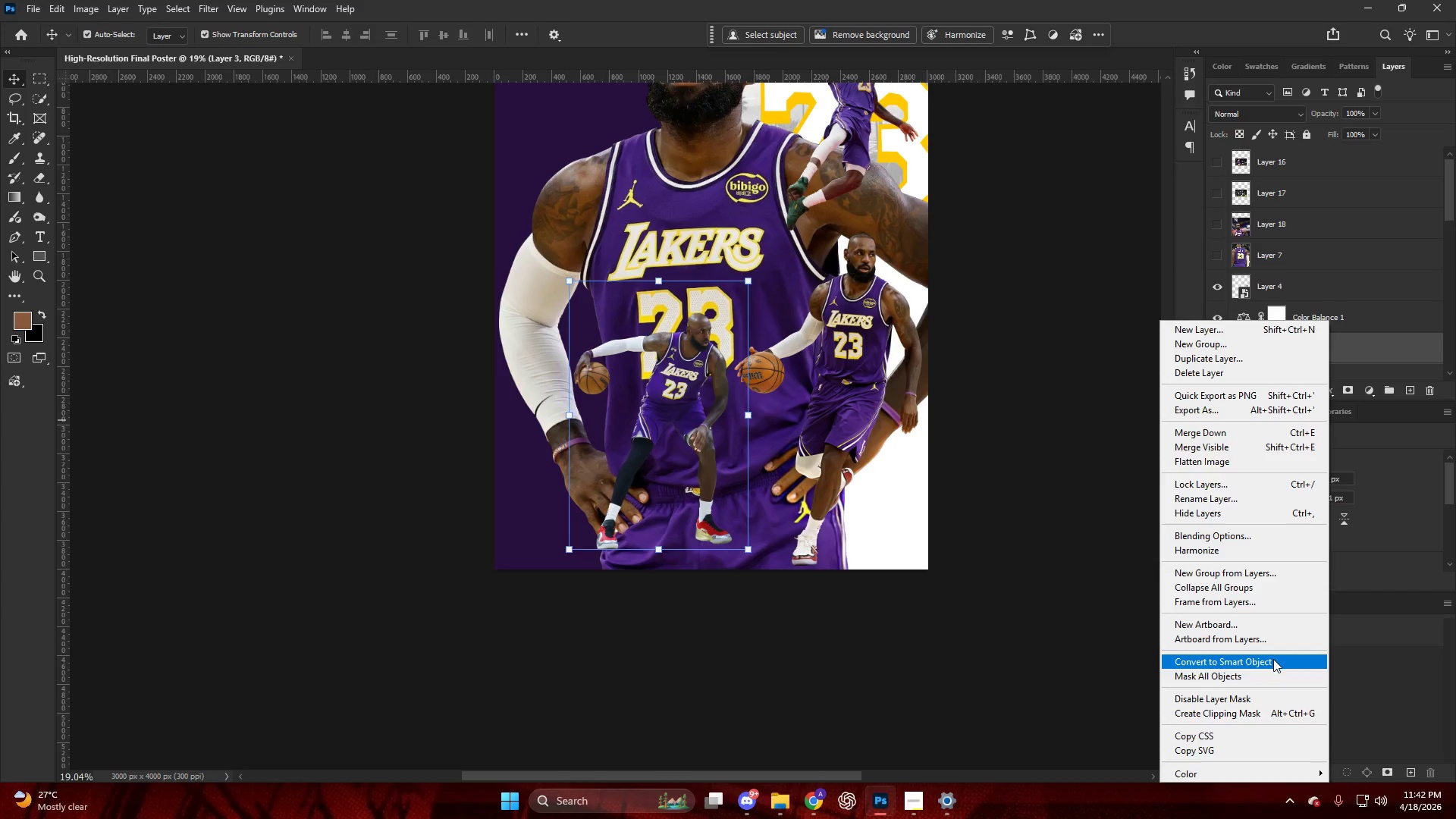 
scroll: coordinate [1320, 239], scroll_direction: down, amount: 2.0
 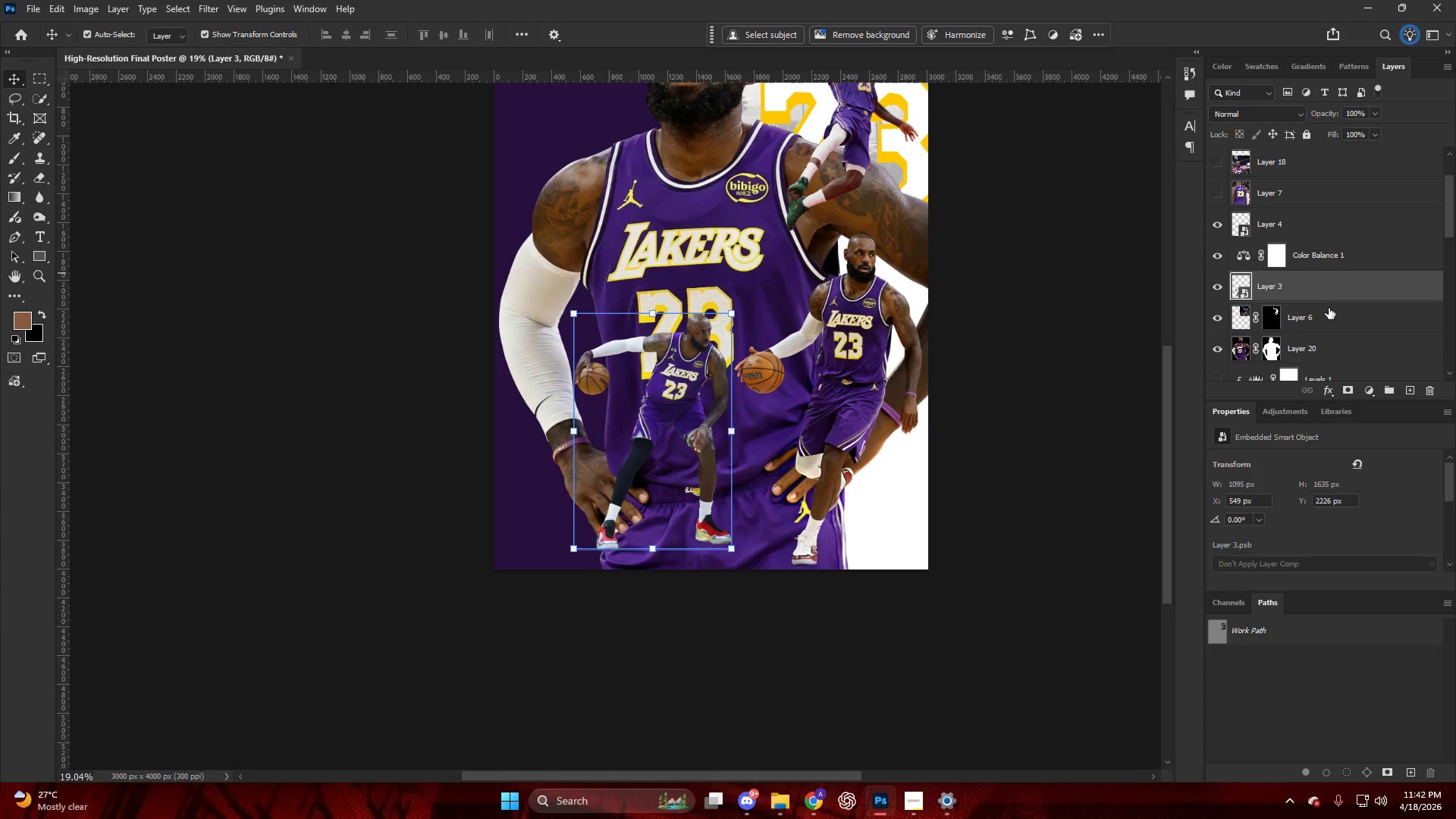 
right_click([1329, 307])
 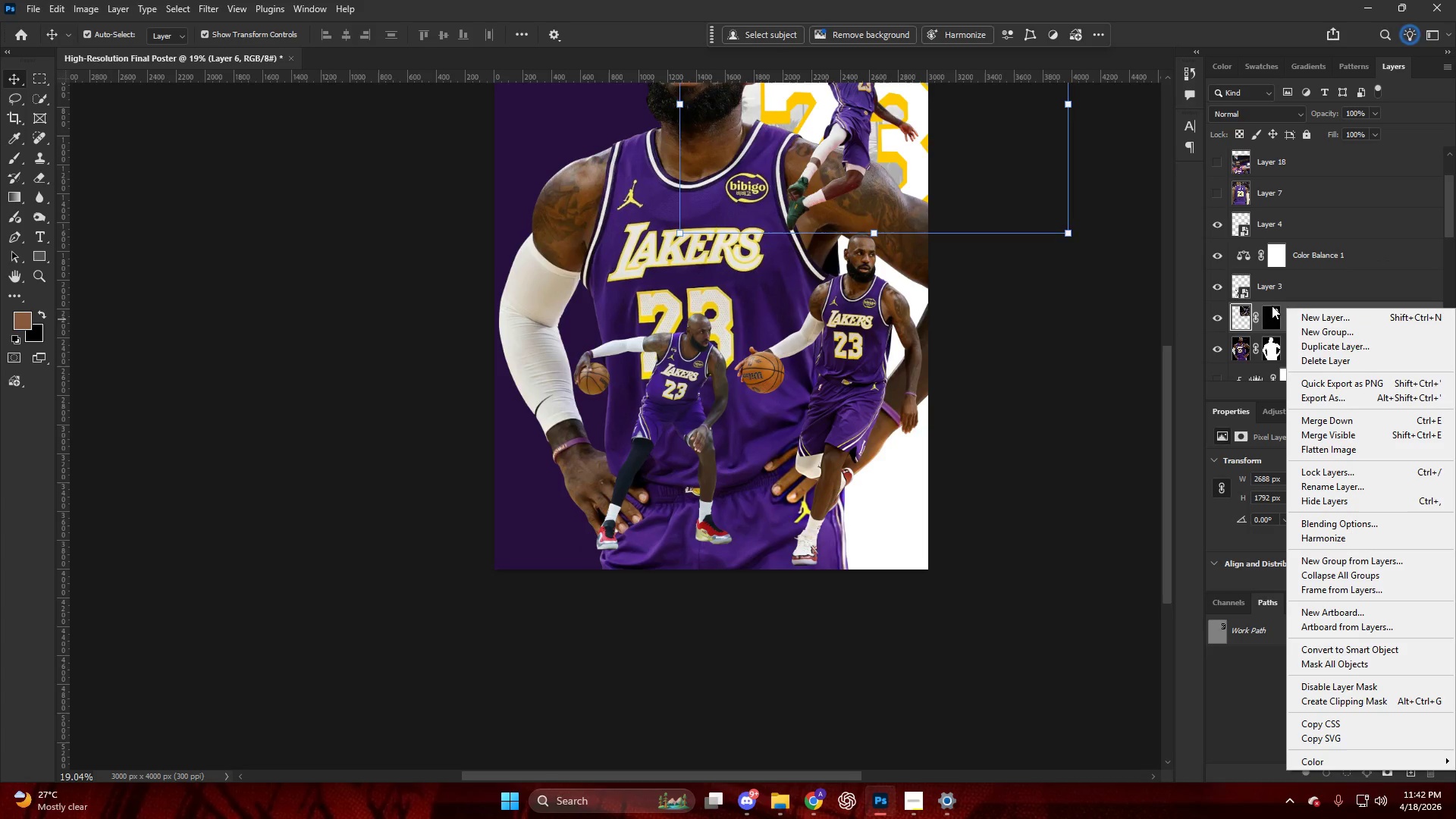 
left_click([1249, 303])
 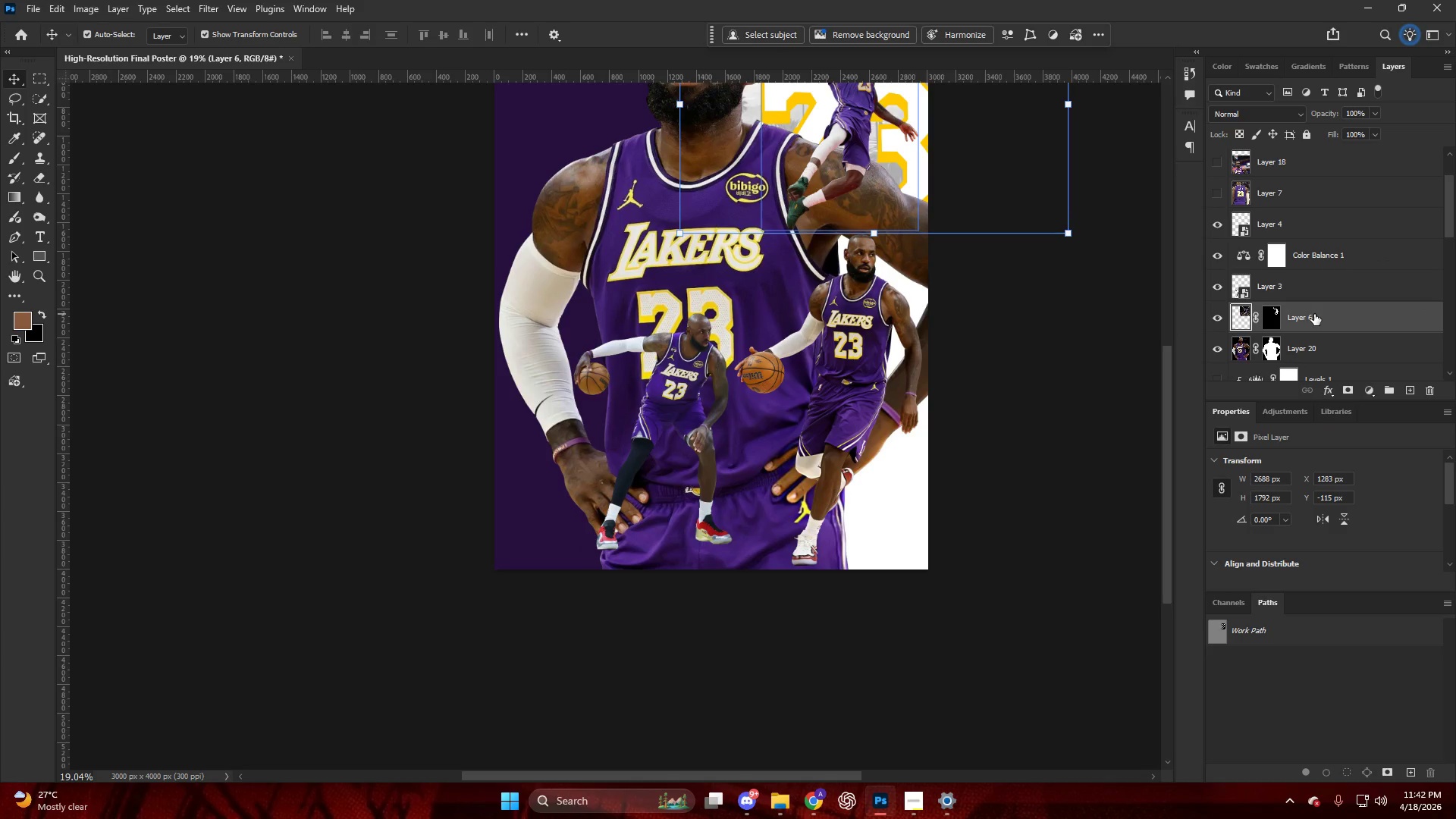 
right_click([1314, 314])
 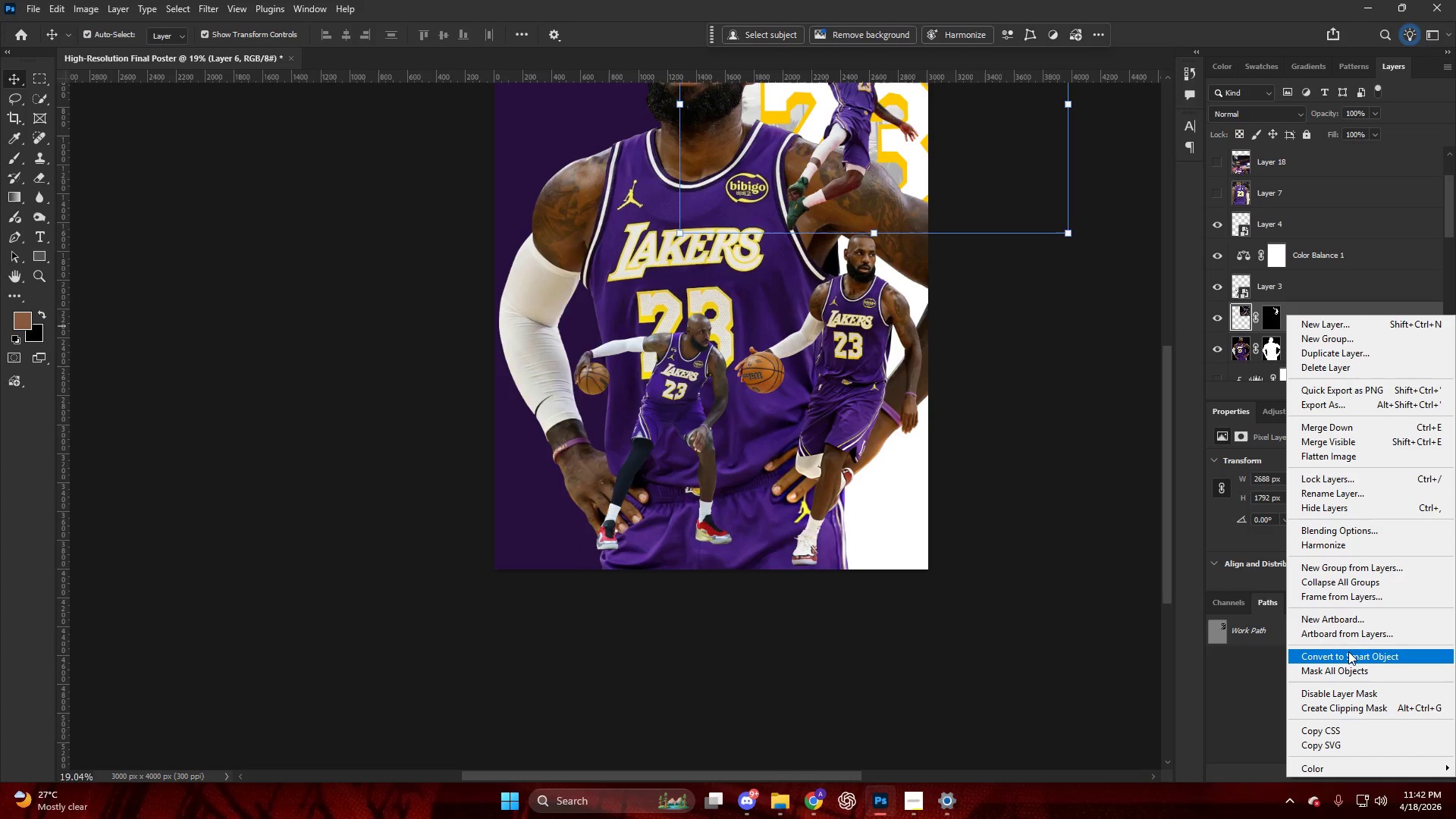 
left_click([1351, 651])
 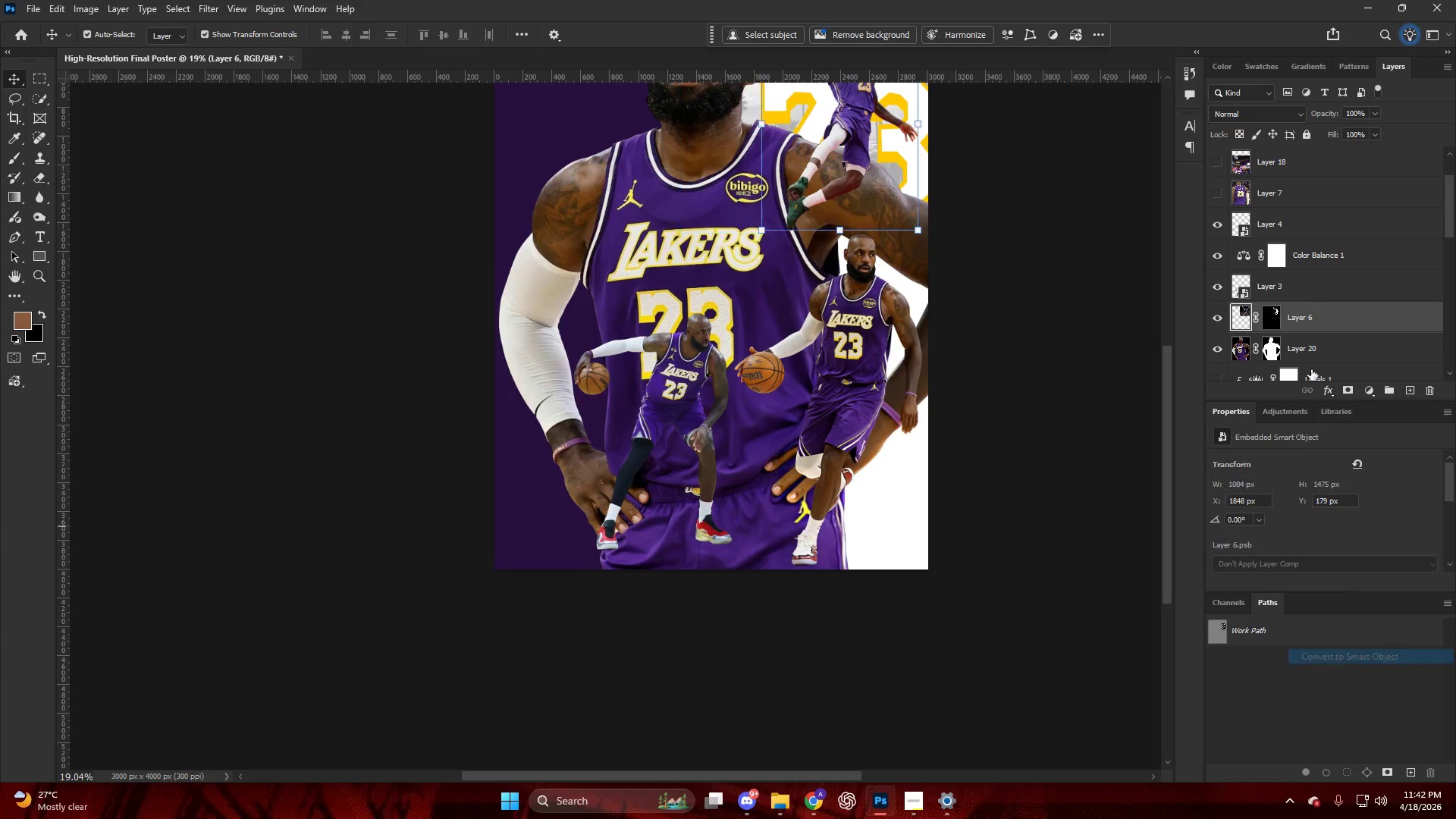 
scroll: coordinate [1313, 340], scroll_direction: down, amount: 3.0
 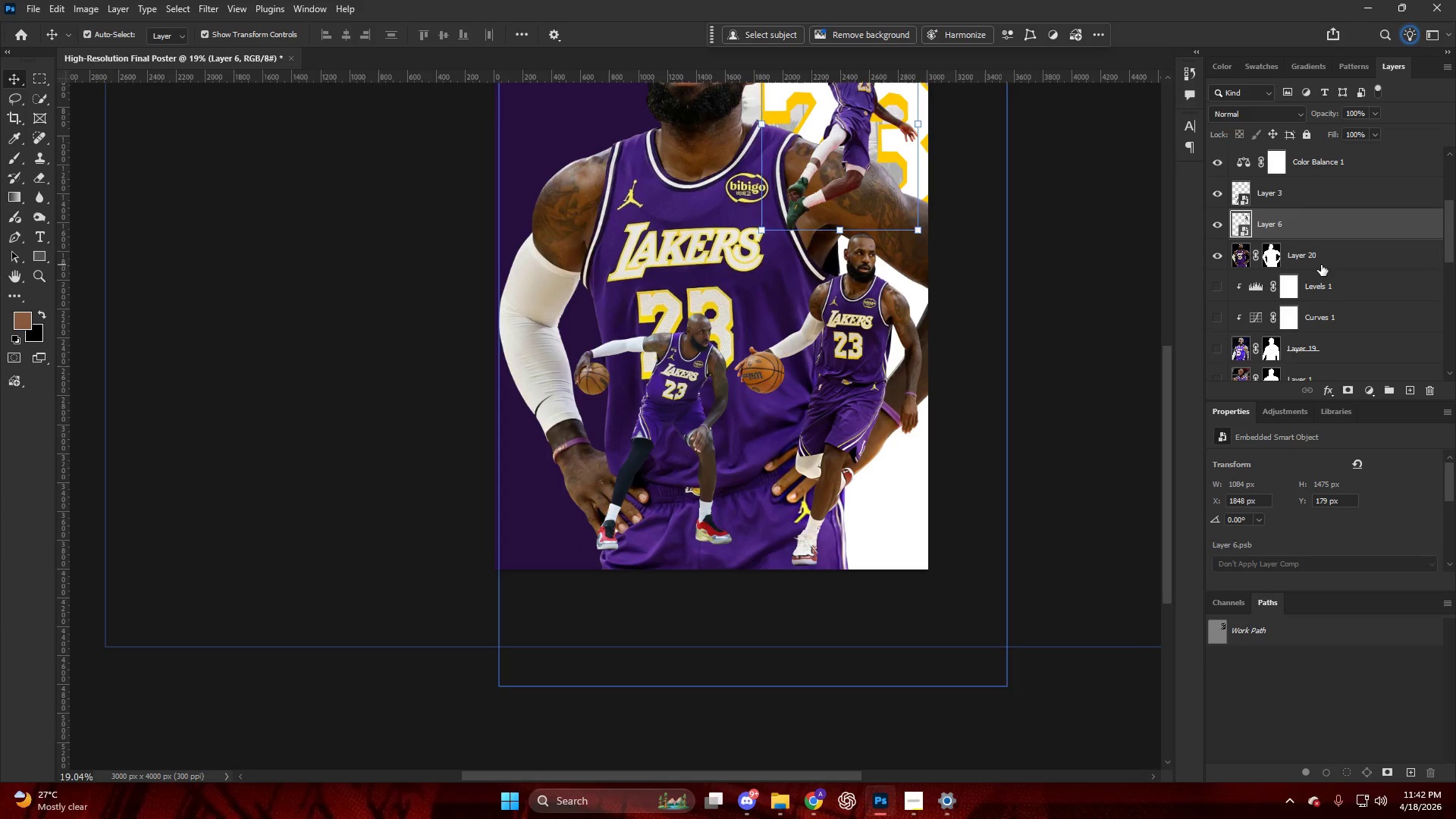 
right_click([1321, 264])
 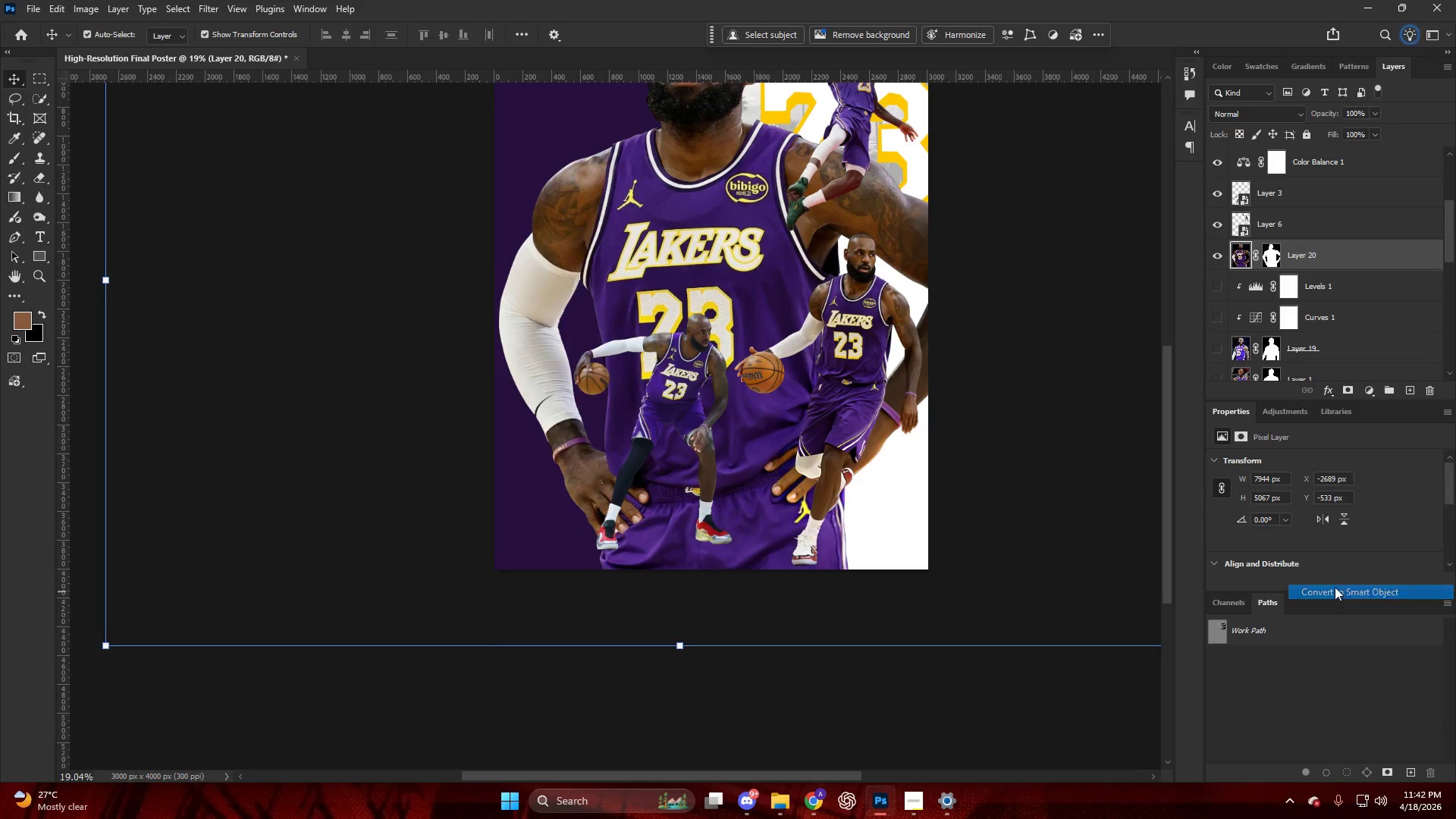 
scroll: coordinate [1294, 277], scroll_direction: down, amount: 2.0
 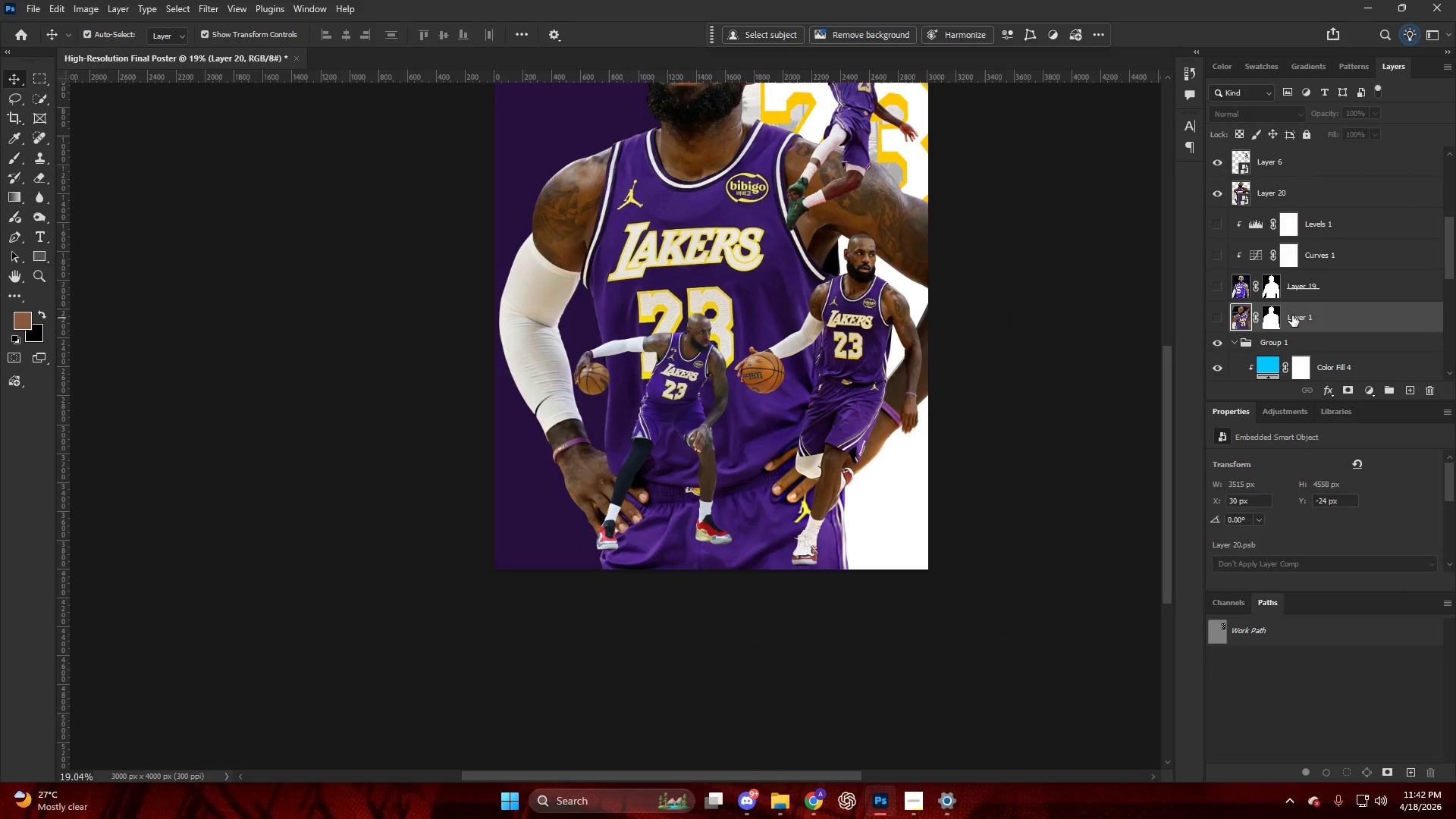 
key(Shift+ShiftLeft)
 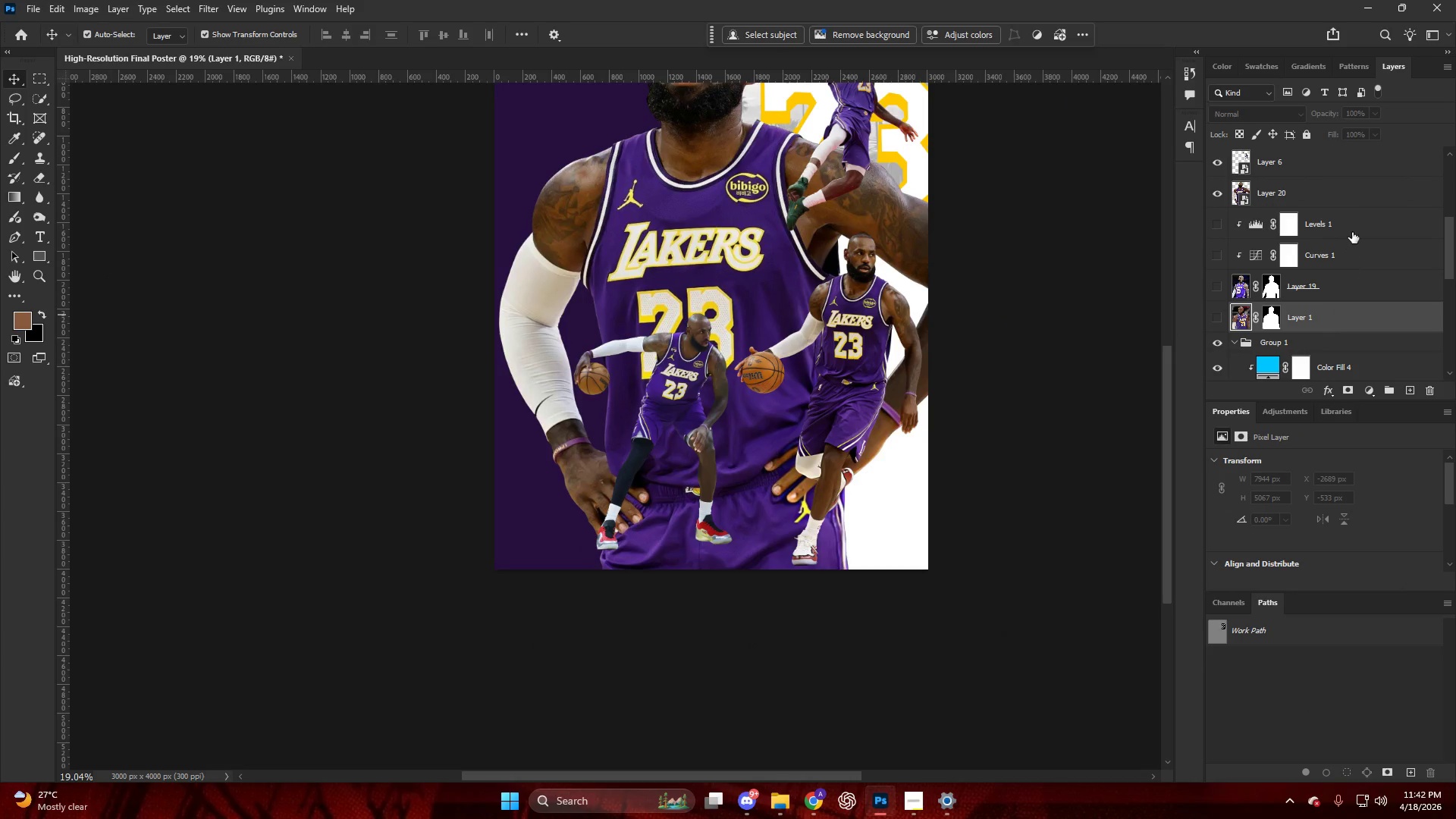 
left_click([1352, 231])
 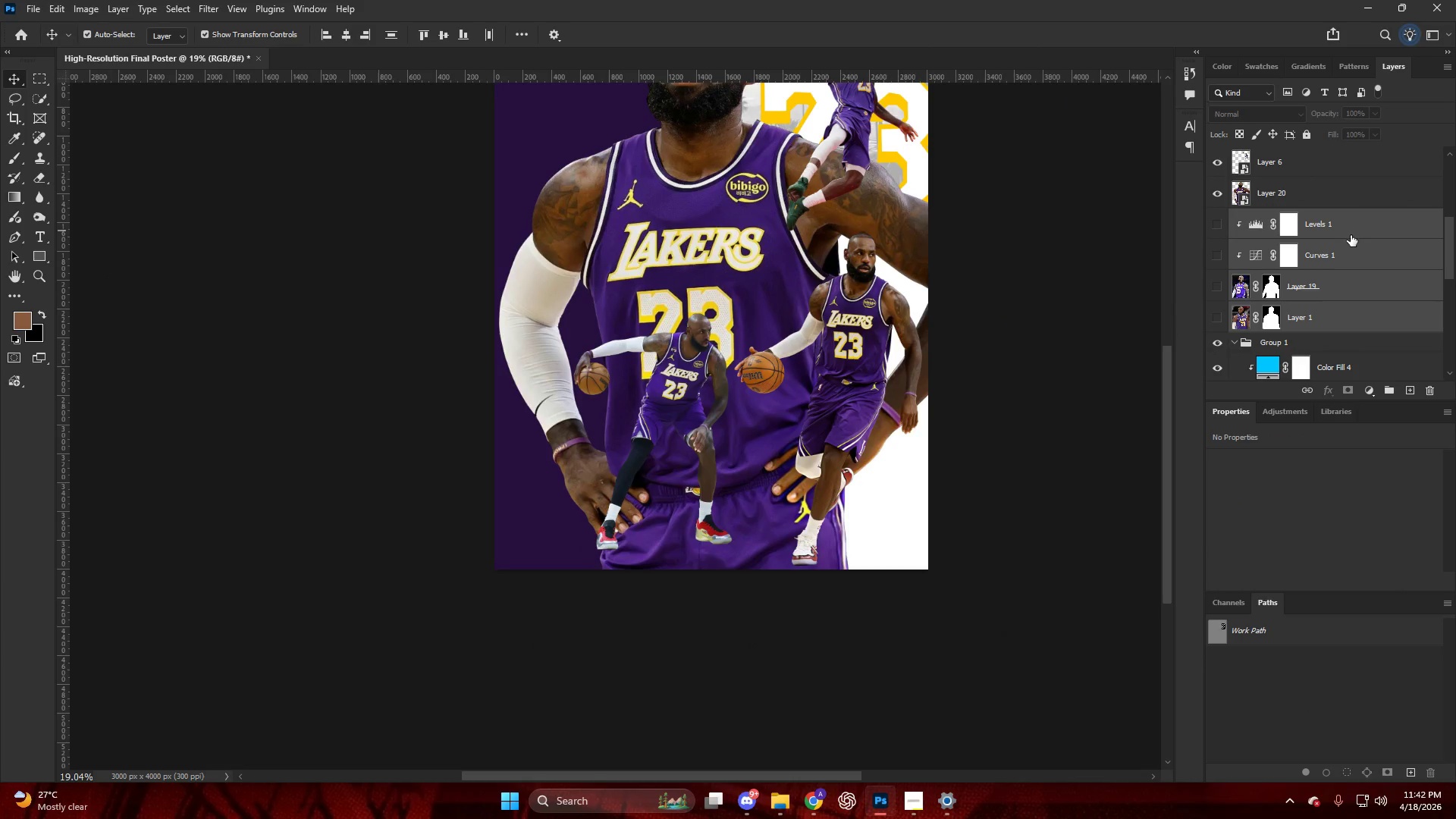 
key(Backspace)
 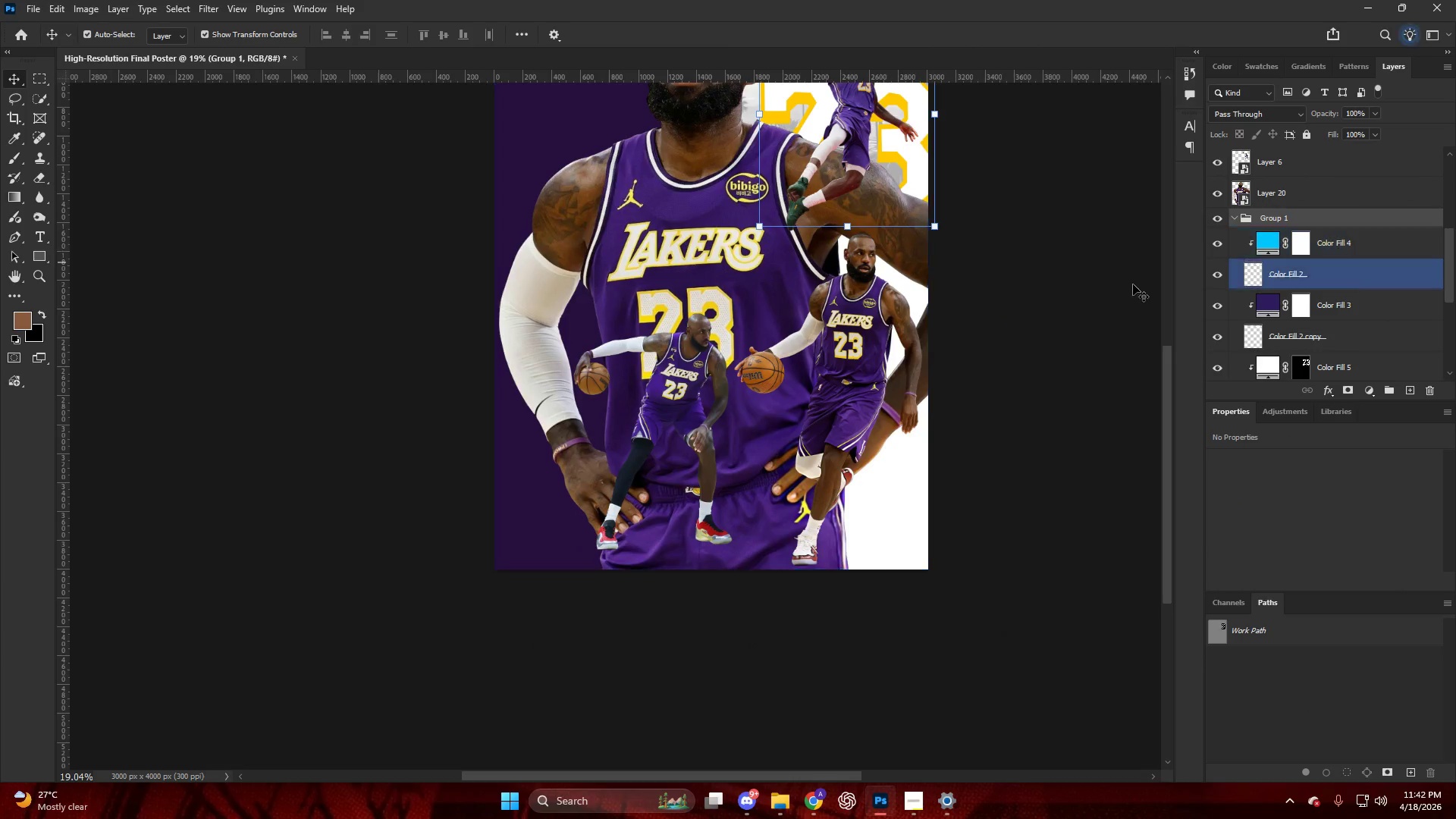 
key(Alt+AltLeft)
 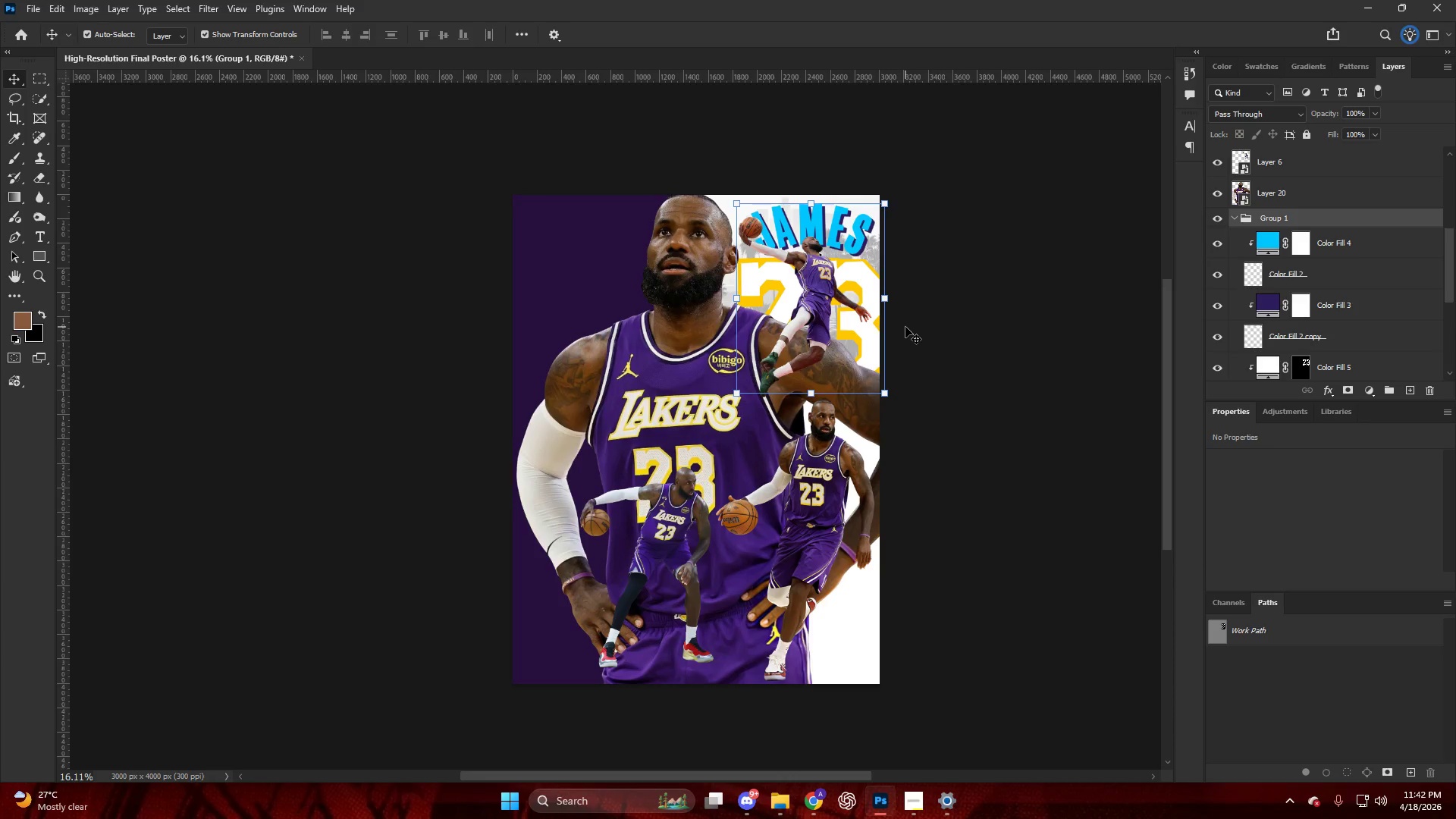 
scroll: coordinate [1009, 334], scroll_direction: up, amount: 10.0
 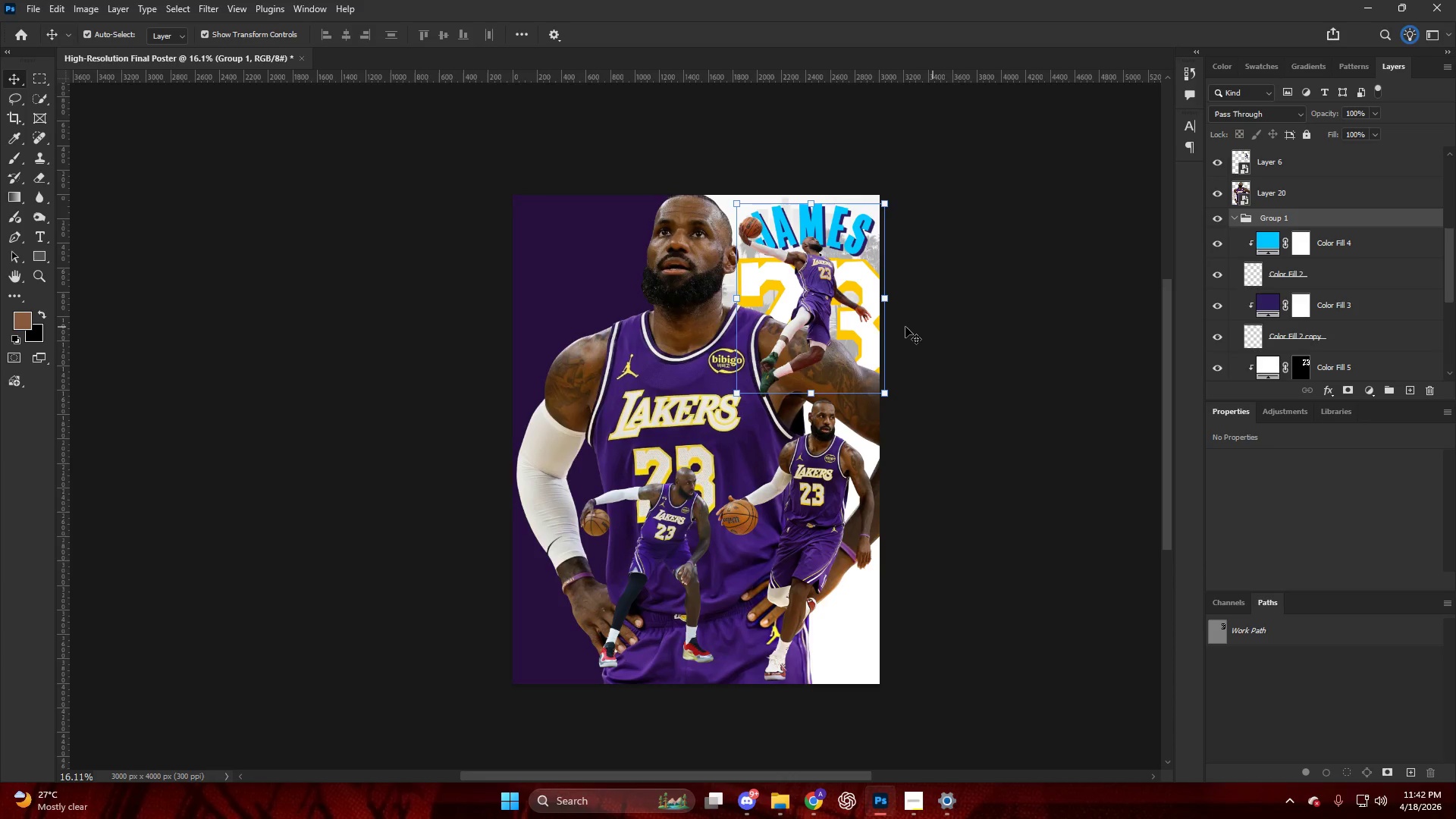 
hold_key(key=AltLeft, duration=0.33)
 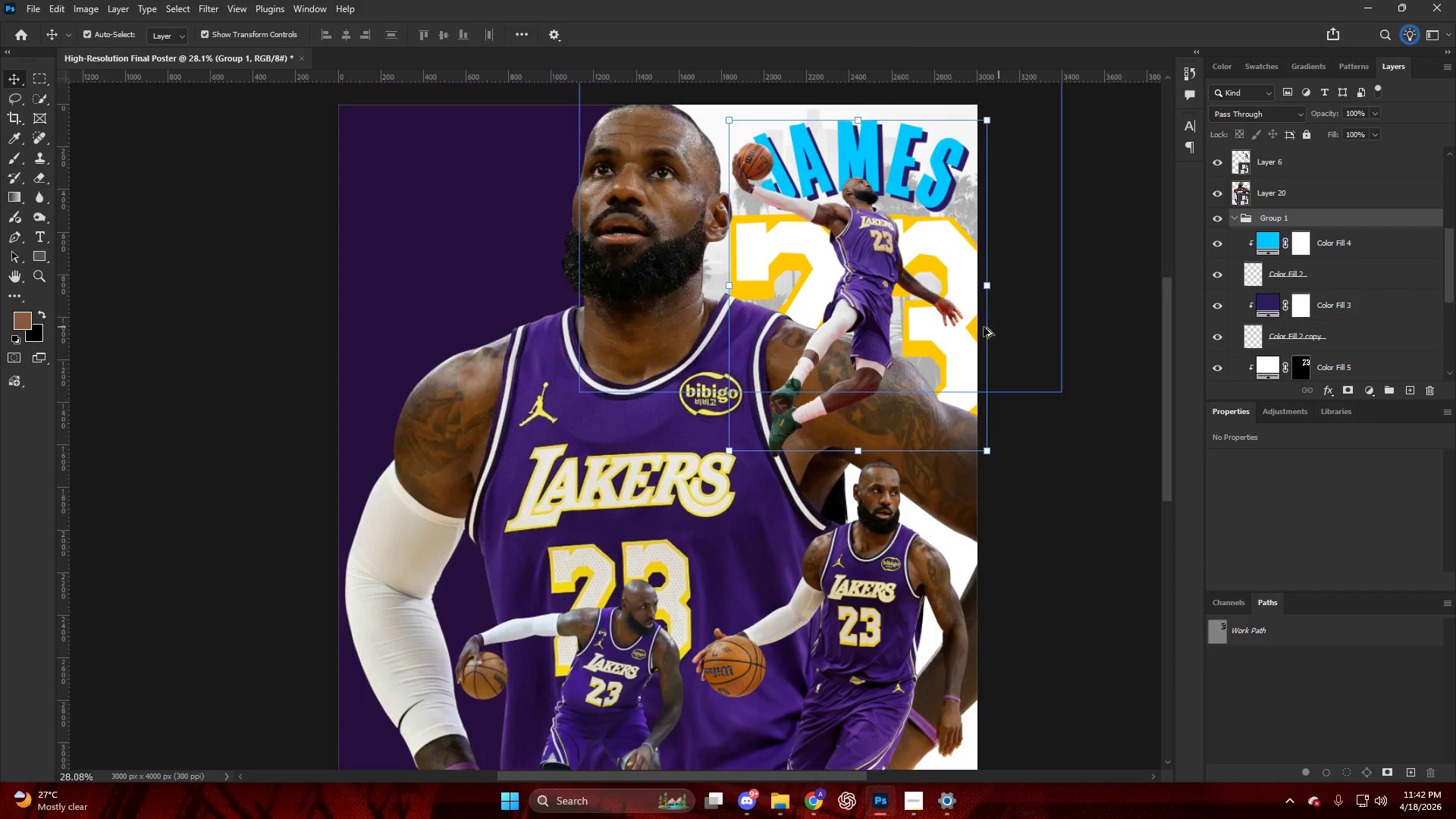 
key(Alt+AltLeft)
 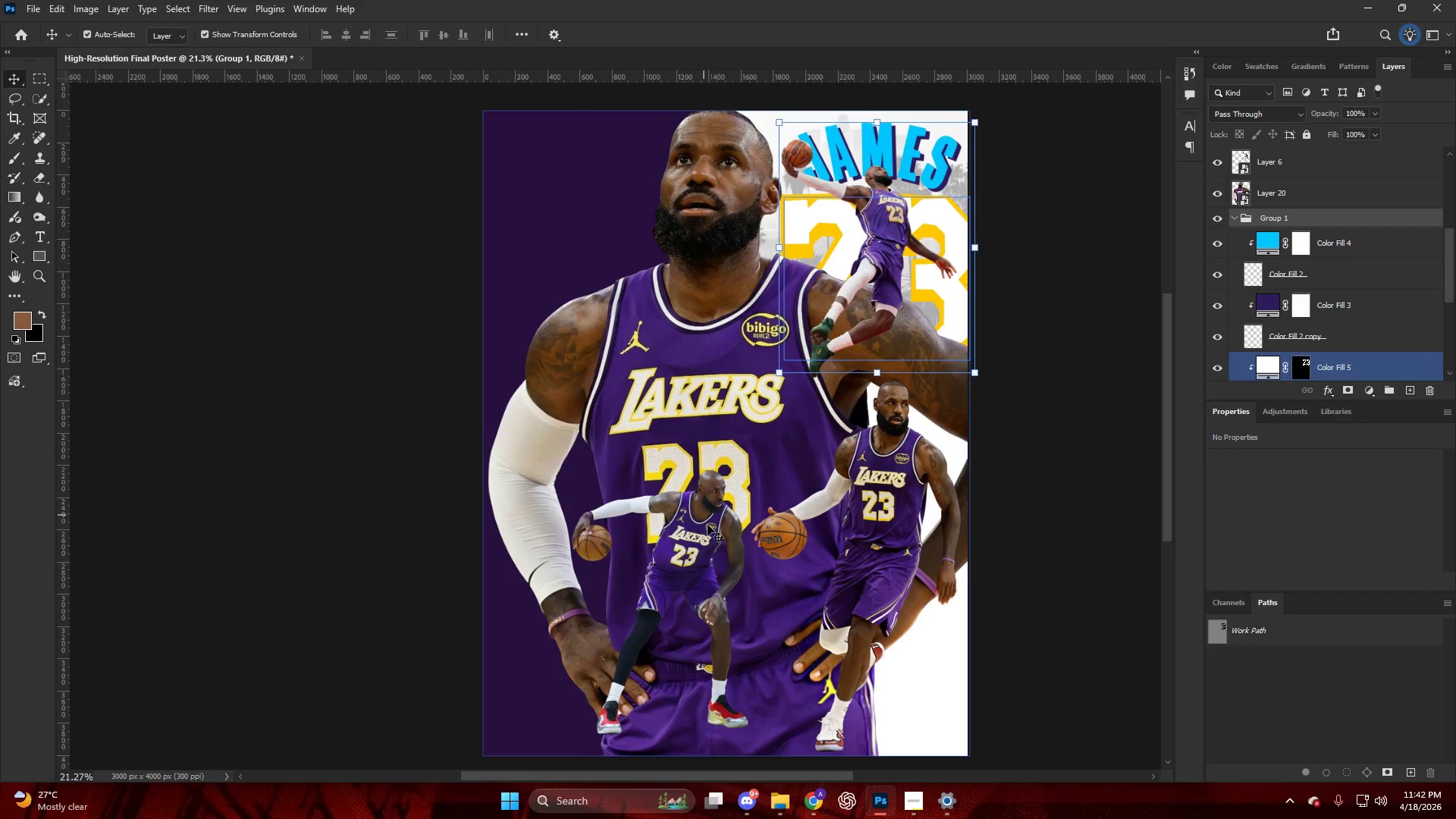 
scroll: coordinate [912, 356], scroll_direction: up, amount: 3.0
 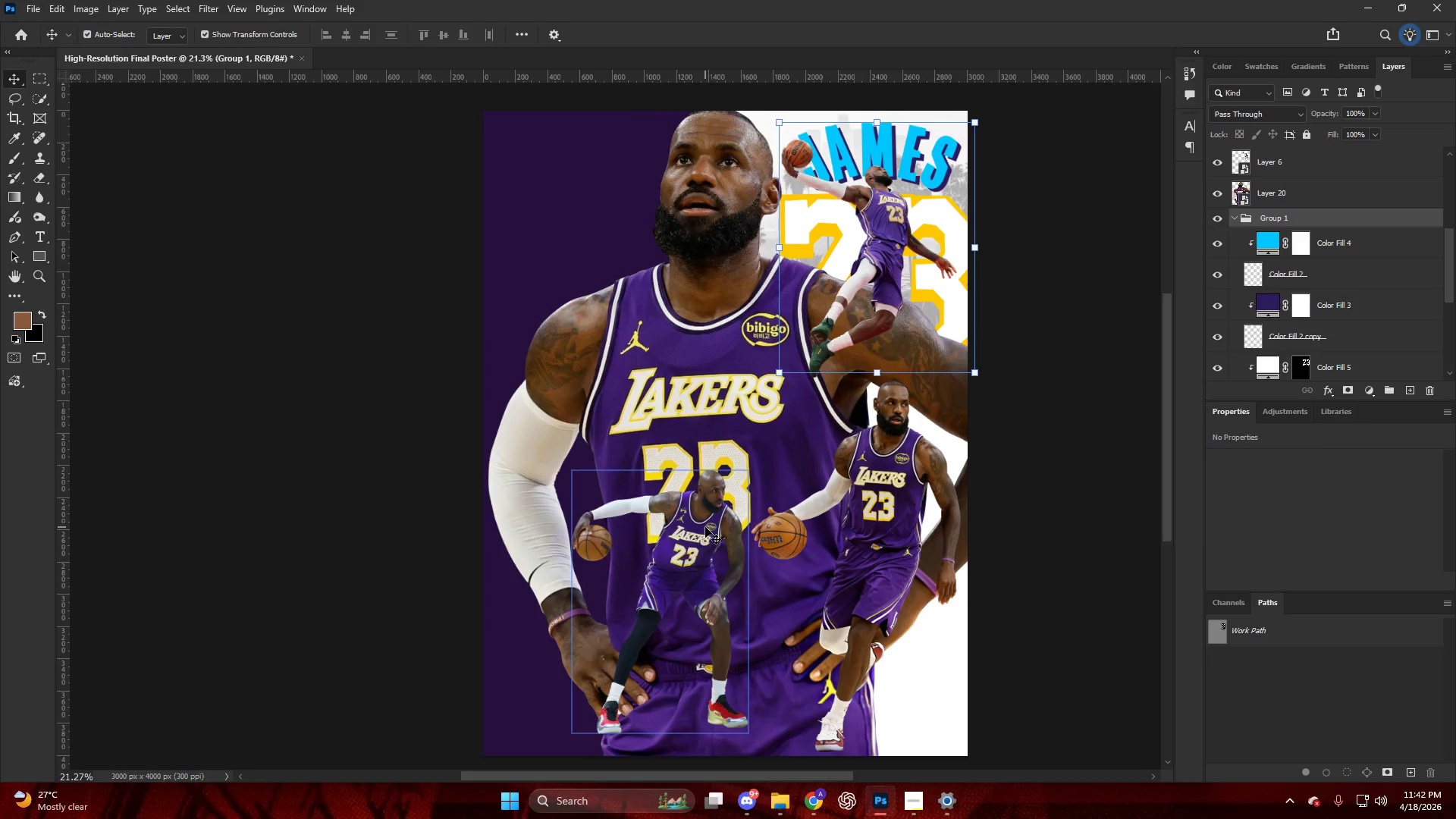 
left_click([705, 527])
 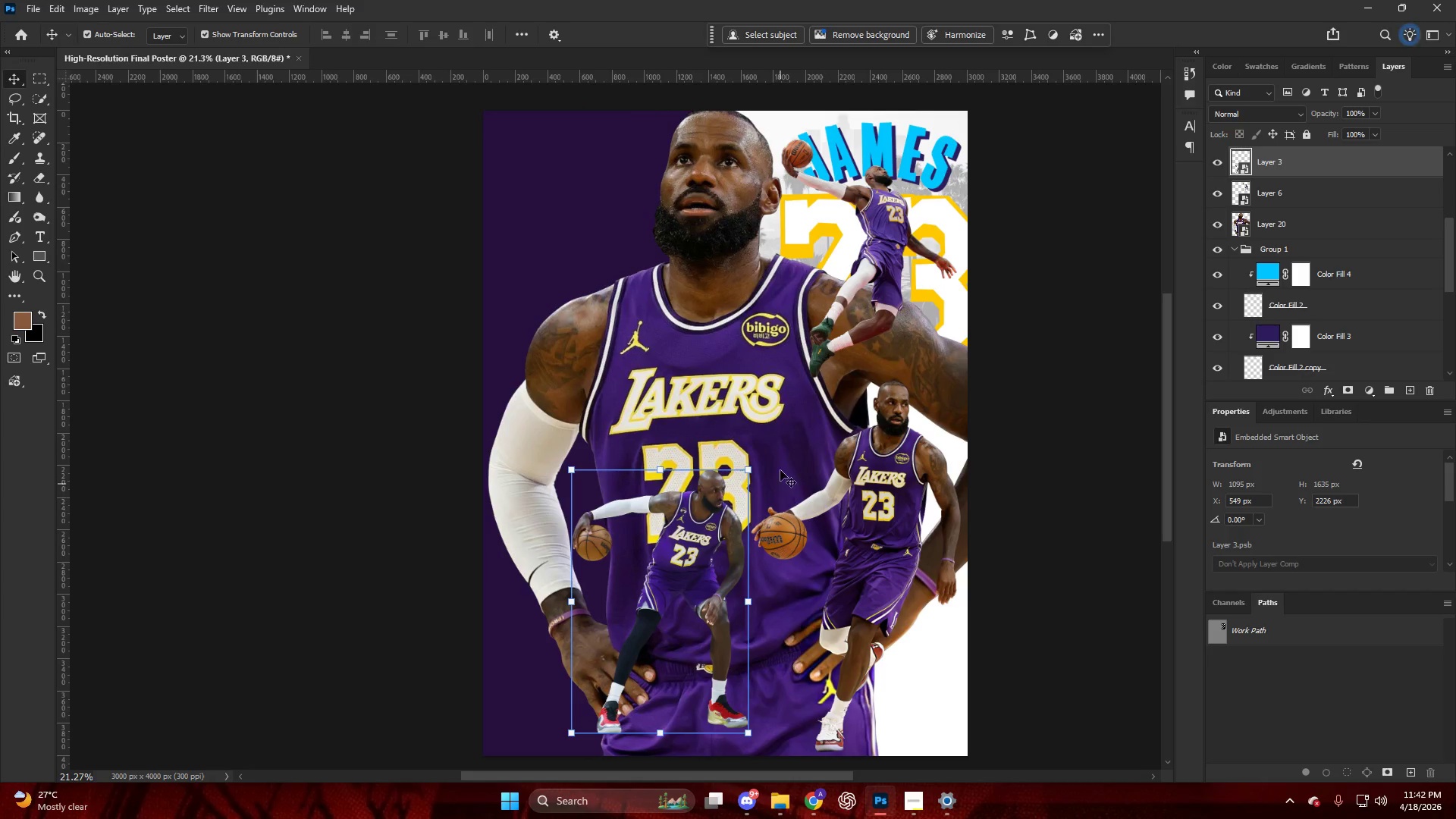 
hold_key(key=AltLeft, duration=0.31)
 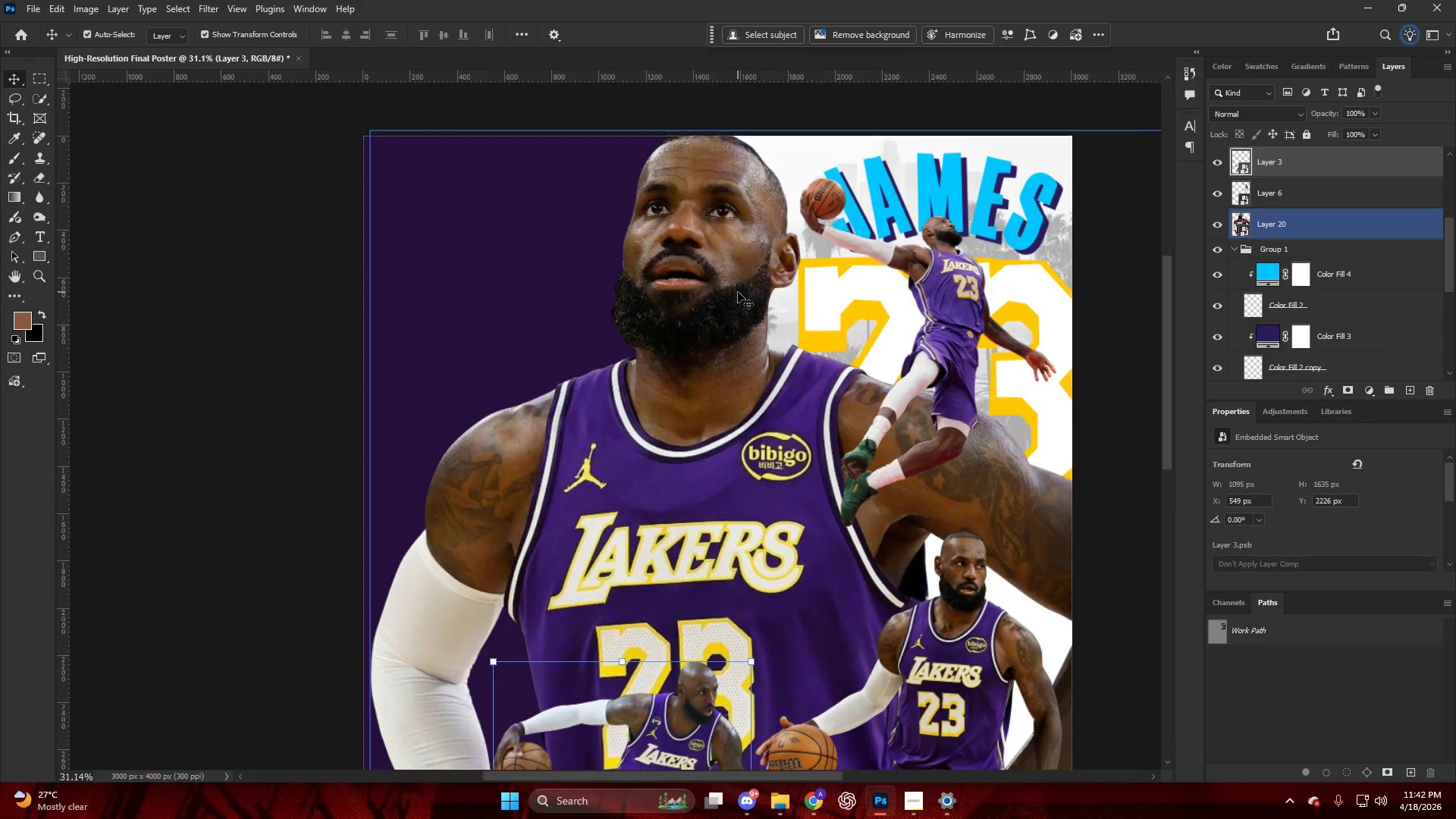 
key(Alt+AltLeft)
 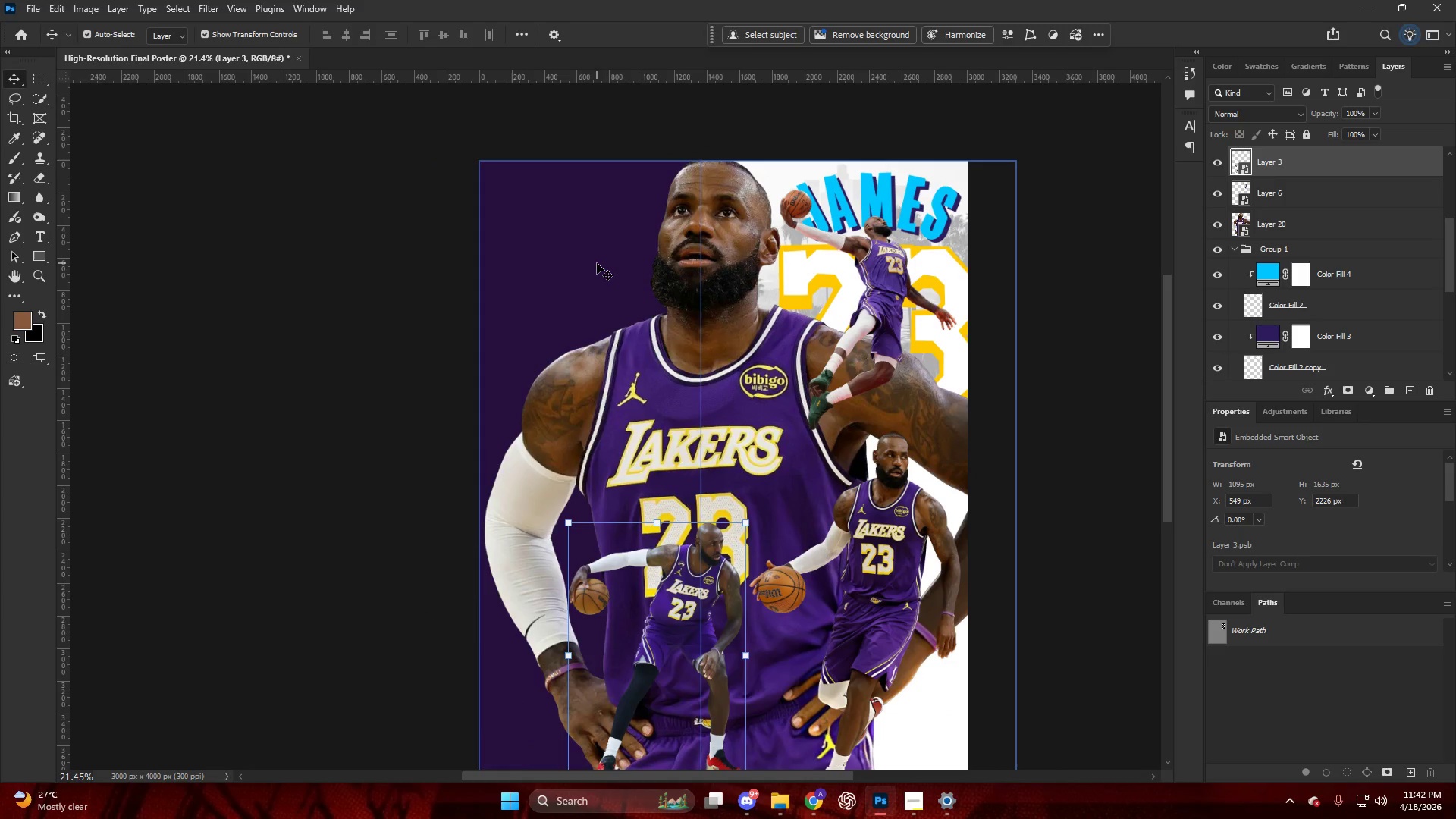 
scroll: coordinate [737, 293], scroll_direction: up, amount: 6.0
 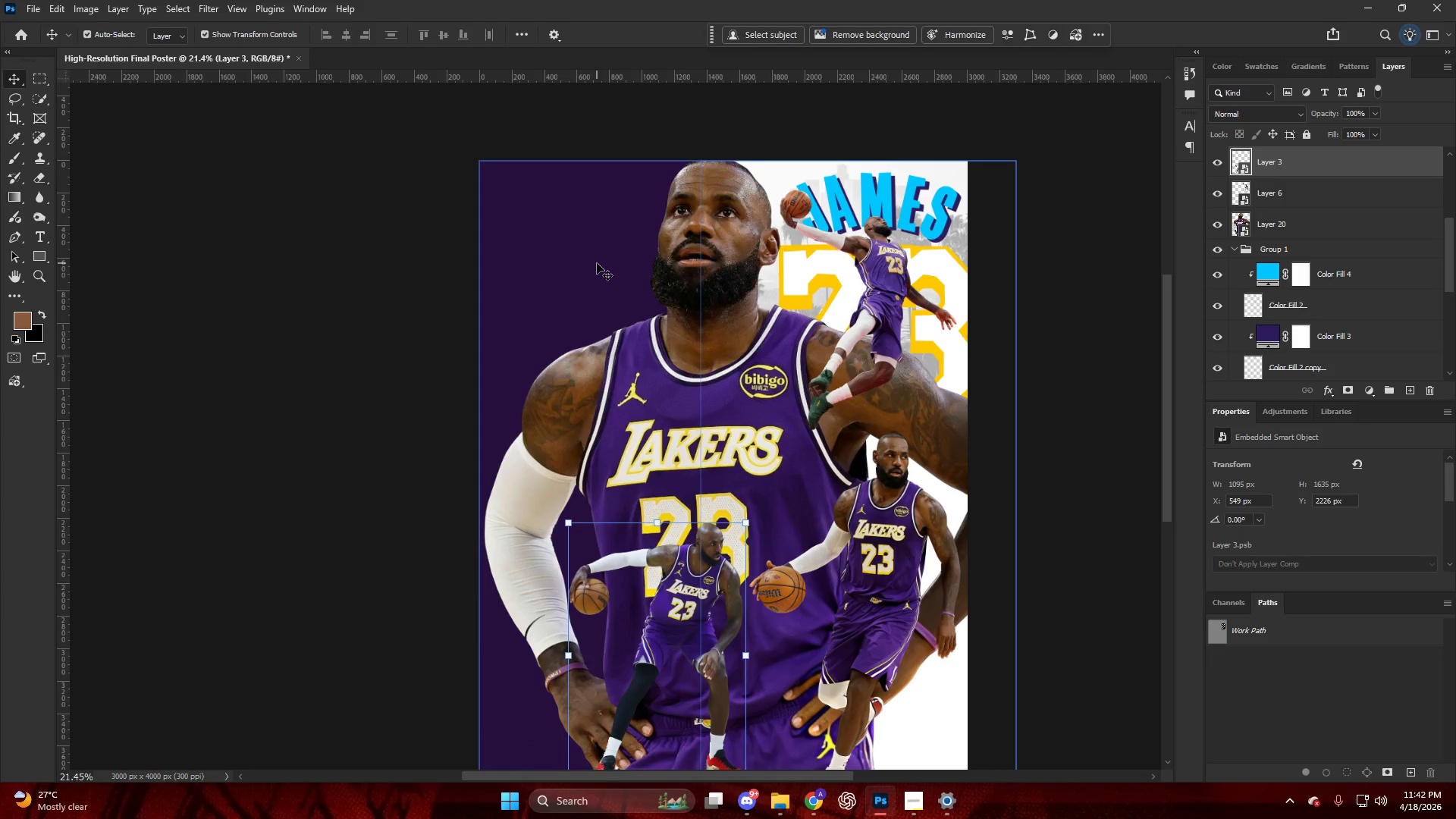 
key(Alt+AltLeft)
 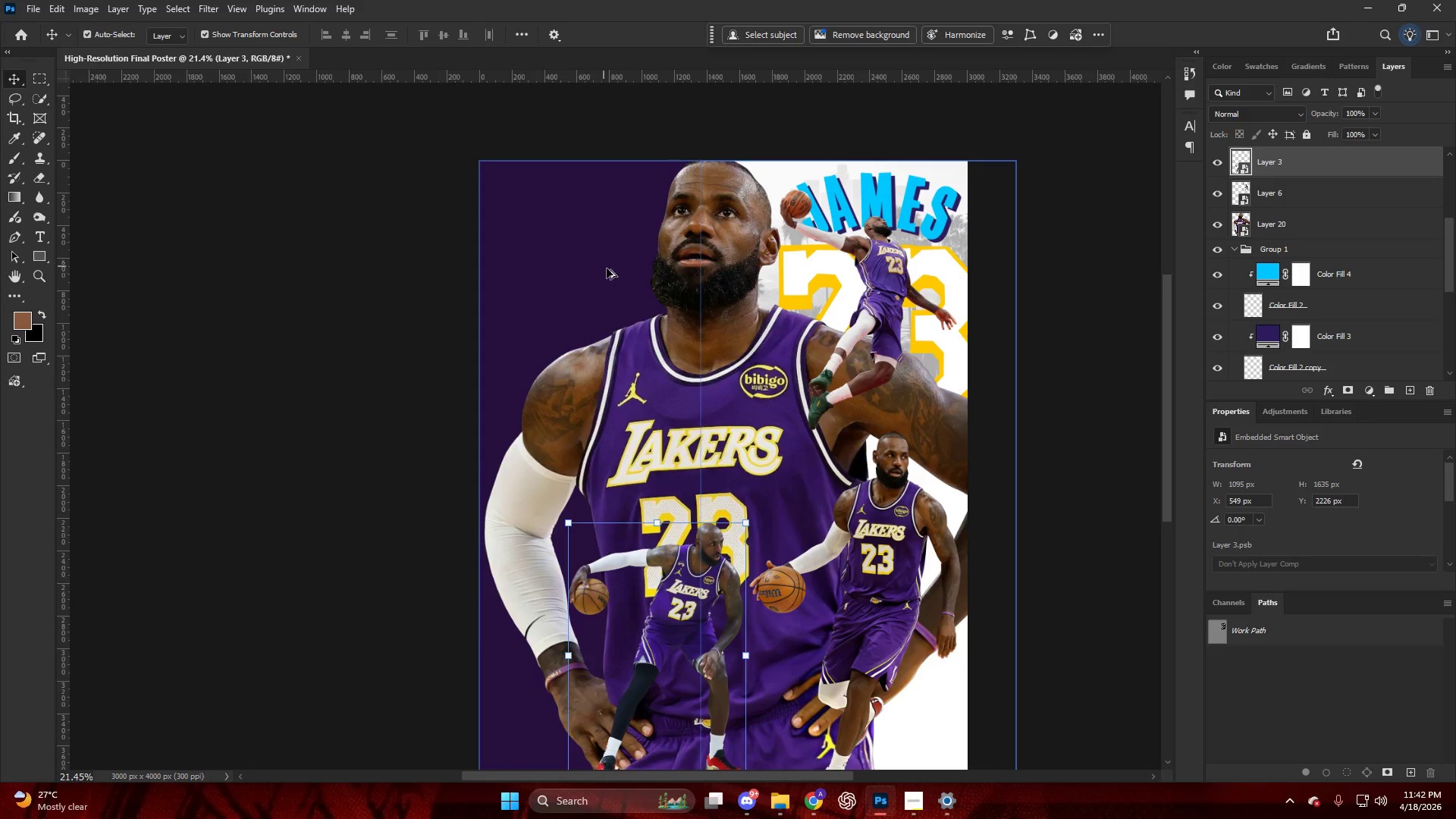 
scroll: coordinate [609, 271], scroll_direction: down, amount: 4.0
 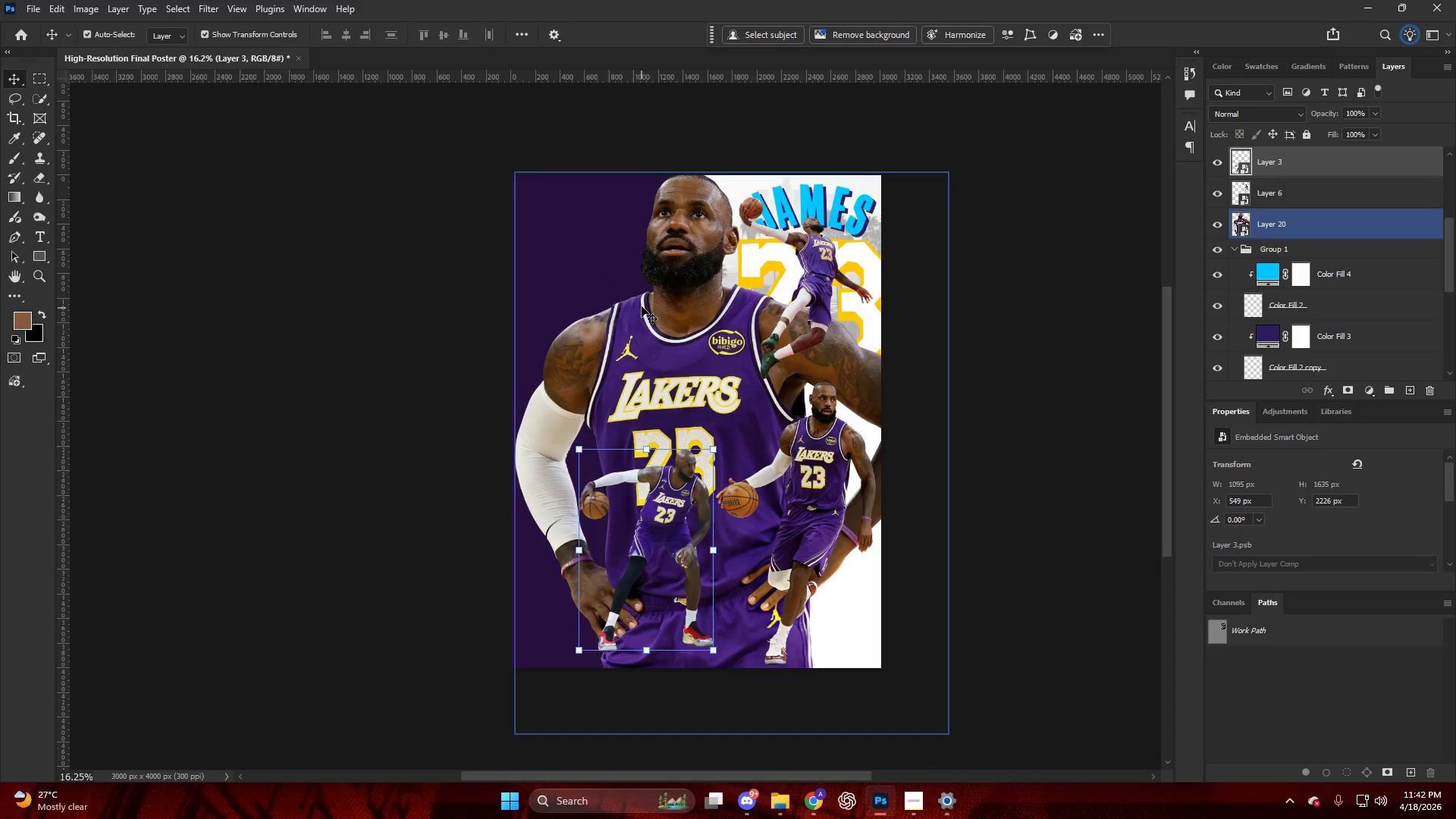 
wait(5.88)
 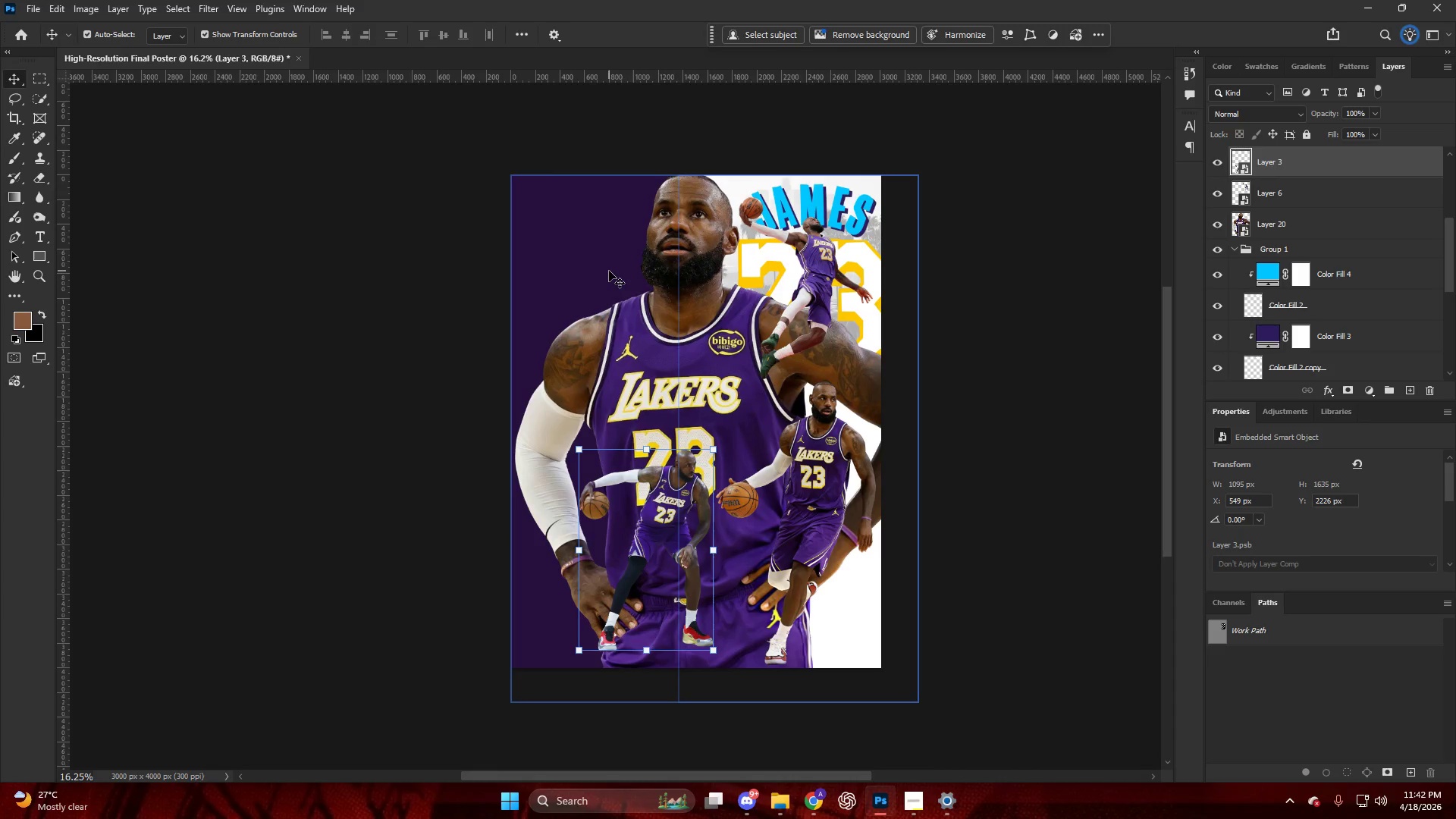 
key(Alt+AltLeft)
 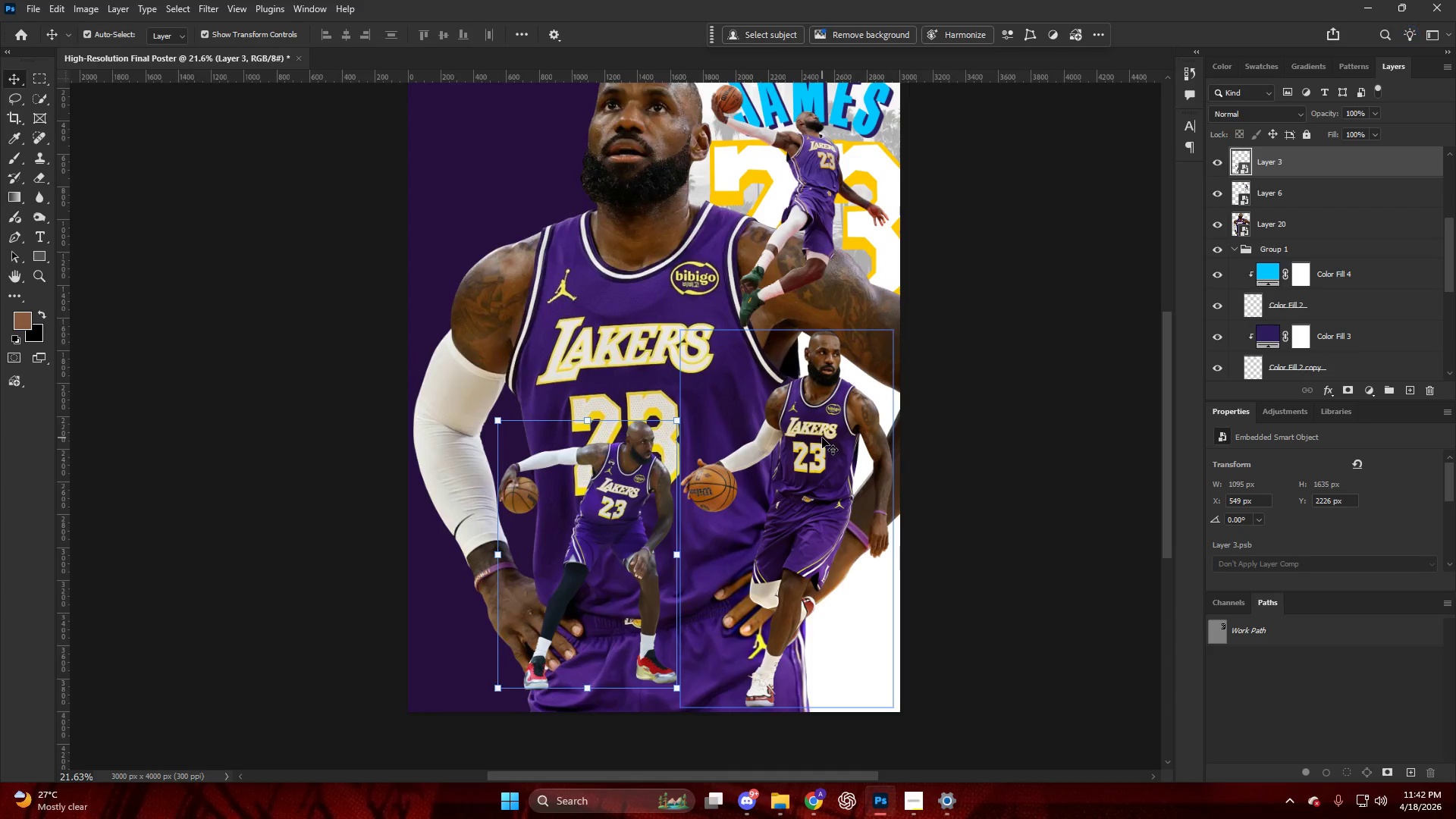 
key(Alt+AltLeft)
 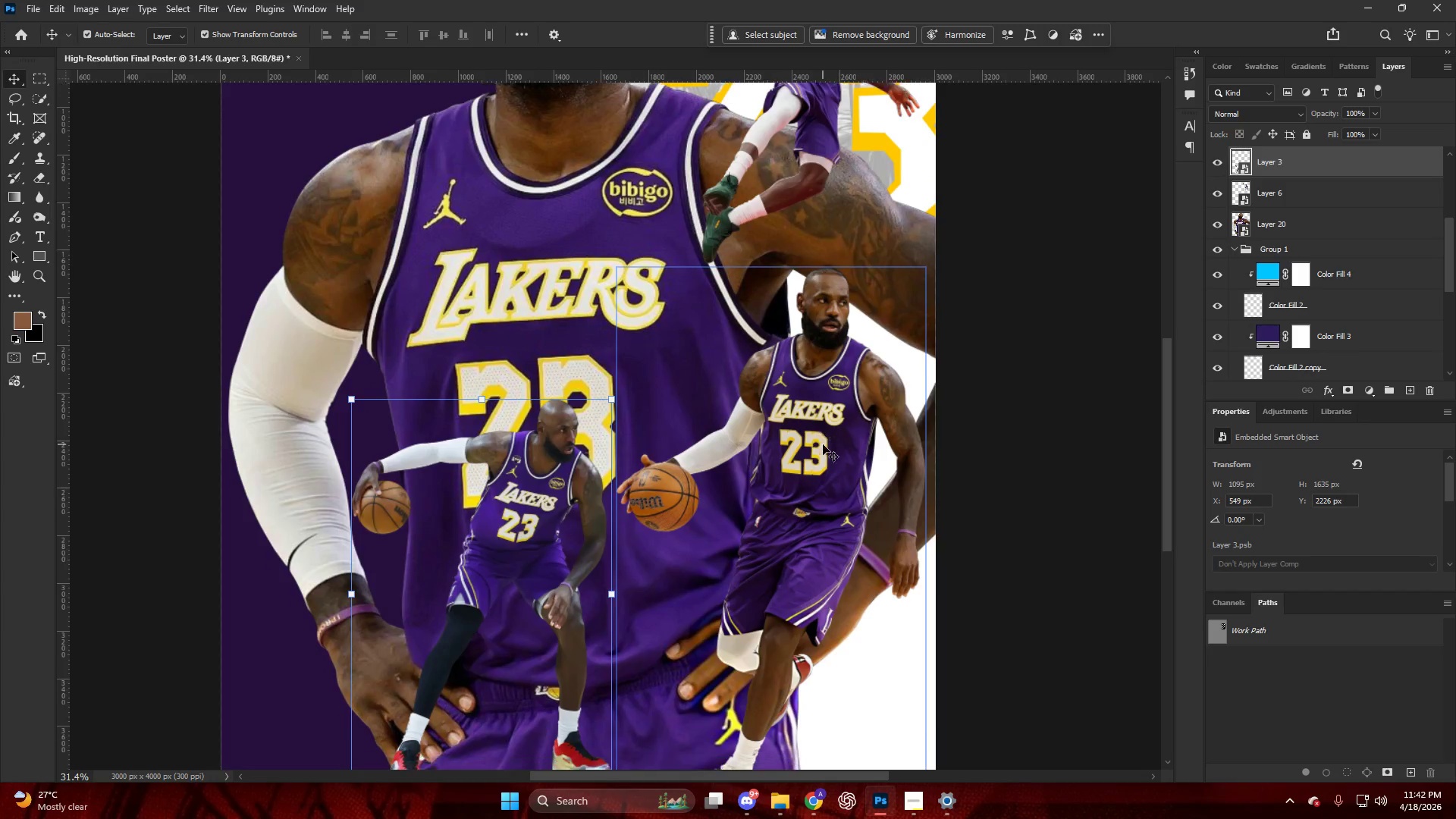 
key(V)
 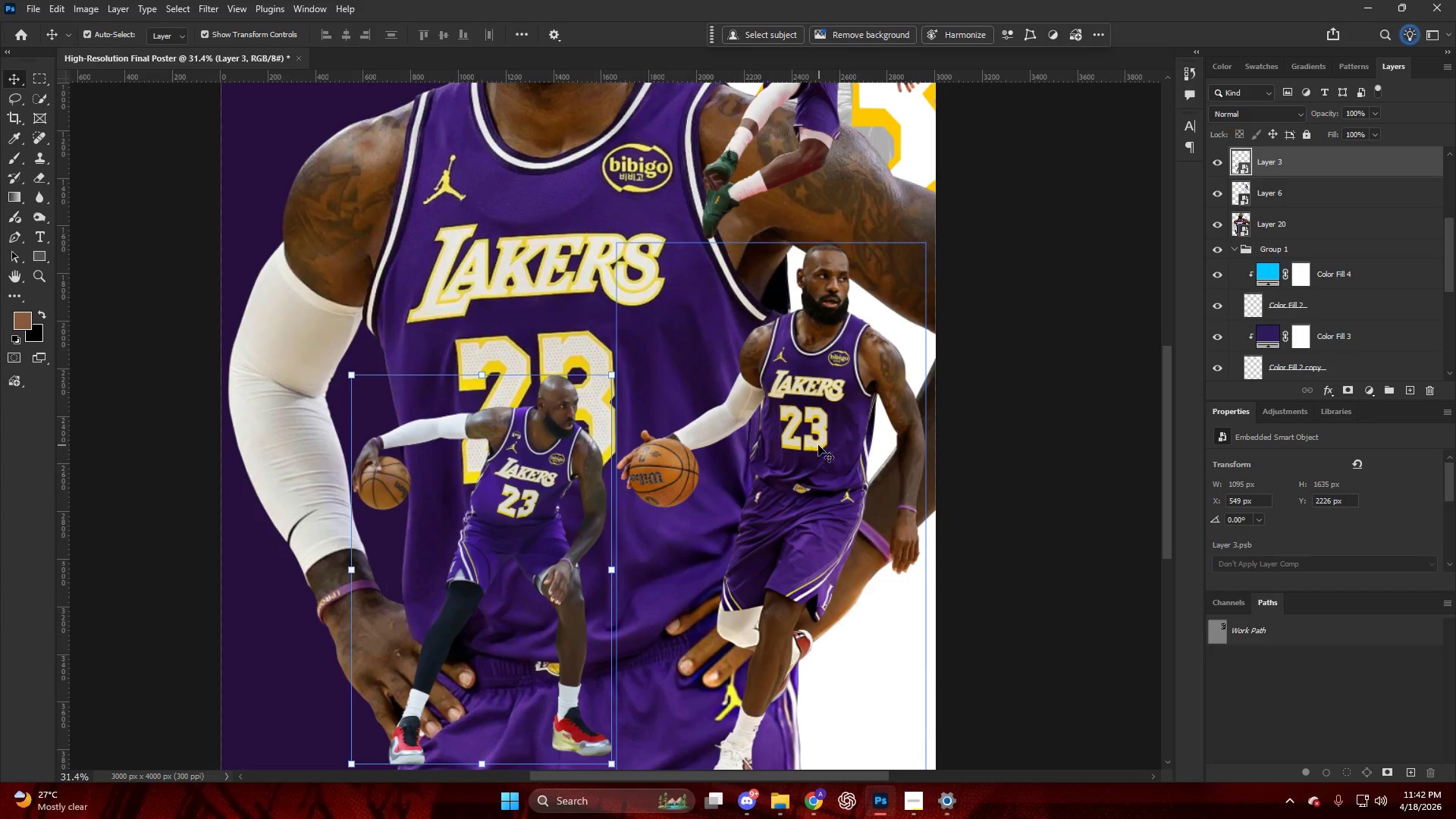 
left_click_drag(start_coordinate=[817, 441], to_coordinate=[813, 426])
 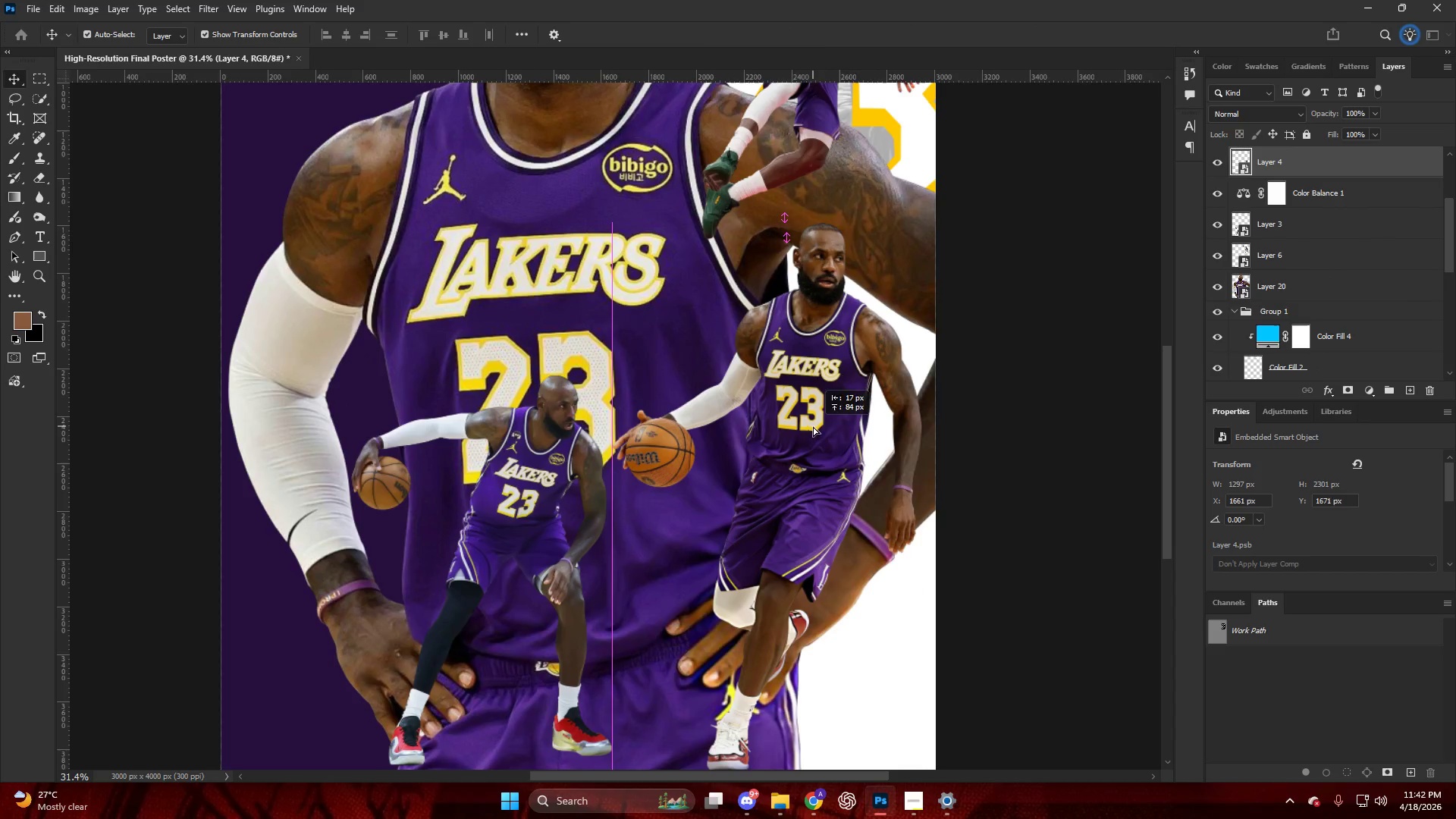 
scroll: coordinate [823, 444], scroll_direction: up, amount: 2.0
 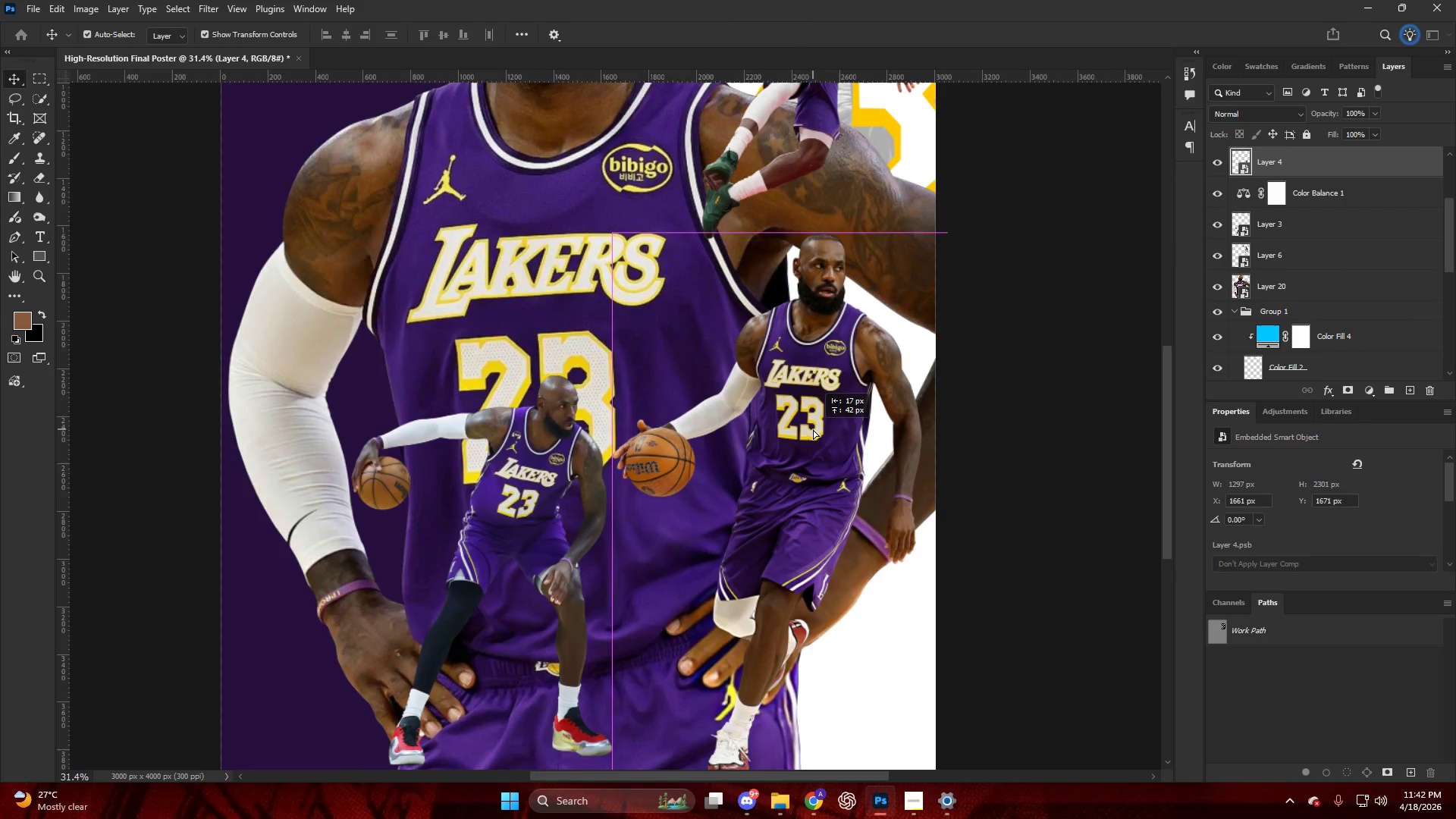 
key(Alt+AltLeft)
 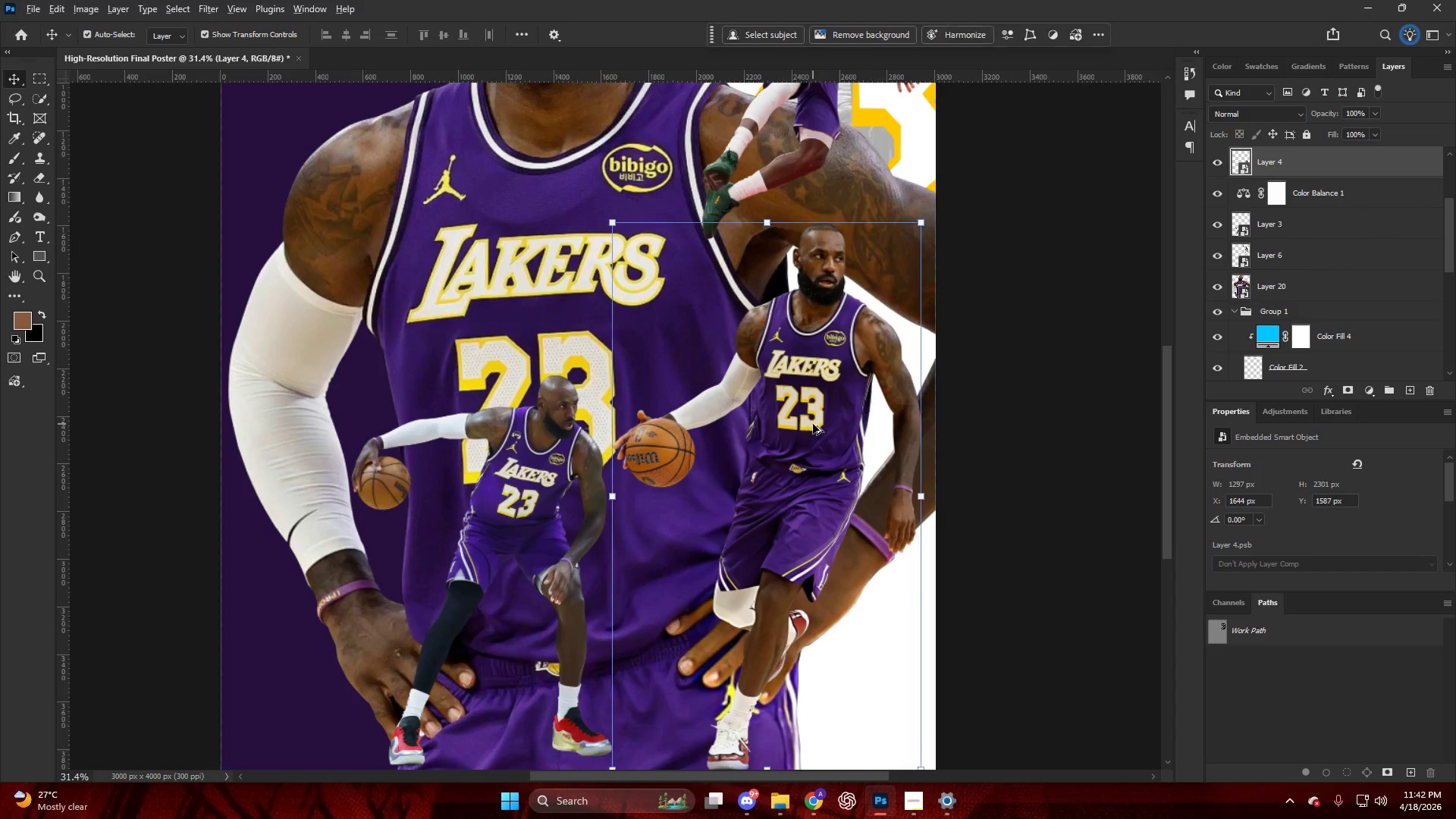 
hold_key(key=AltLeft, duration=0.98)
 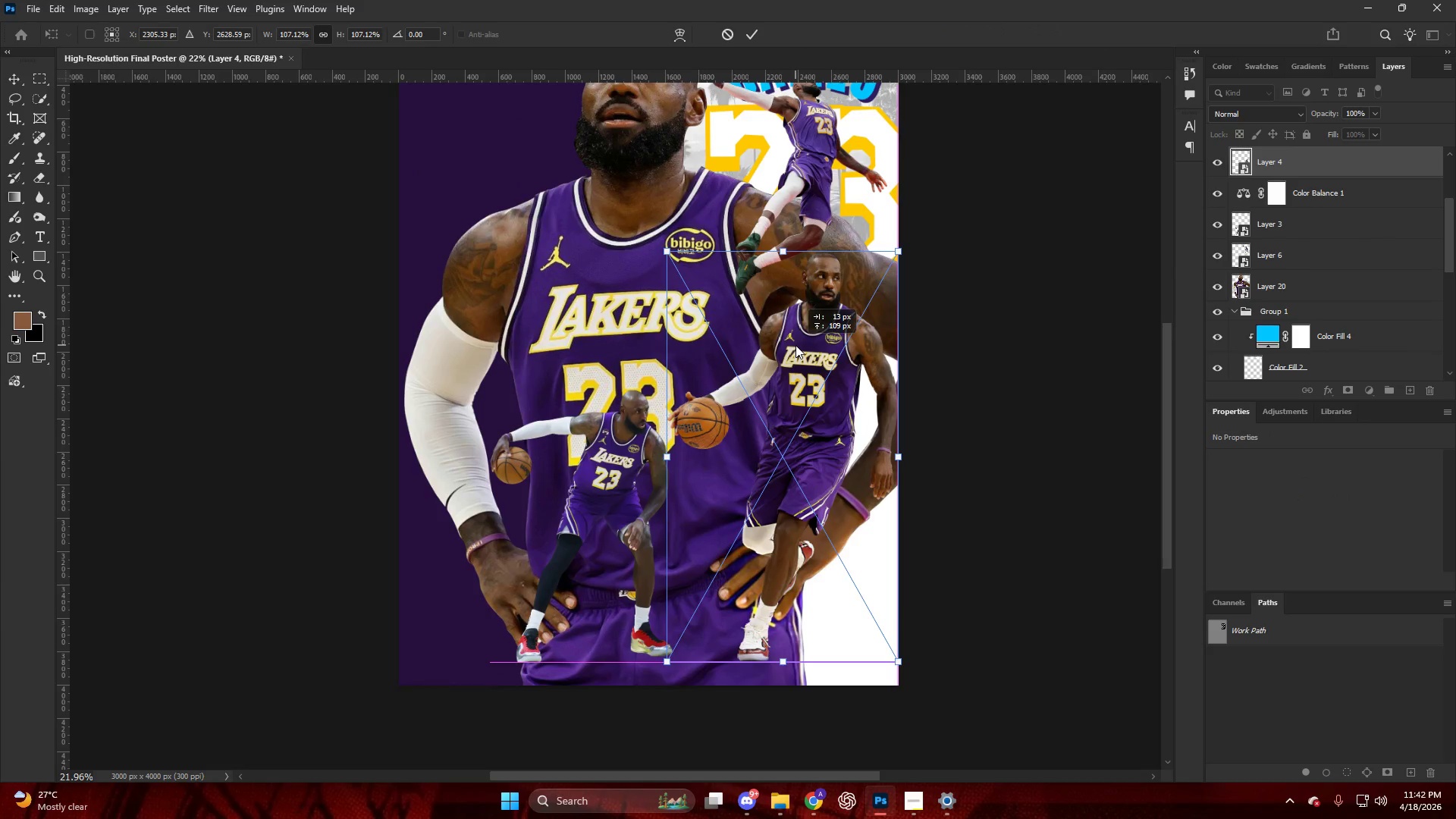 
scroll: coordinate [813, 424], scroll_direction: down, amount: 4.0
 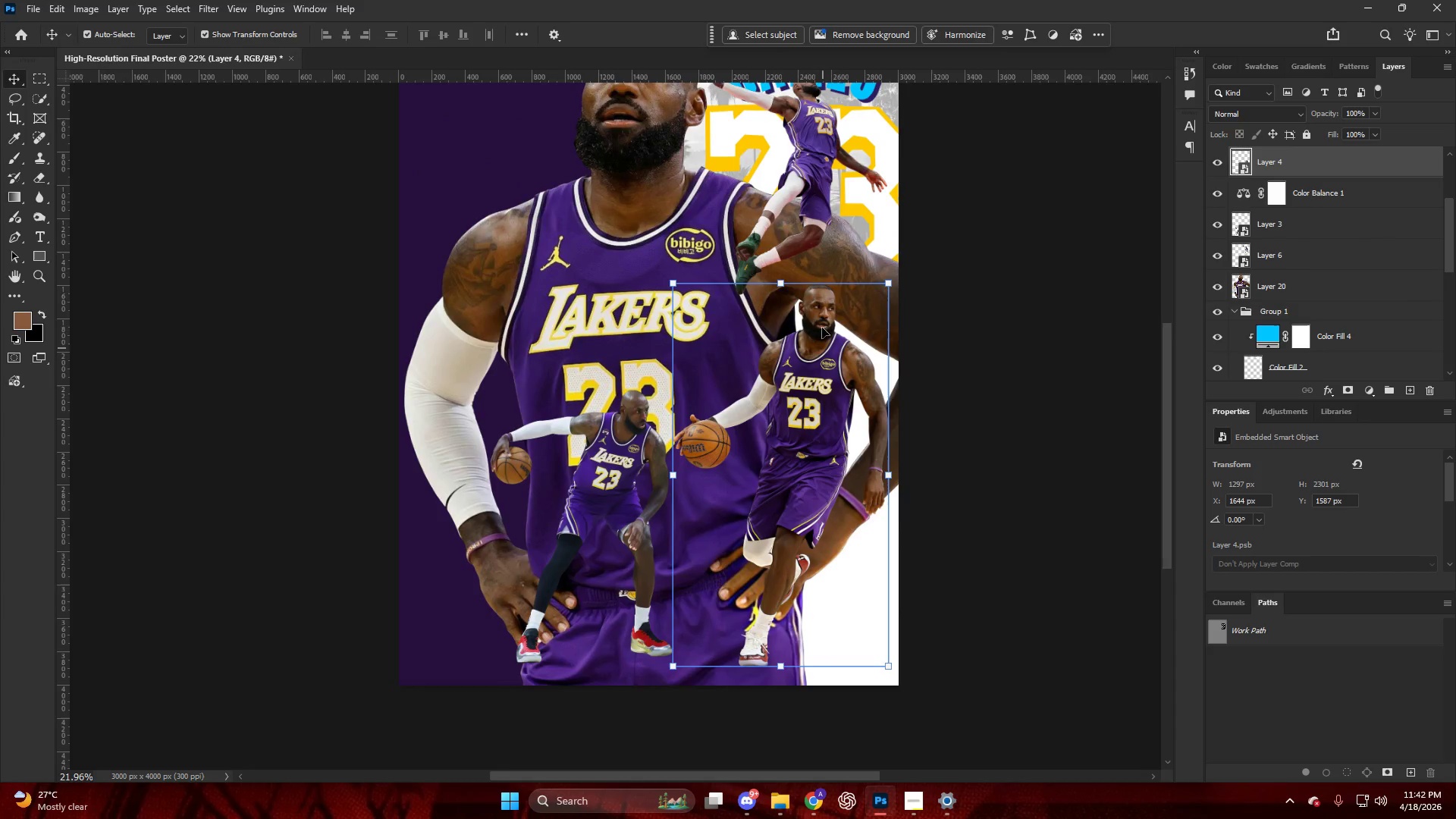 
left_click_drag(start_coordinate=[785, 284], to_coordinate=[786, 270])
 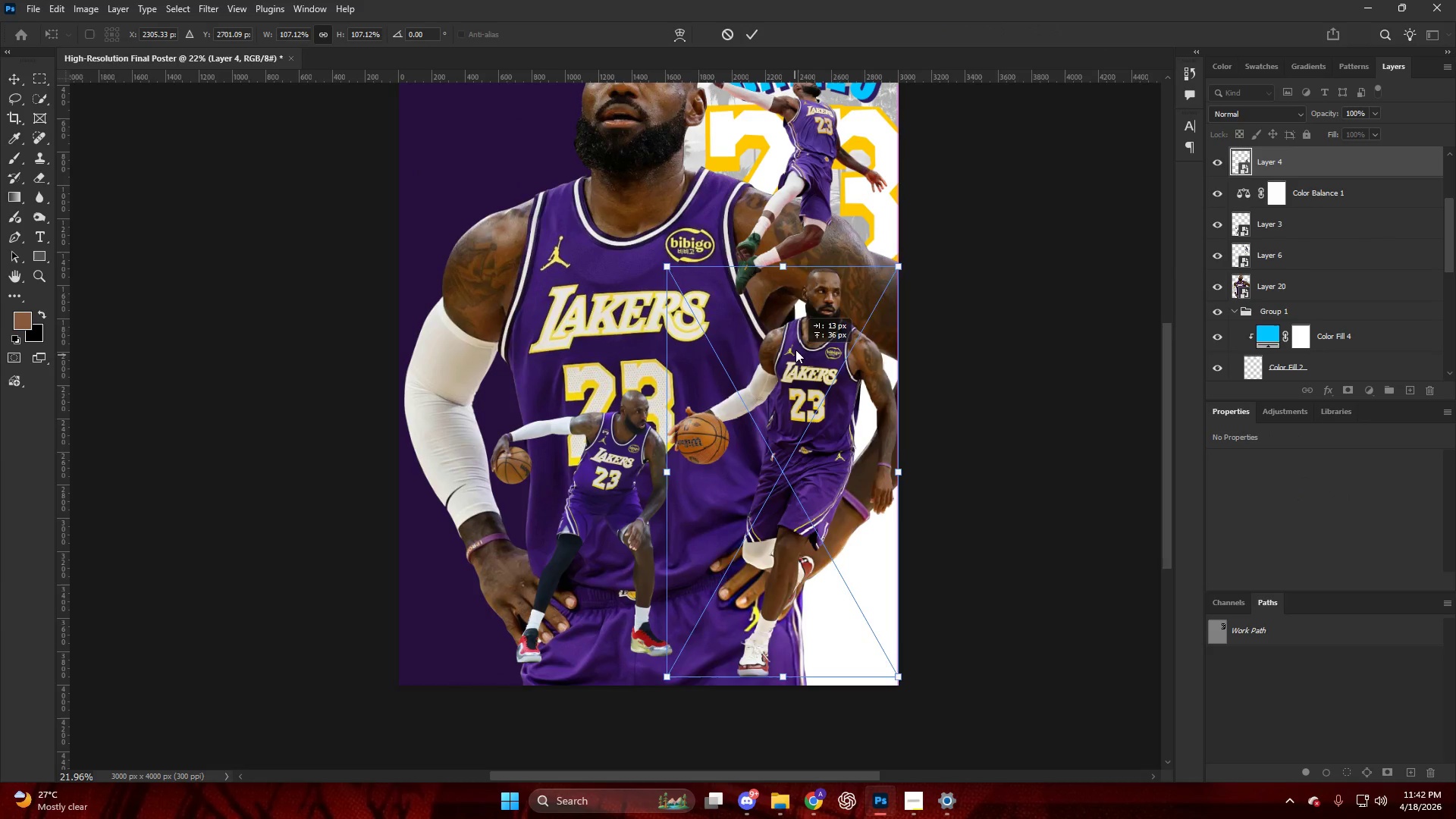 
left_click_drag(start_coordinate=[795, 360], to_coordinate=[795, 345])
 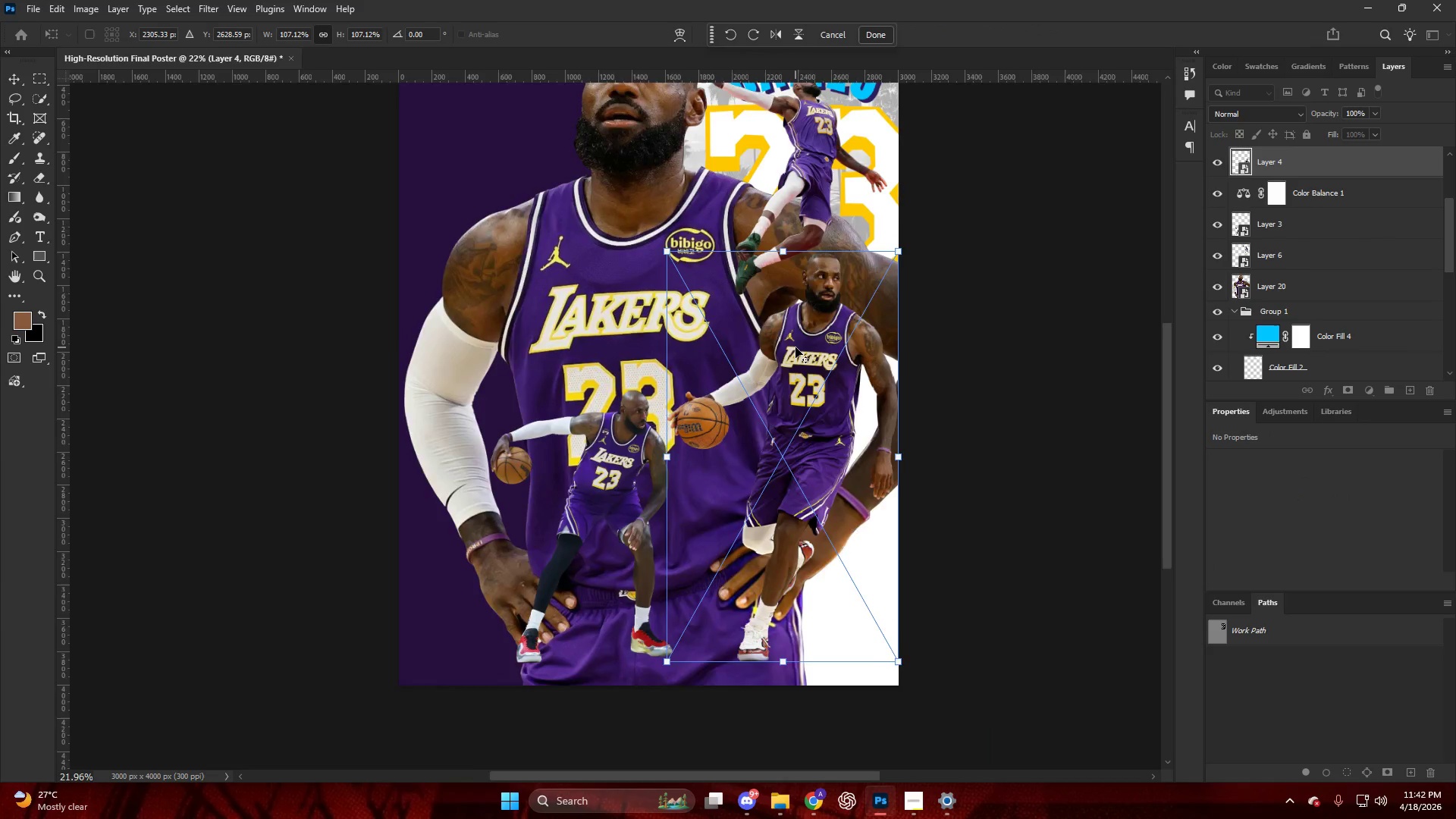 
key(Alt+AltLeft)
 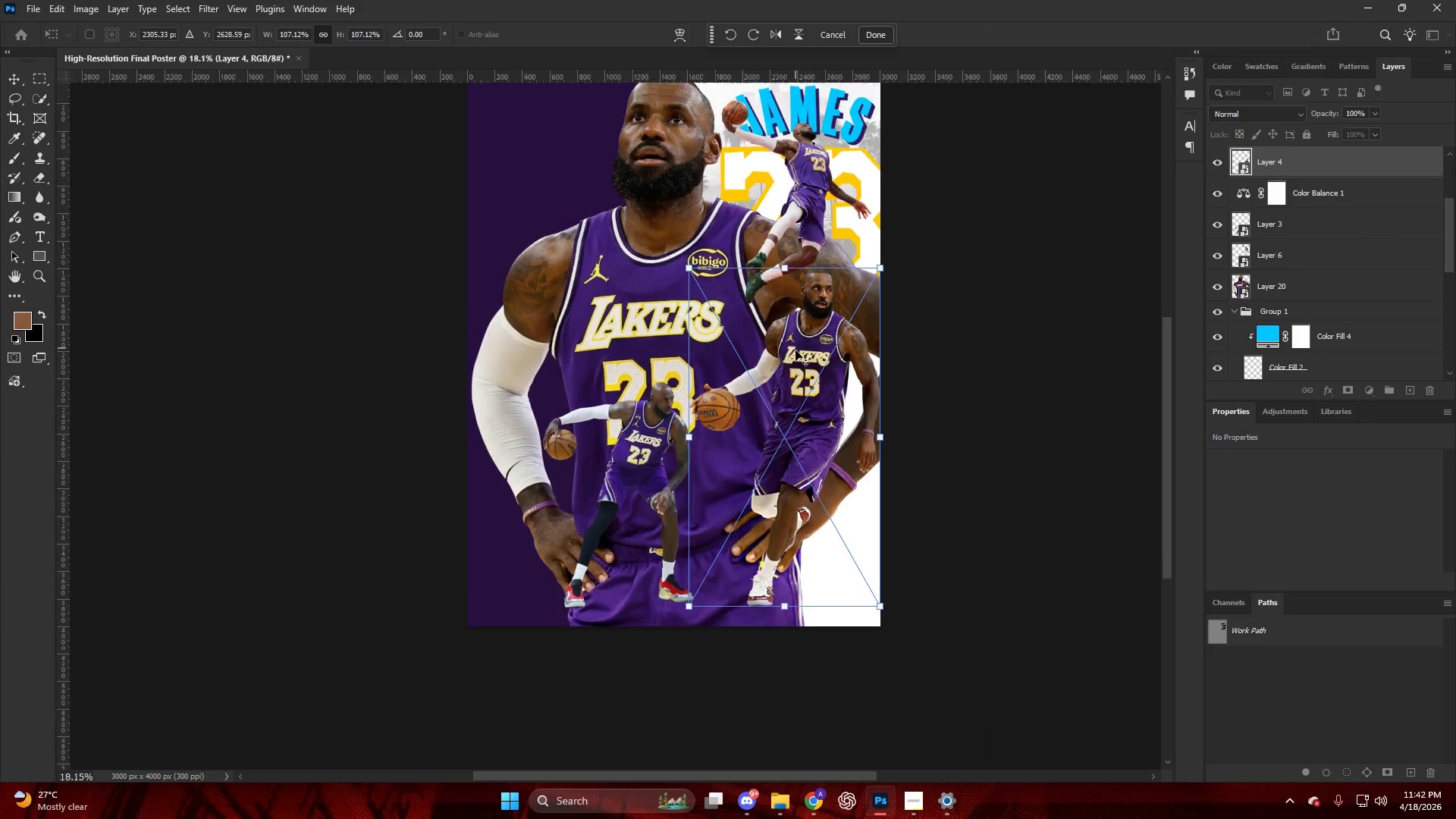 
left_click([971, 379])
 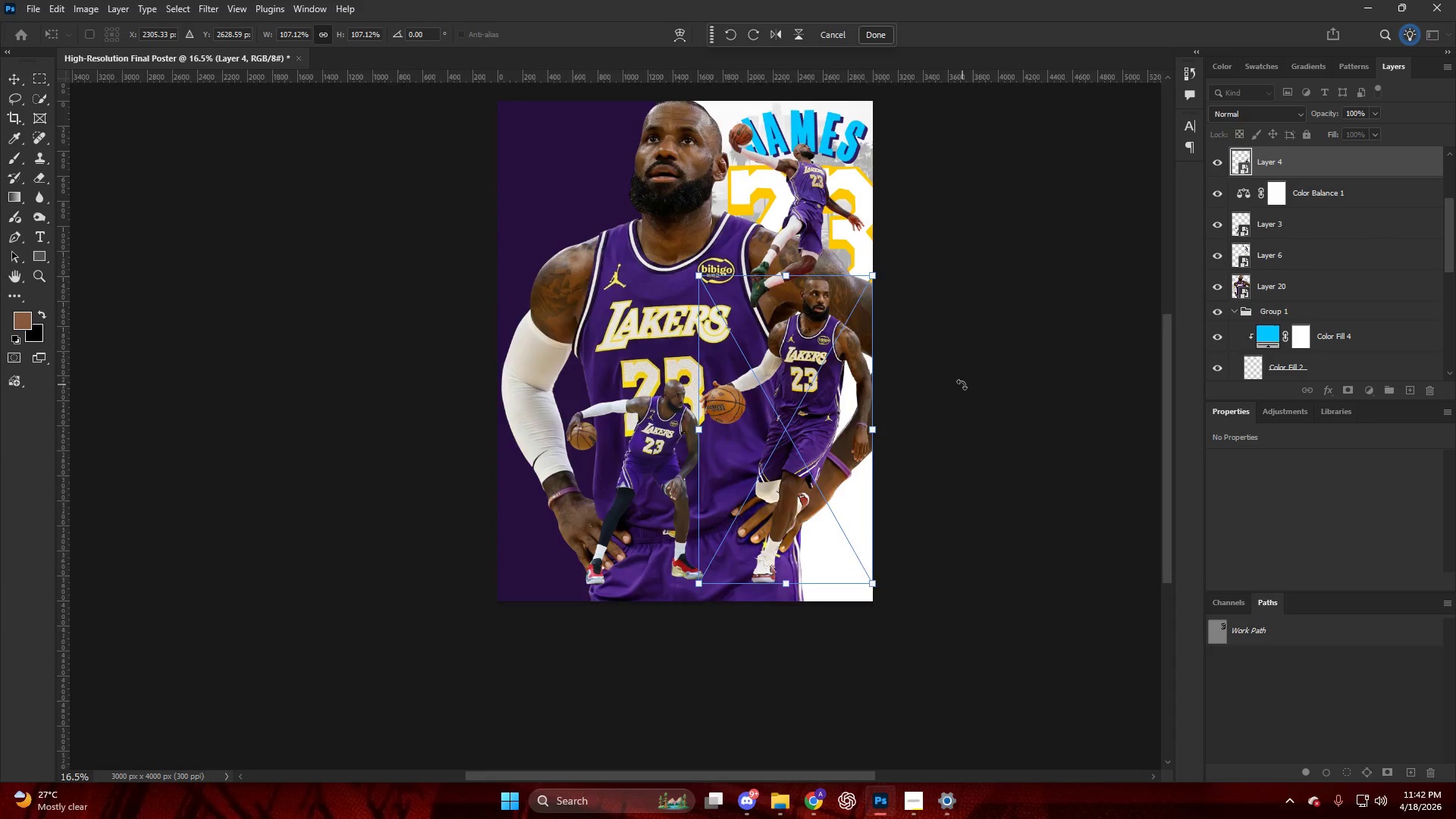 
scroll: coordinate [795, 348], scroll_direction: down, amount: 3.0
 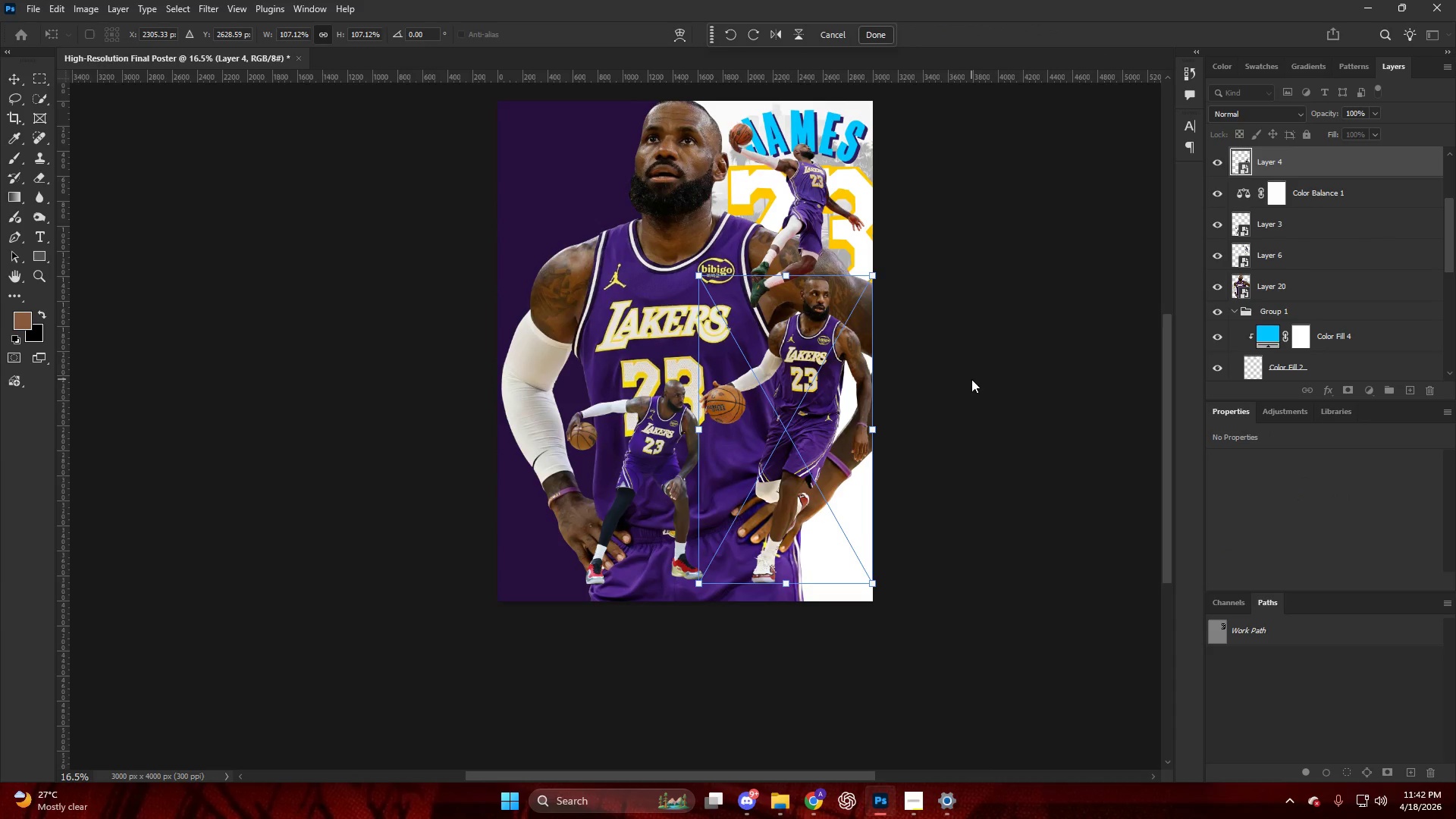 
key(Alt+AltLeft)
 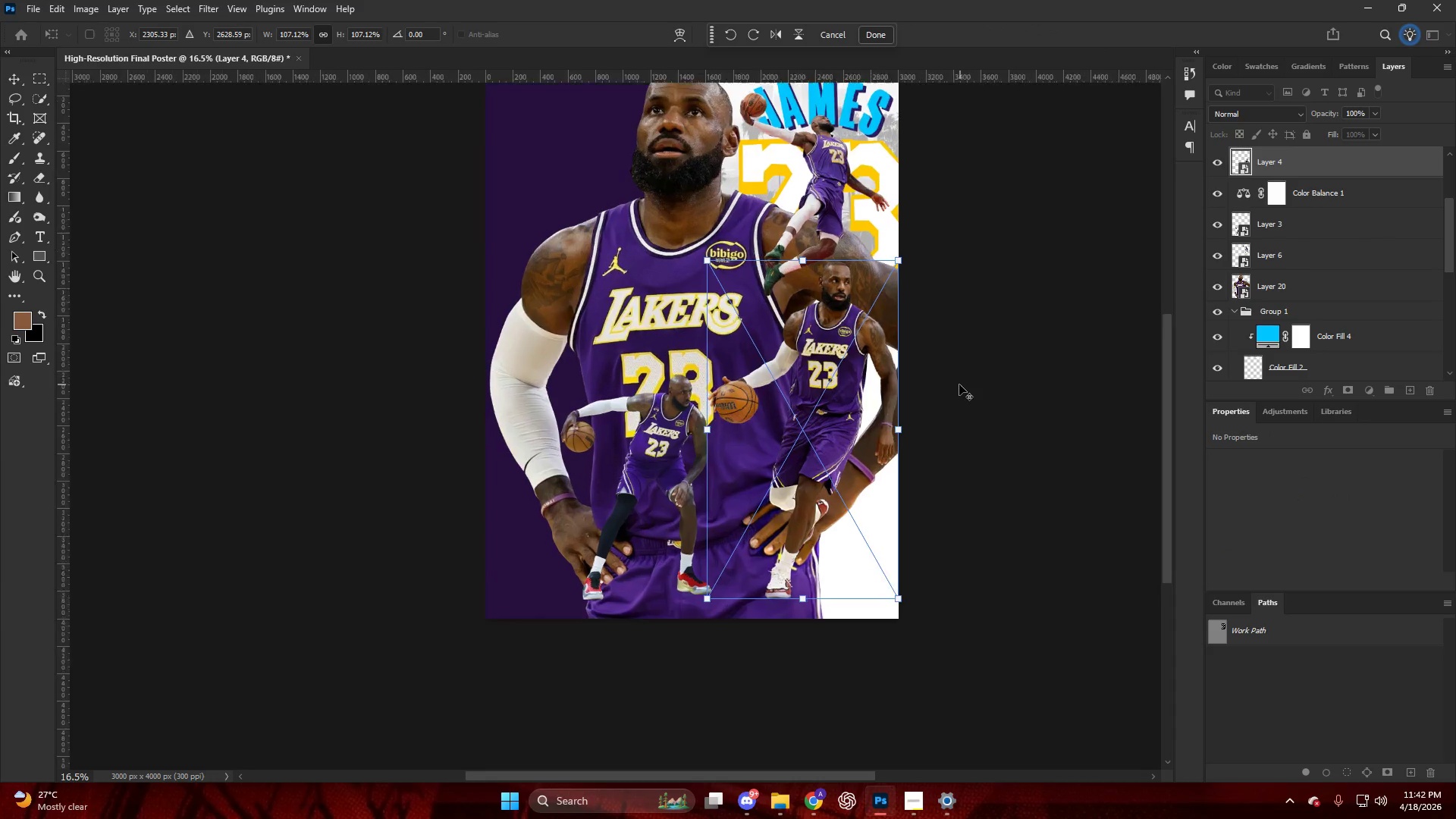 
left_click([1175, 374])
 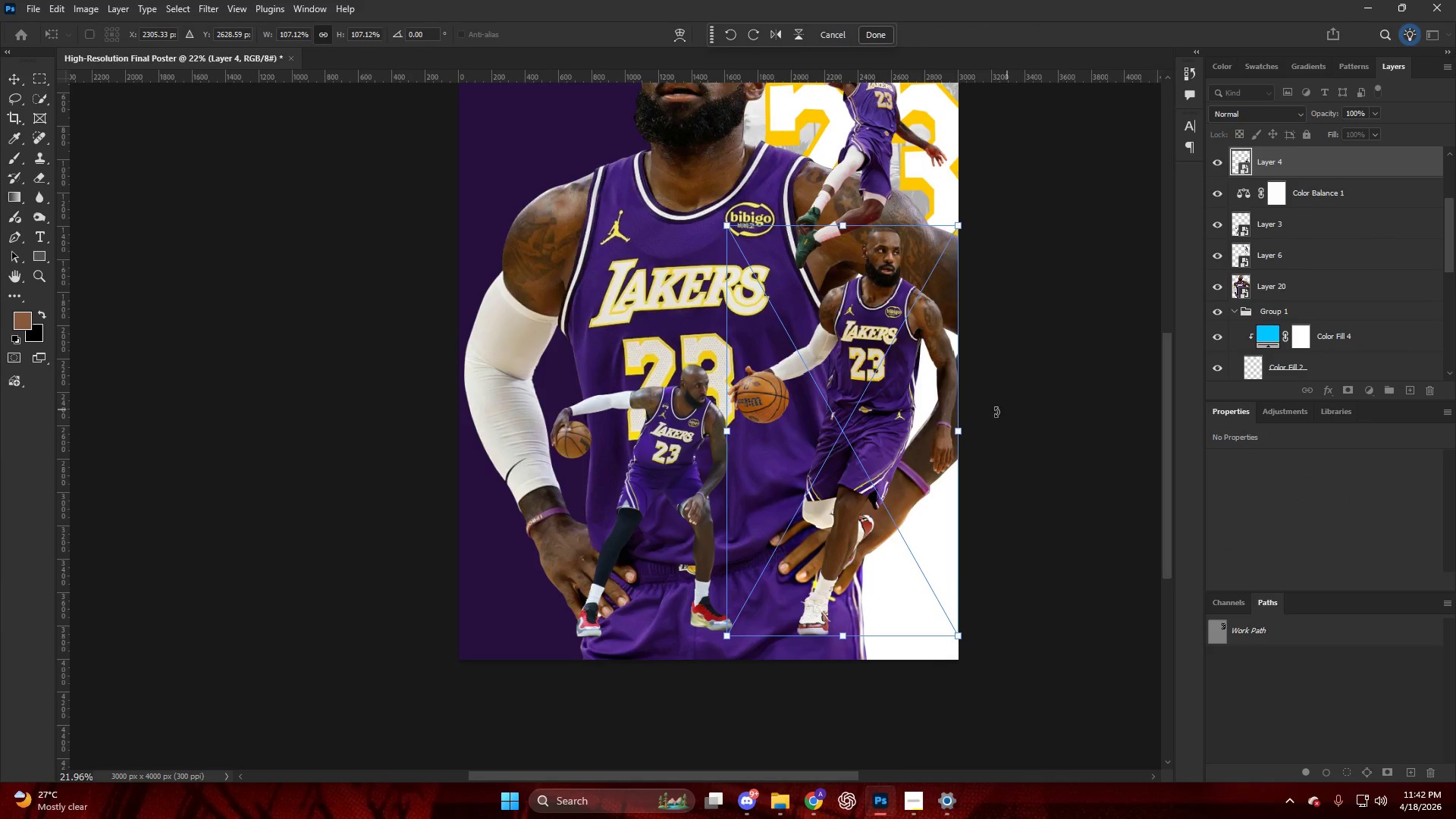 
scroll: coordinate [959, 383], scroll_direction: up, amount: 4.0
 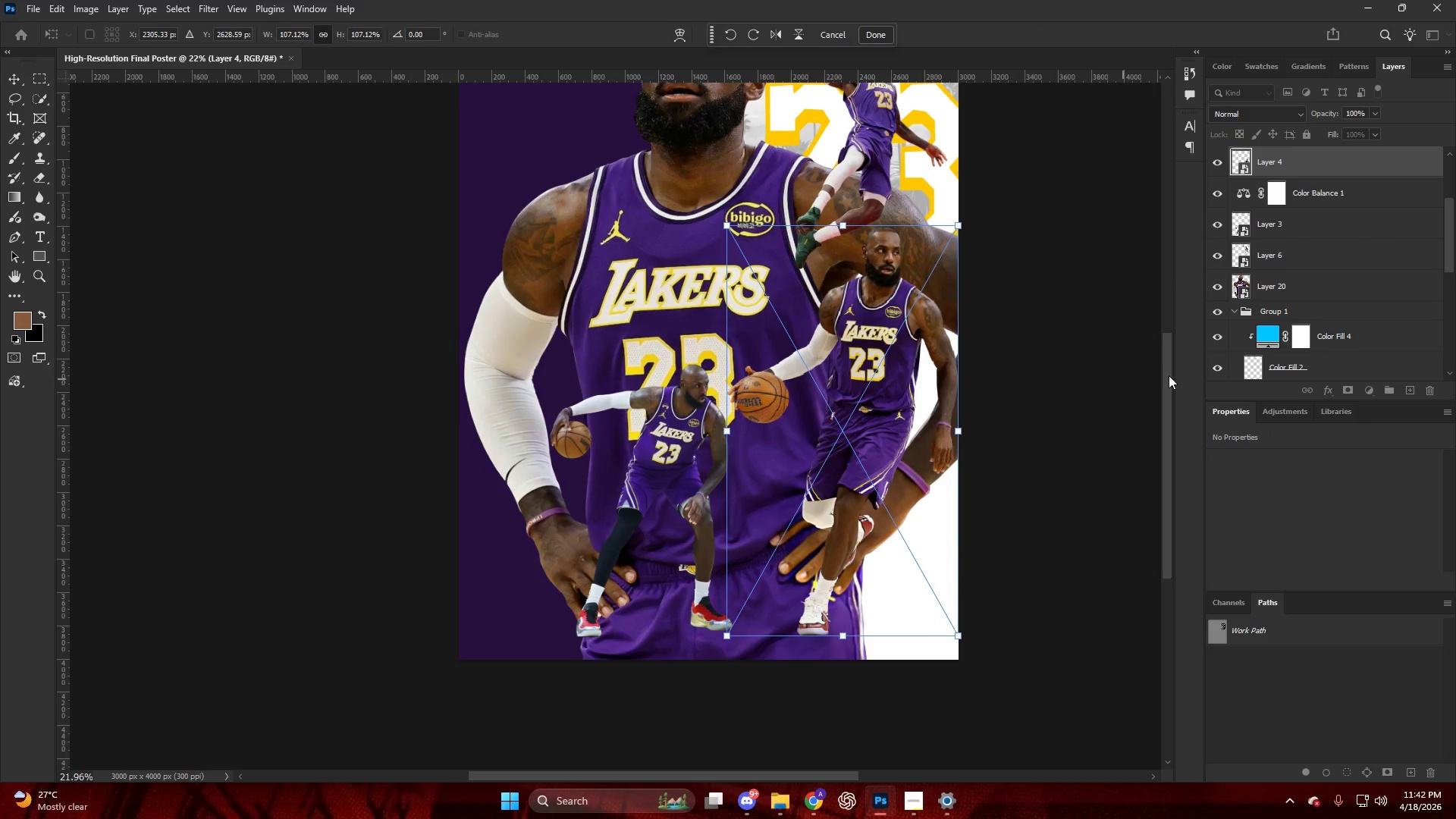 
key(V)
 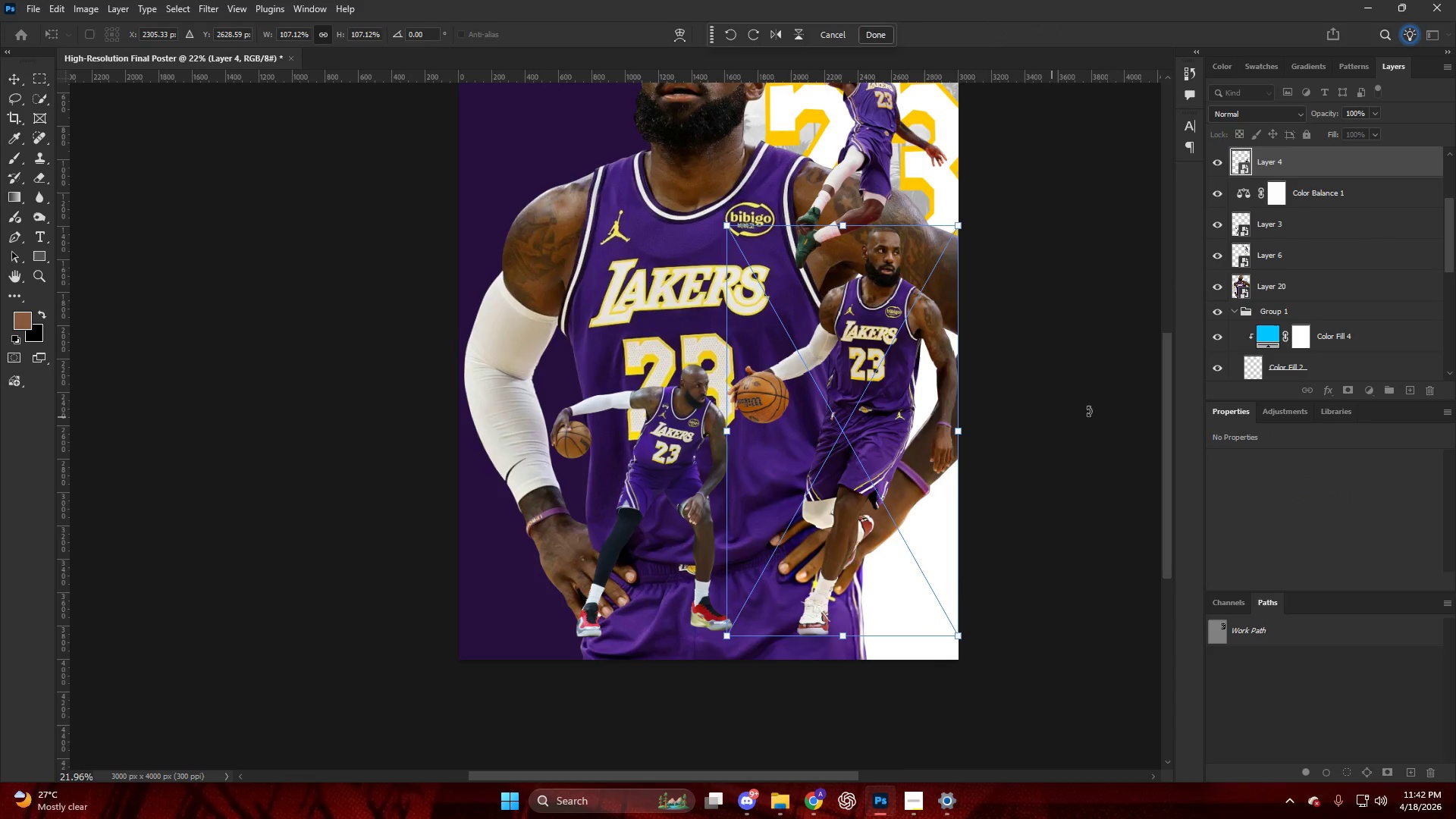 
left_click([1092, 409])
 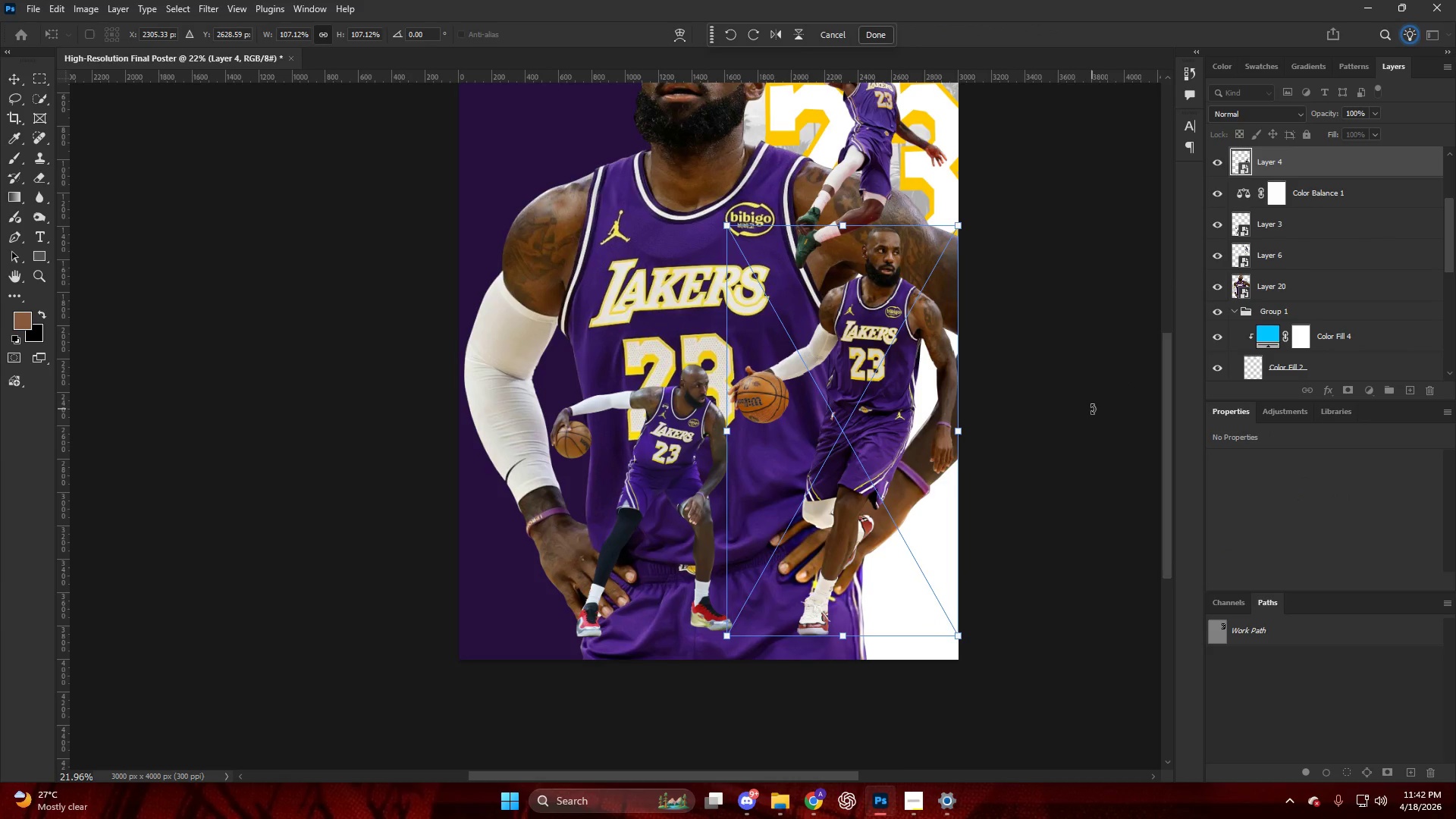 
key(Escape)
 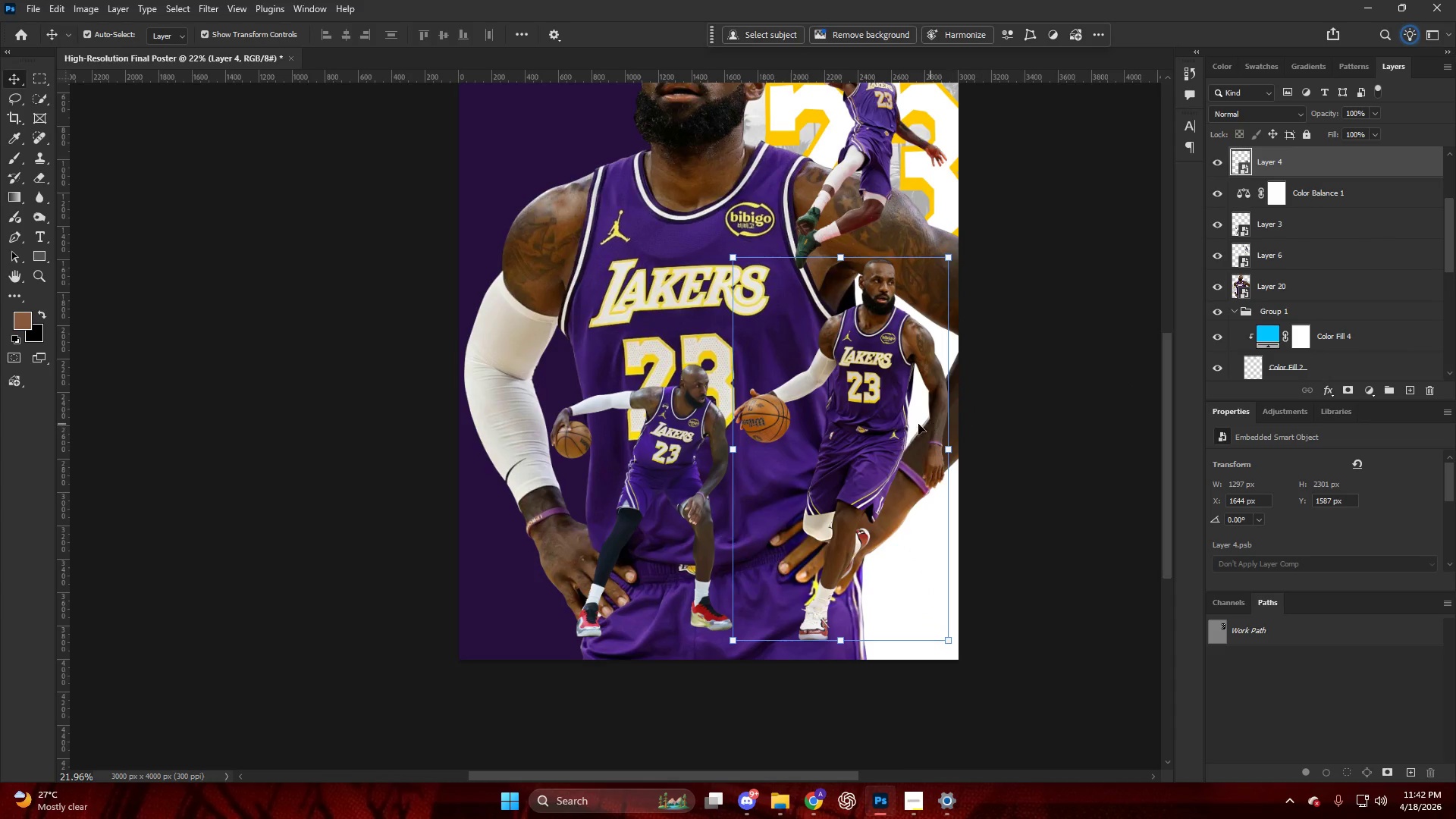 
key(V)
 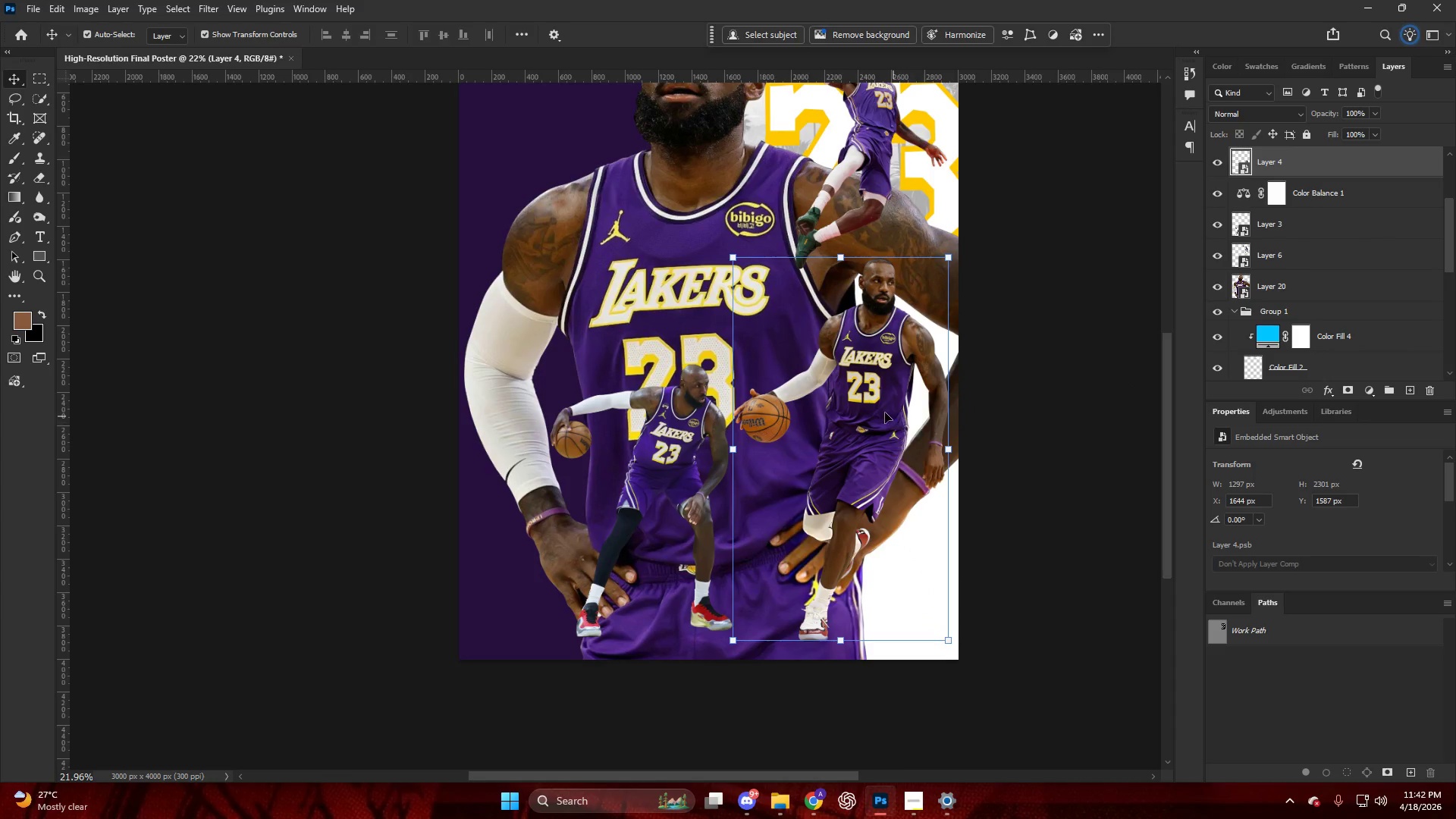 
left_click_drag(start_coordinate=[882, 411], to_coordinate=[872, 400])
 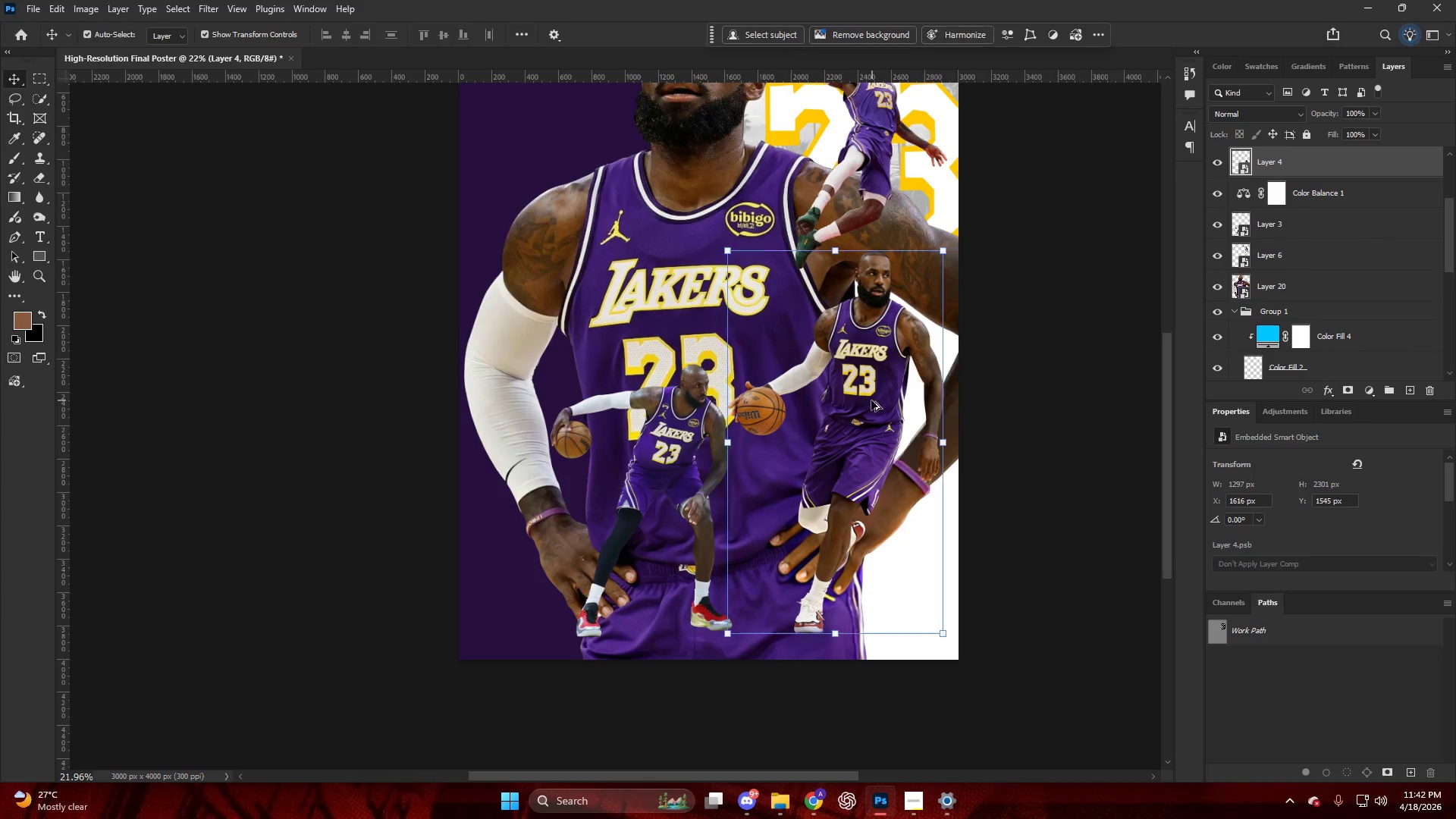 
key(Alt+AltLeft)
 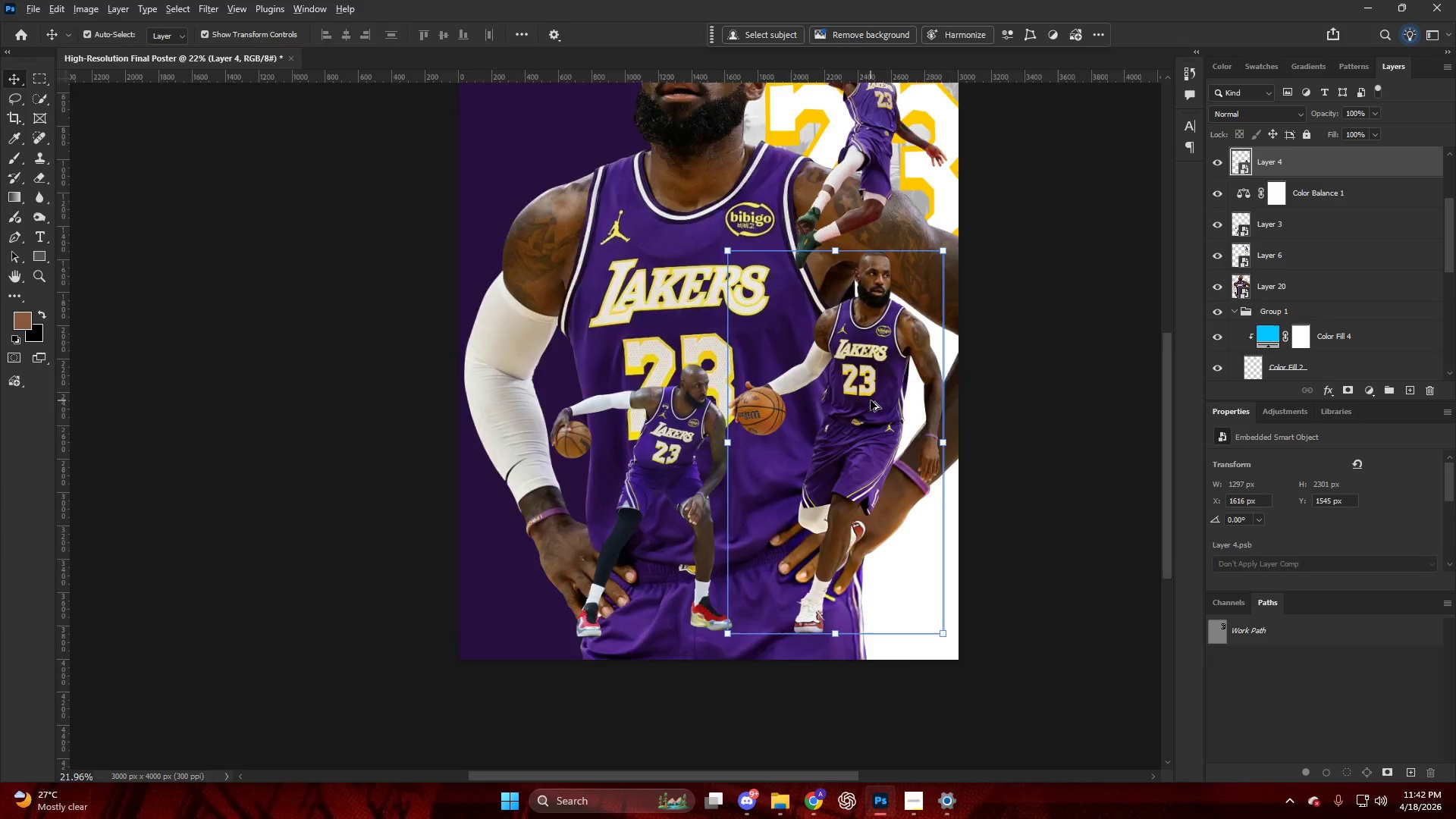 
left_click([1002, 405])
 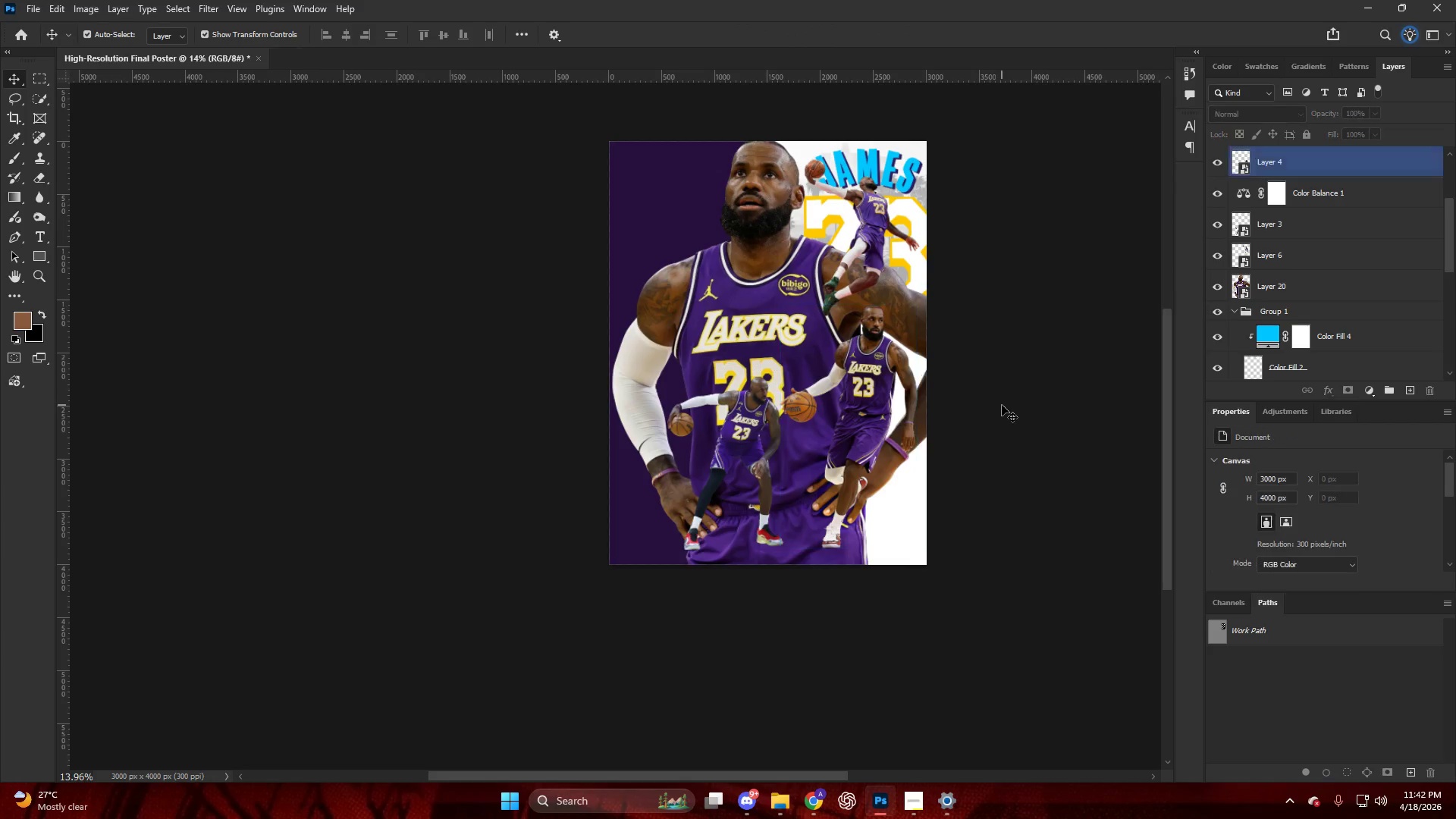 
scroll: coordinate [871, 400], scroll_direction: down, amount: 5.0
 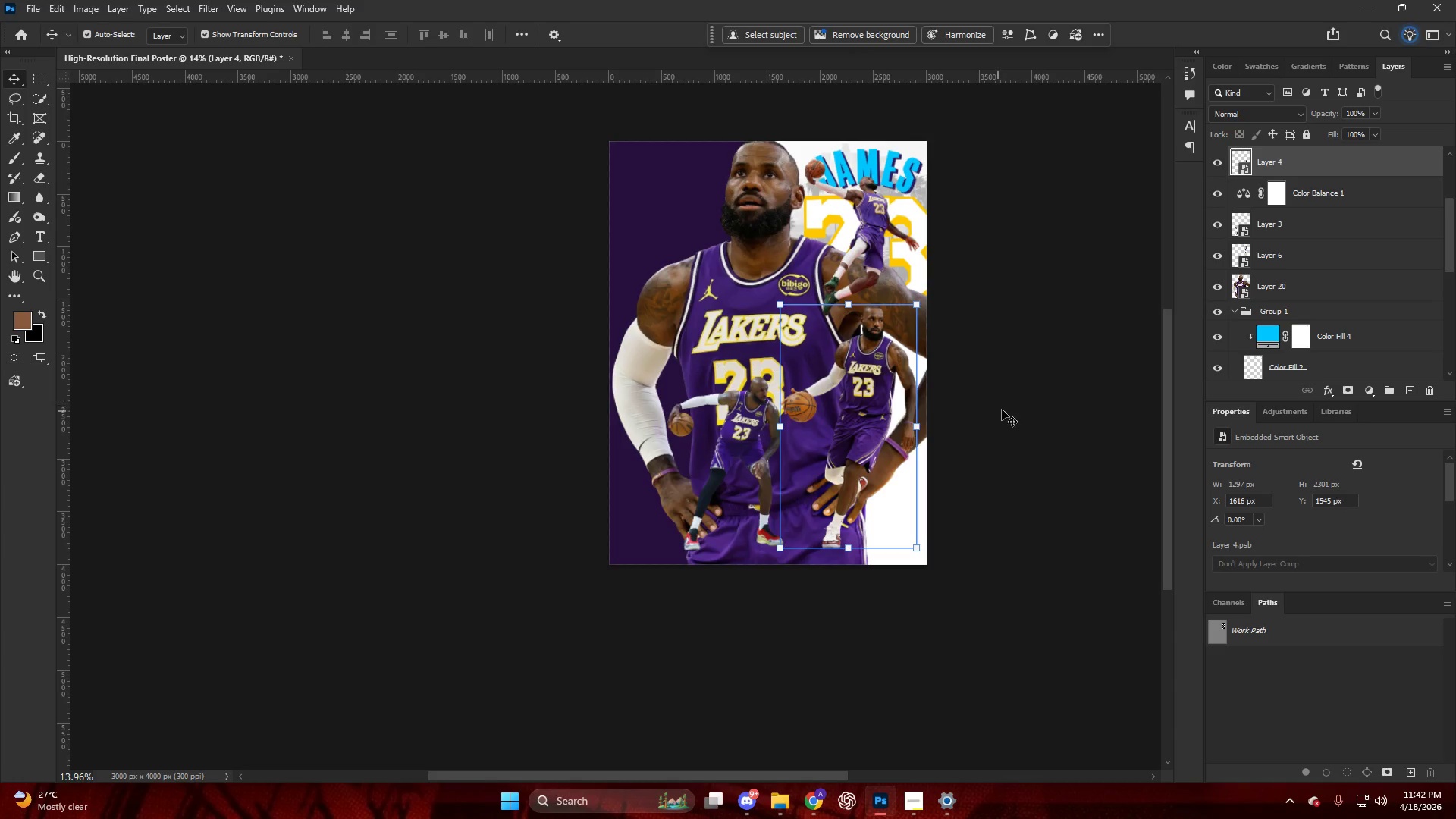 
hold_key(key=ControlLeft, duration=0.42)
 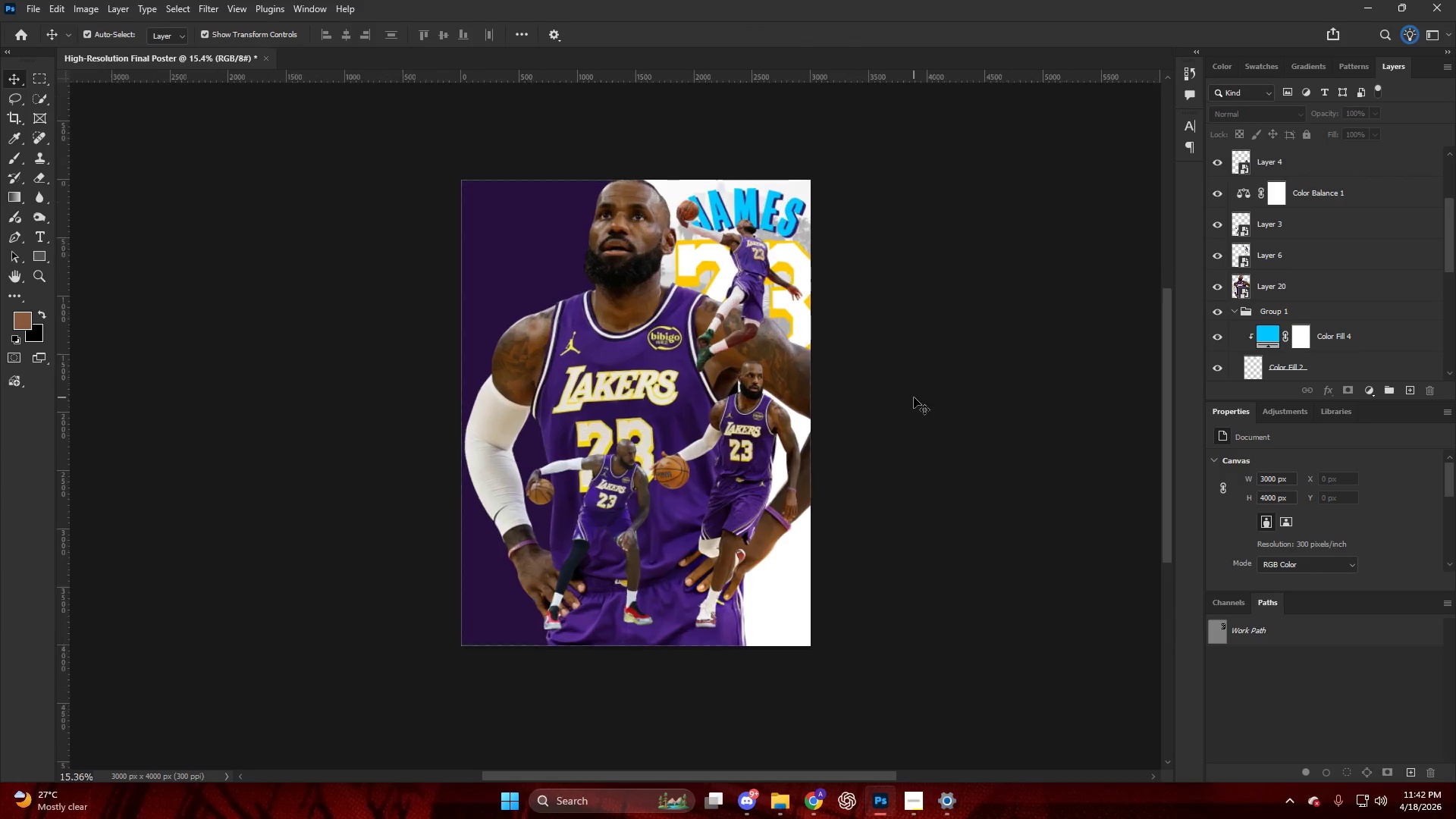 
key(Alt+AltLeft)
 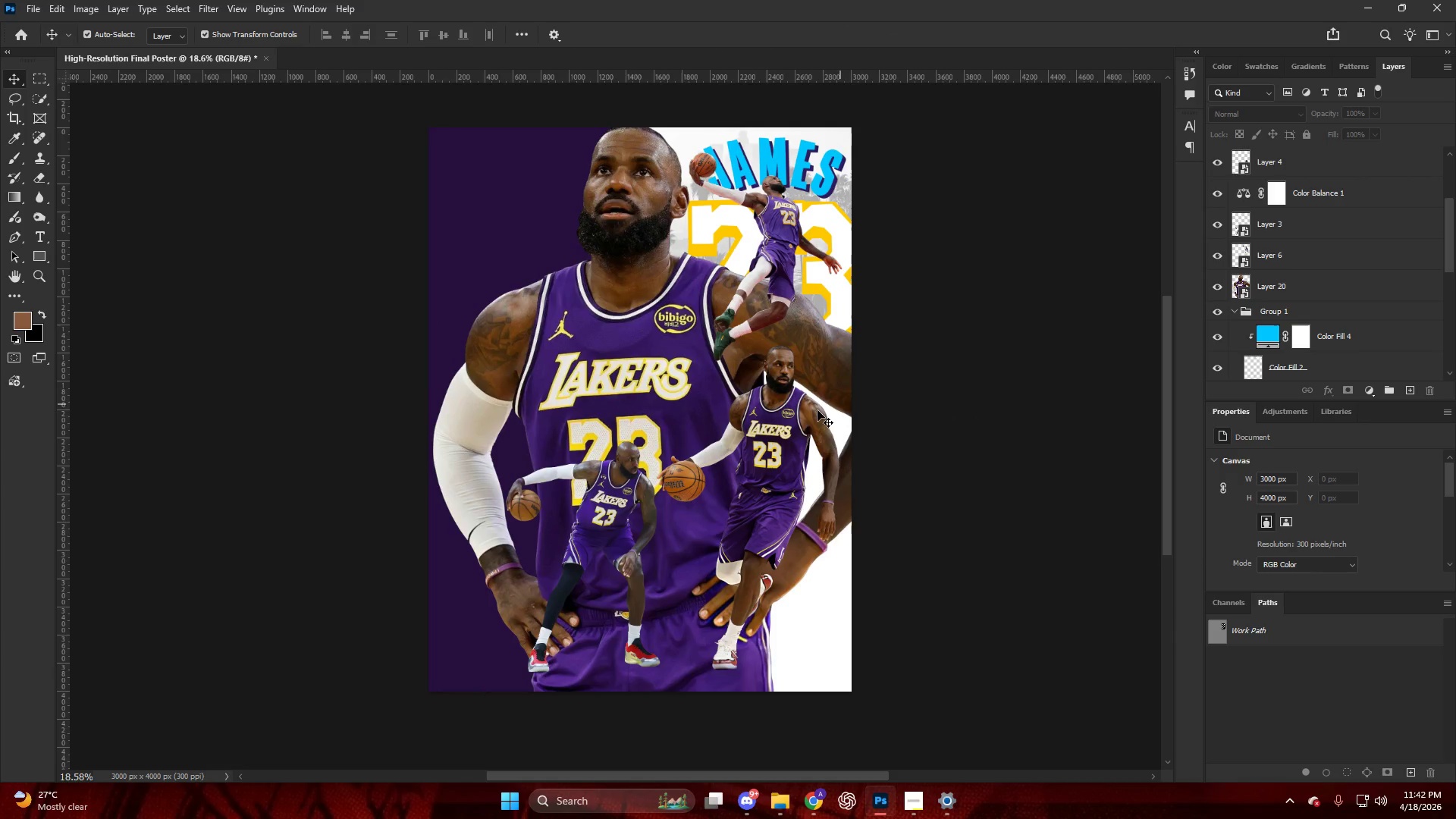 
scroll: coordinate [915, 397], scroll_direction: down, amount: 3.0
 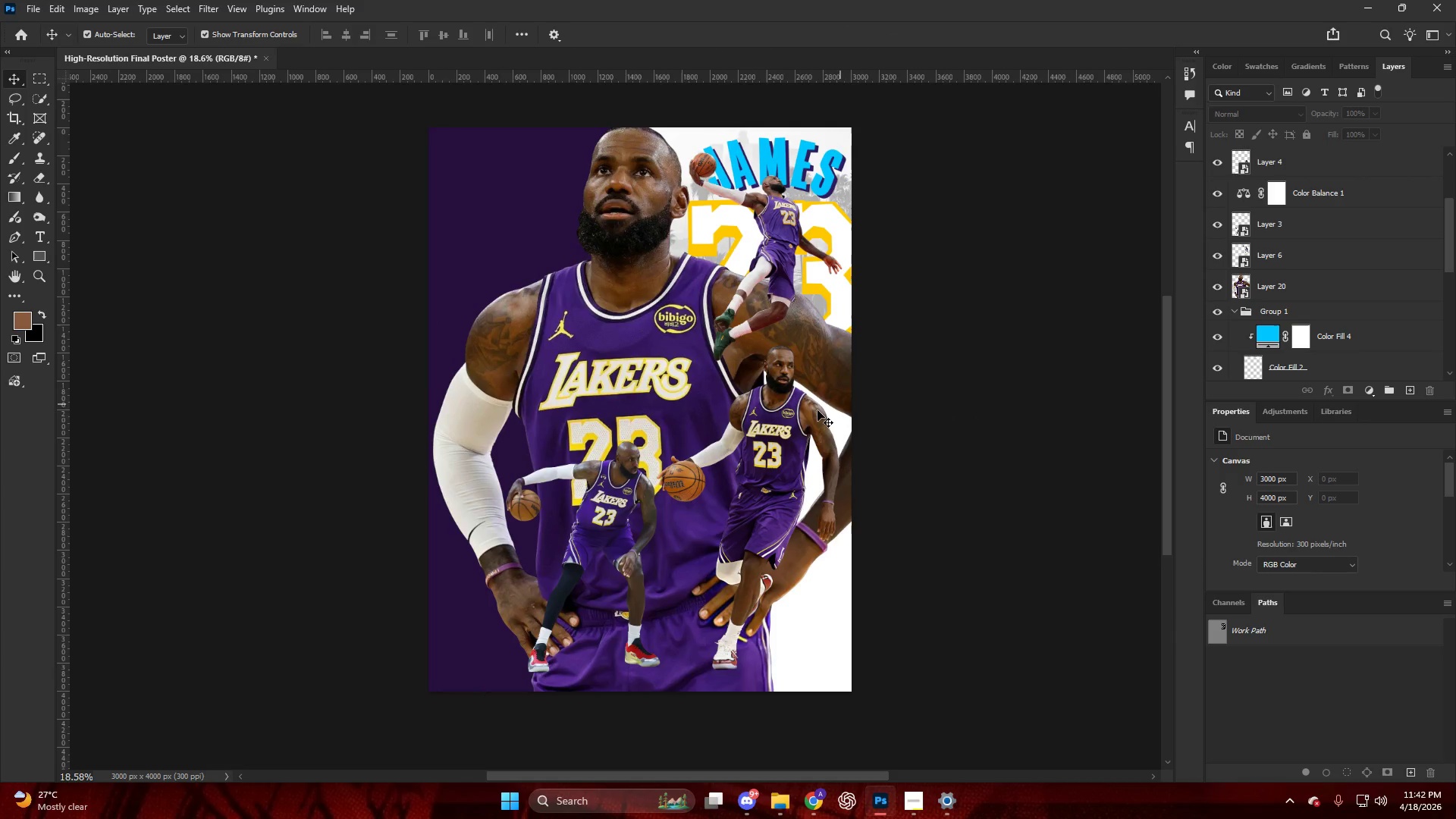 
left_click([786, 419])
 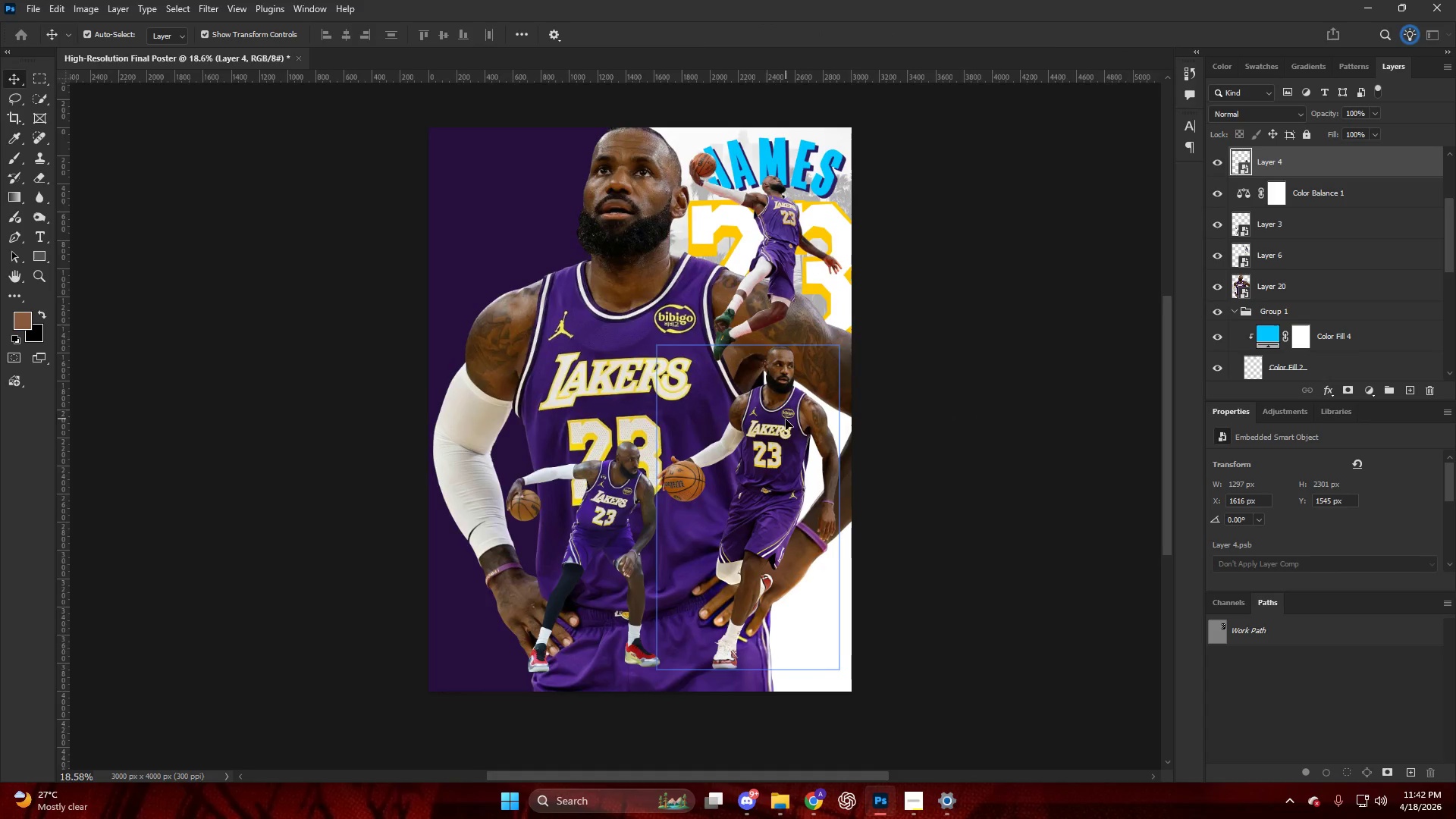 
key(Alt+AltLeft)
 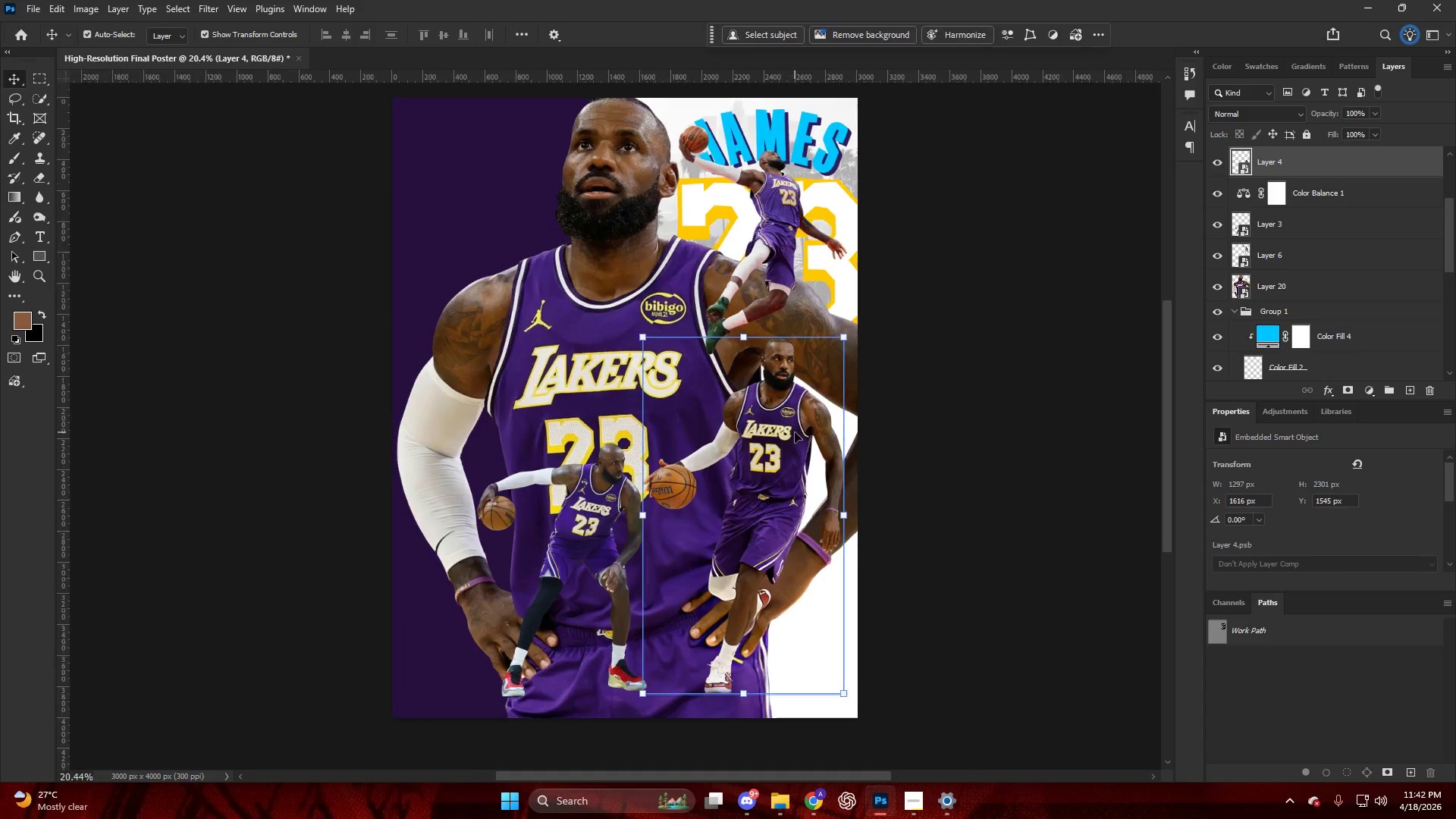 
scroll: coordinate [795, 432], scroll_direction: up, amount: 2.0
 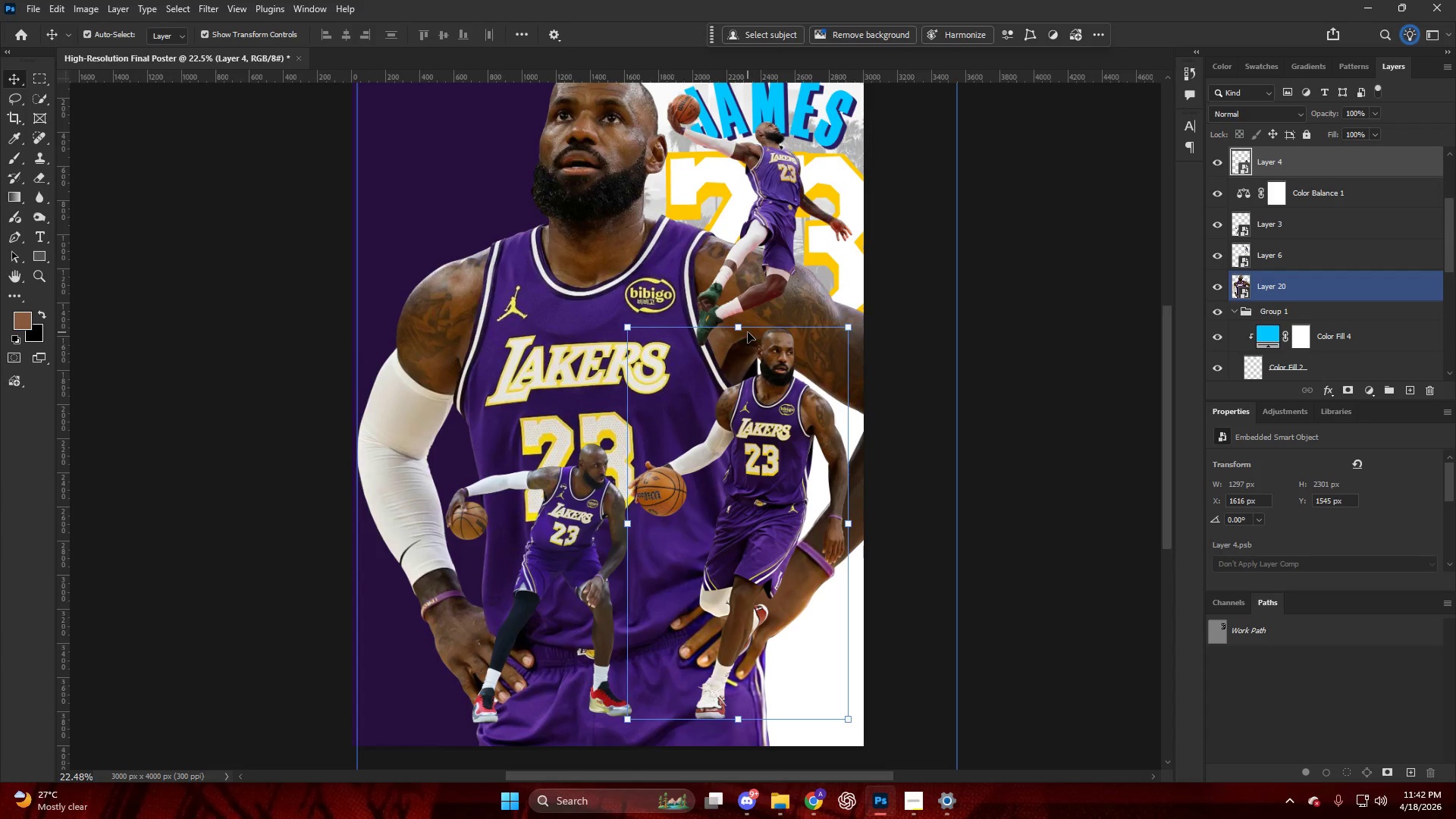 
left_click_drag(start_coordinate=[745, 327], to_coordinate=[754, 293])
 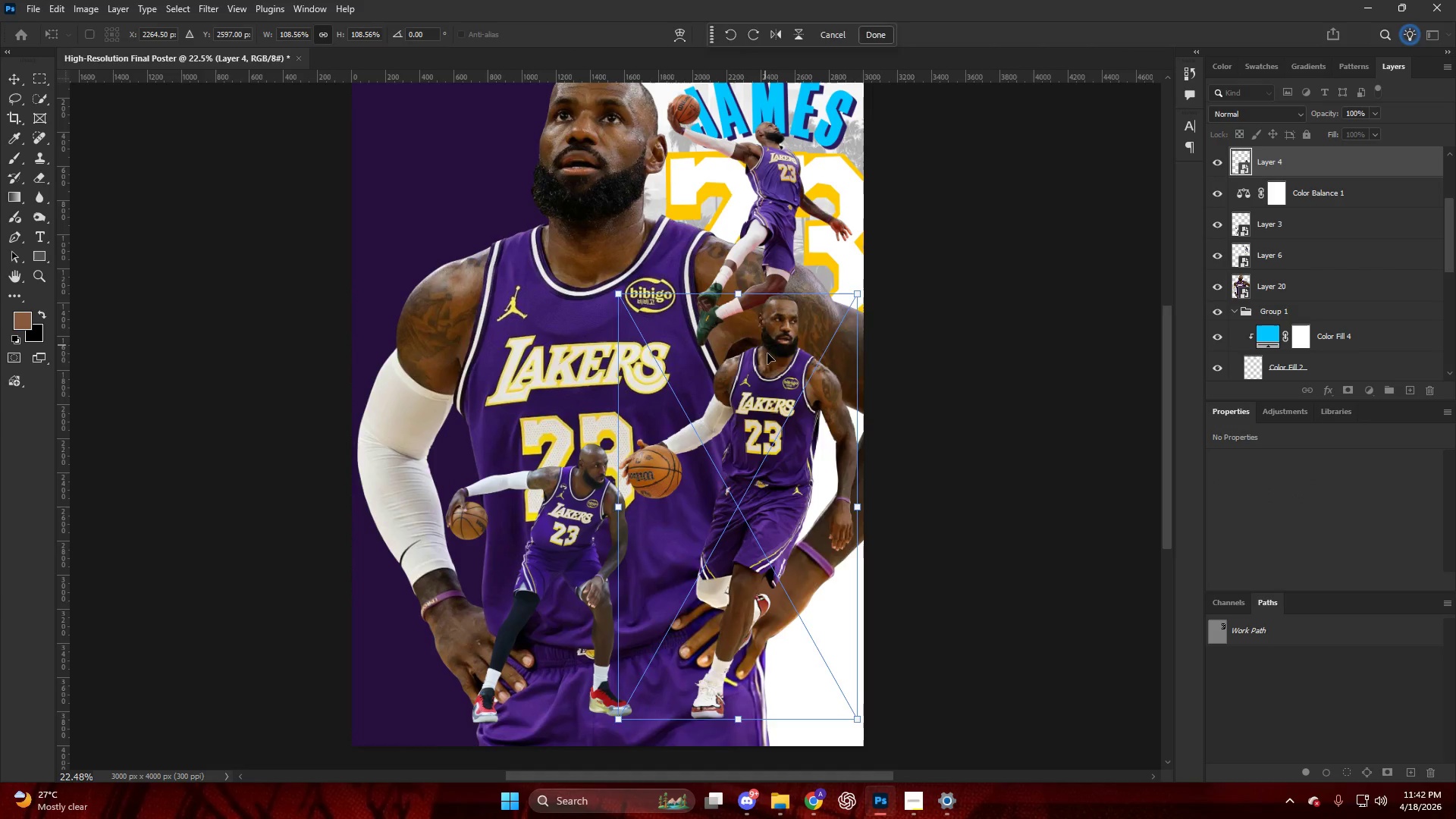 
left_click_drag(start_coordinate=[767, 351], to_coordinate=[768, 363])
 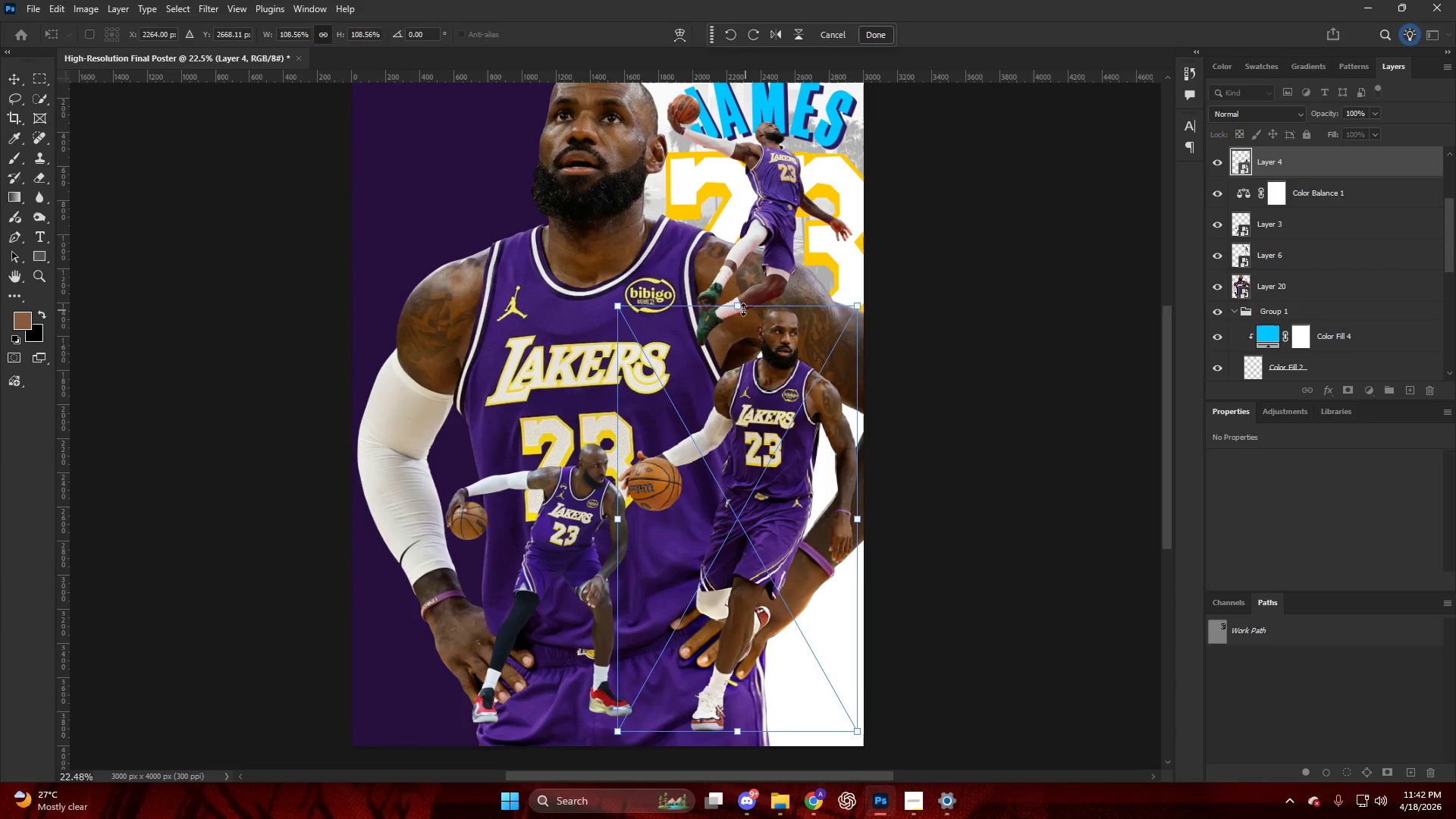 
left_click_drag(start_coordinate=[736, 305], to_coordinate=[736, 299])
 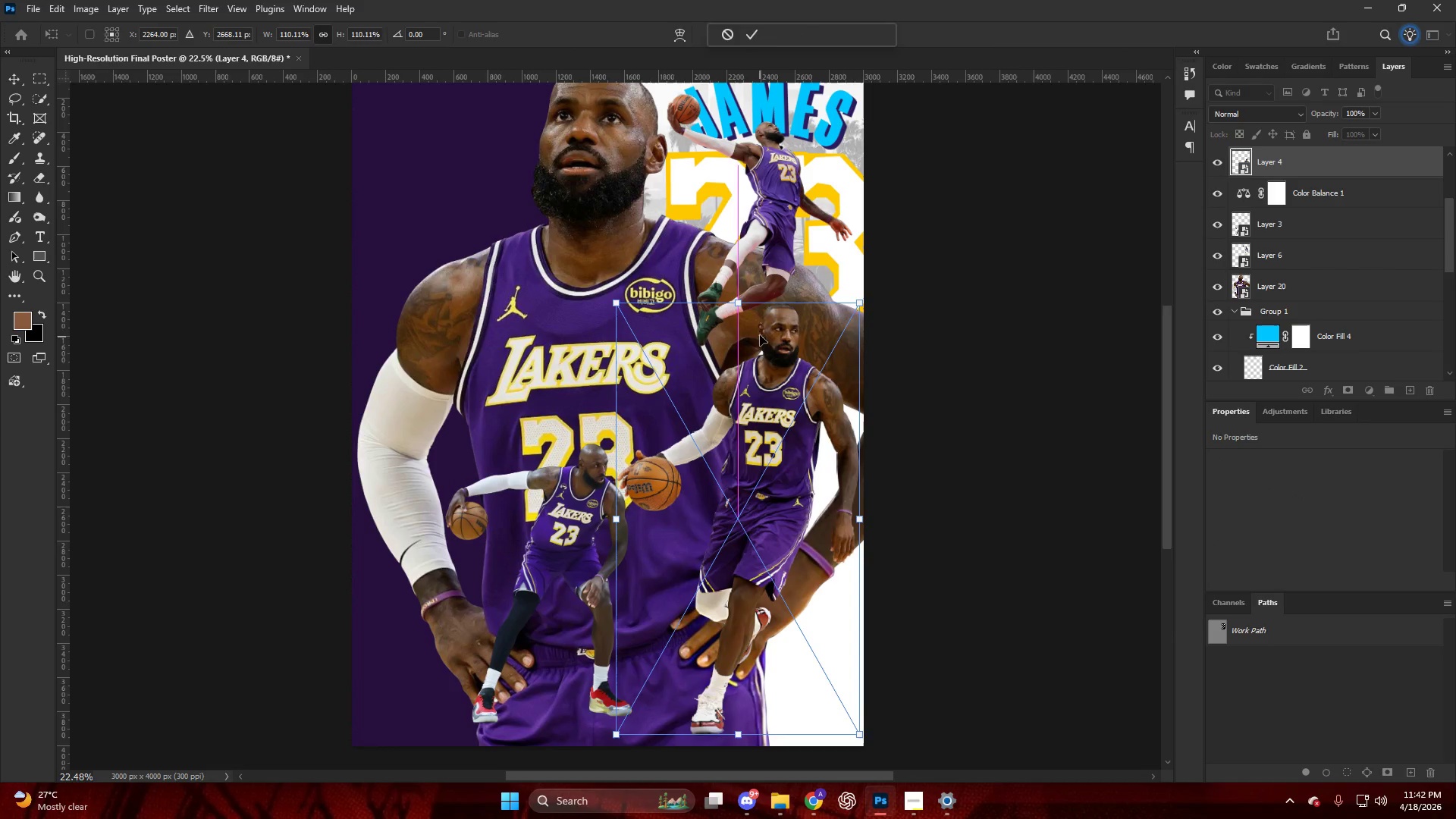 
hold_key(key=AltLeft, duration=1.03)
left_click_drag(start_coordinate=[743, 303], to_coordinate=[745, 311])
 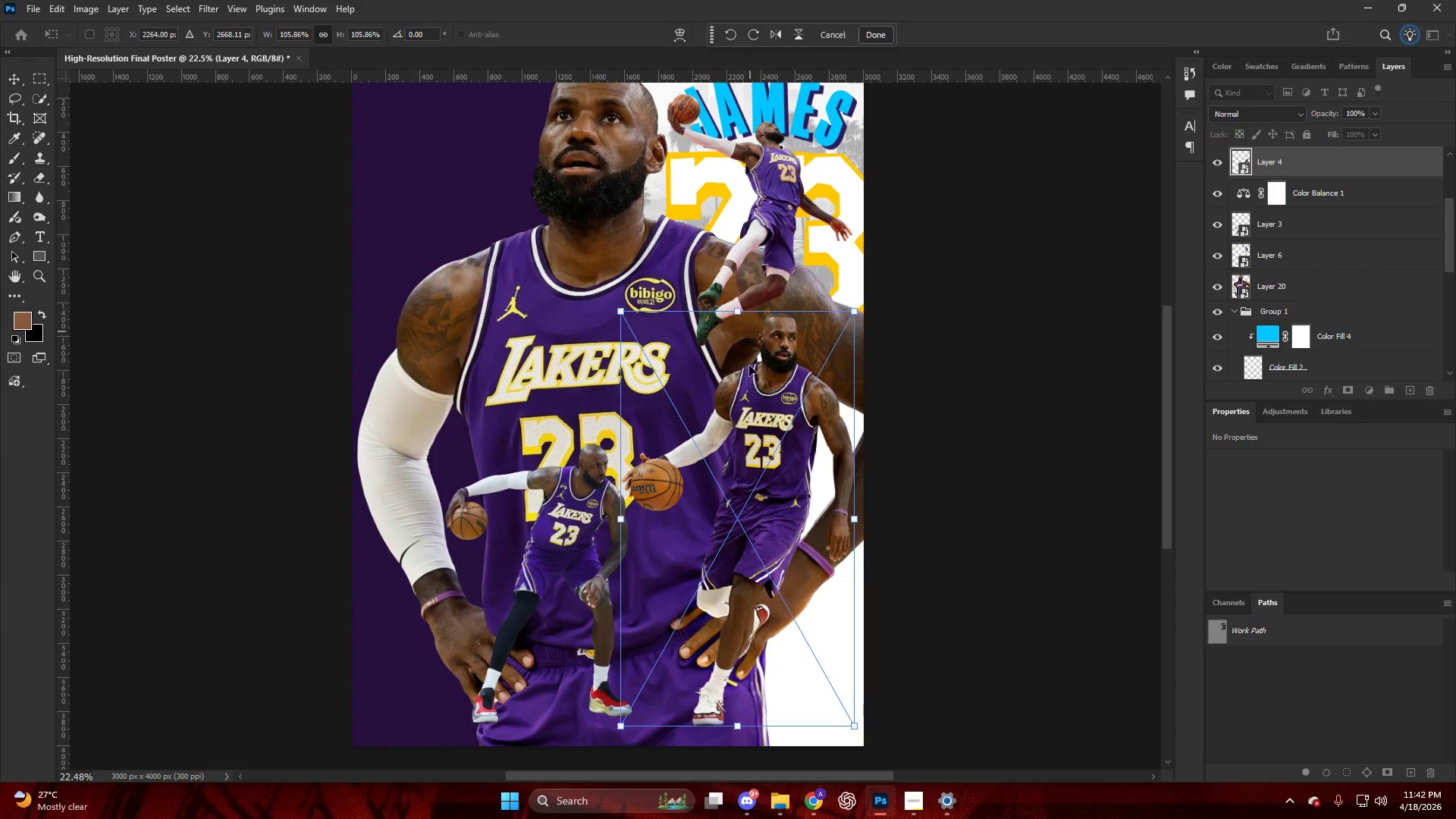 
left_click_drag(start_coordinate=[749, 372], to_coordinate=[753, 367])
 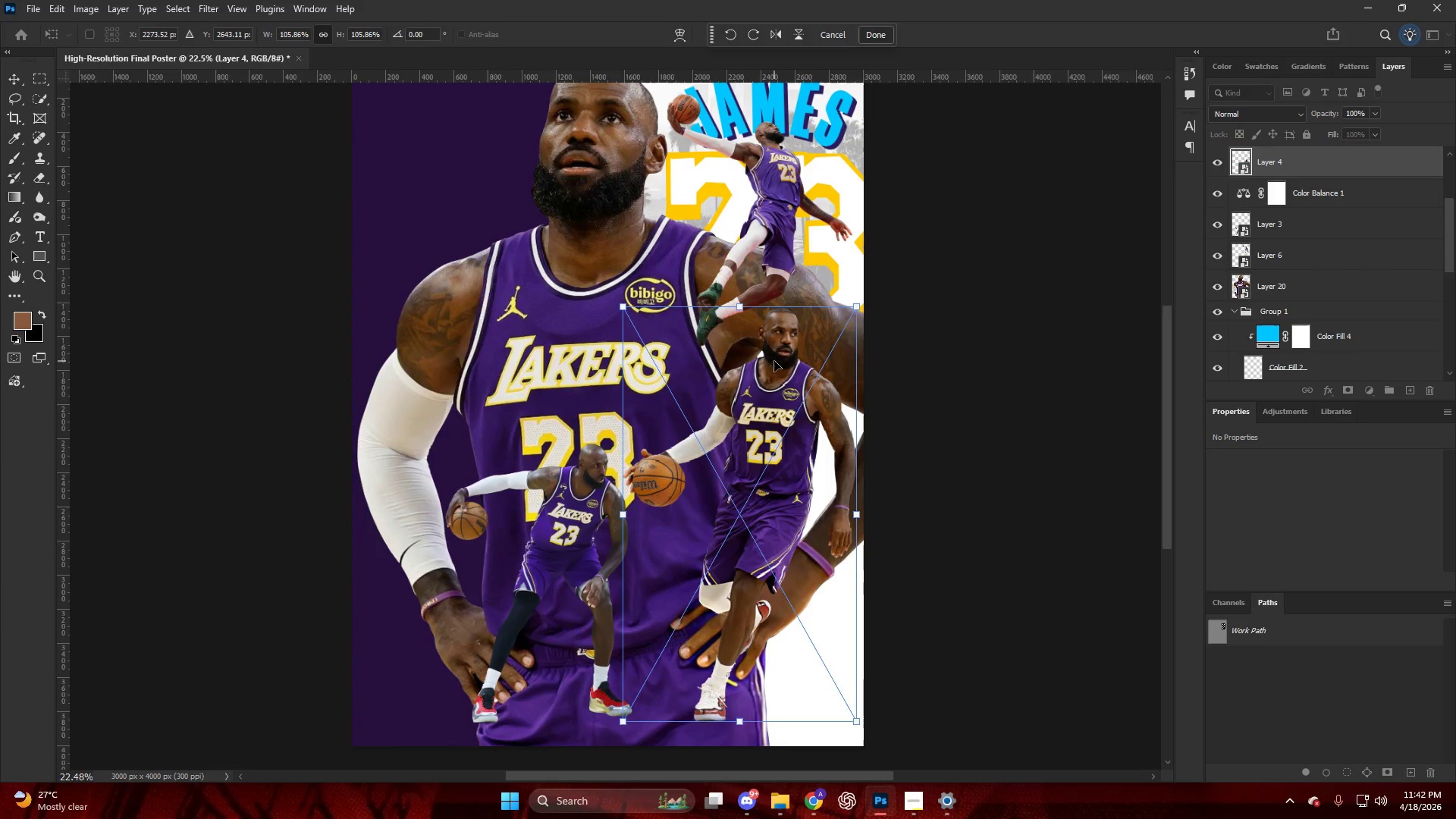 
key(NumpadEnter)
 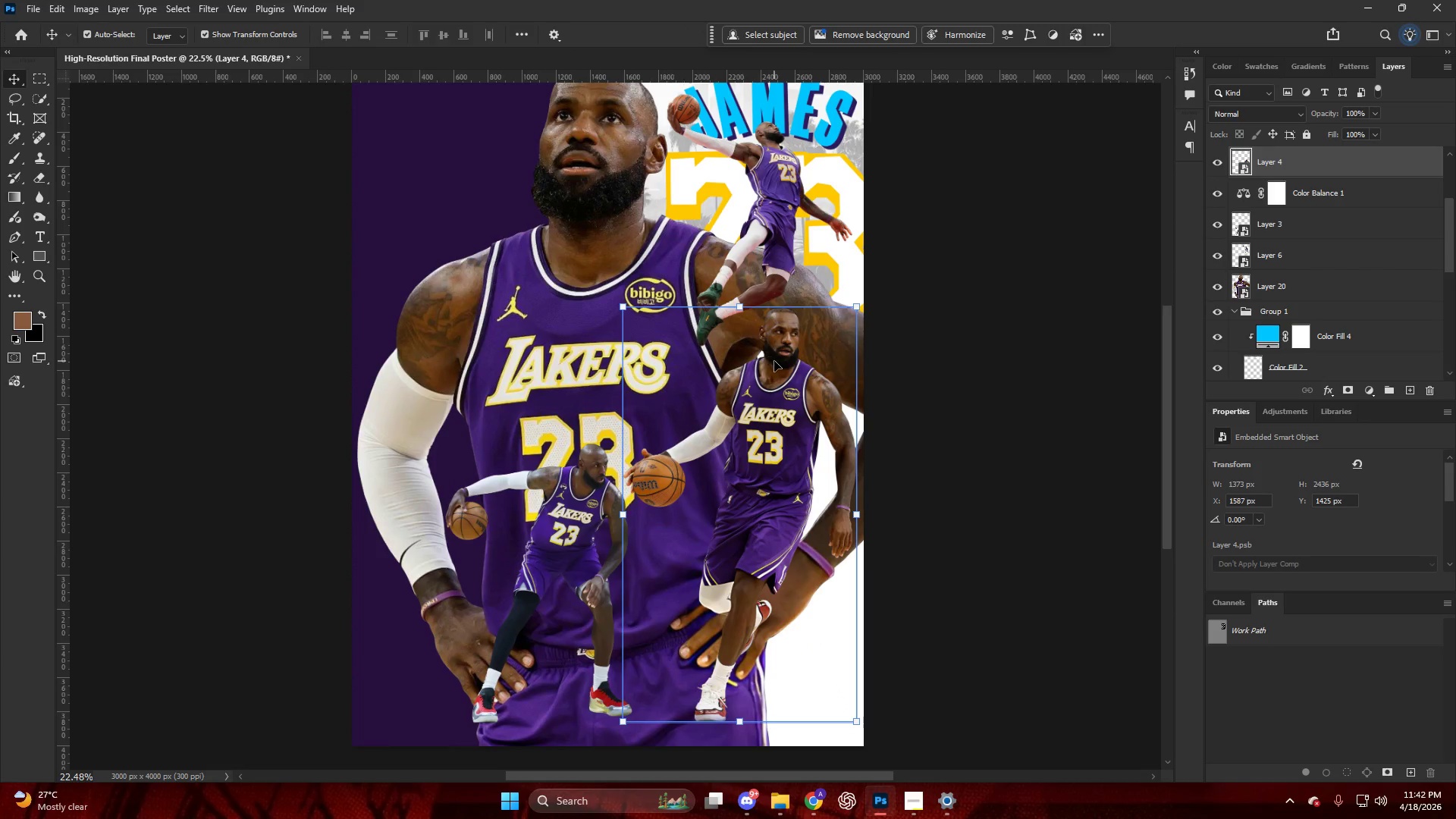 
left_click([1012, 384])
 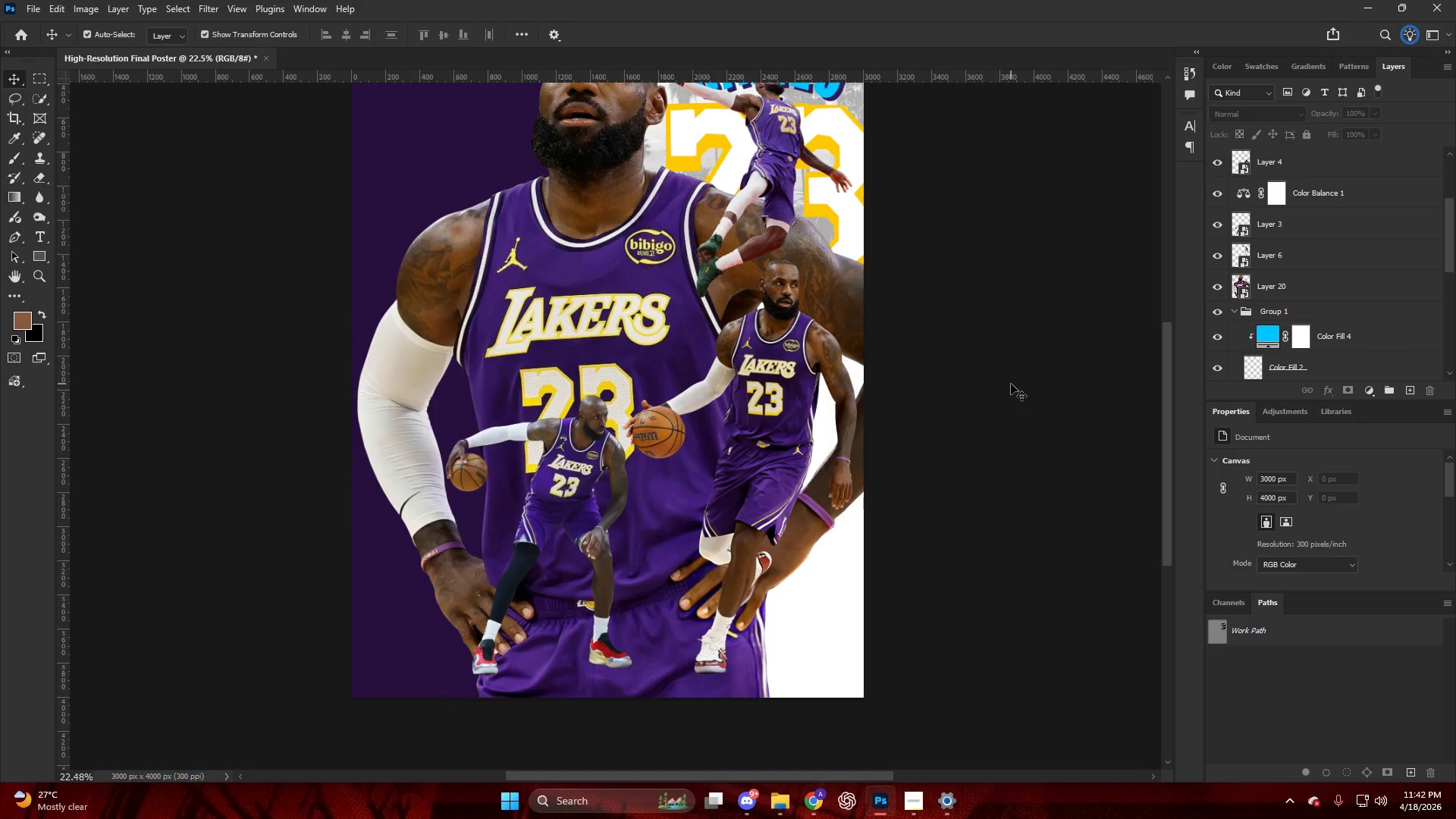 
scroll: coordinate [774, 370], scroll_direction: down, amount: 4.0
 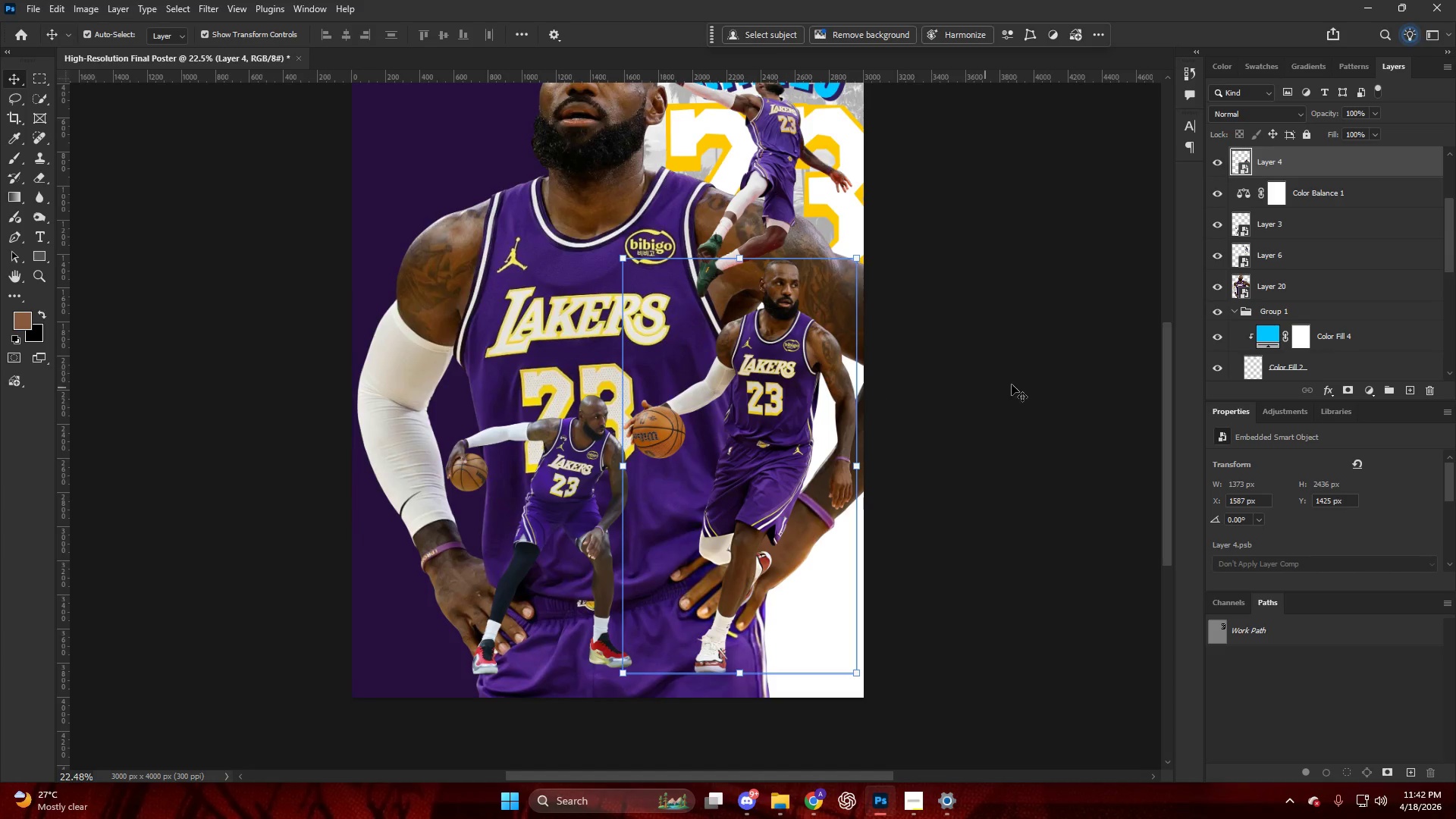 
key(Alt+AltLeft)
 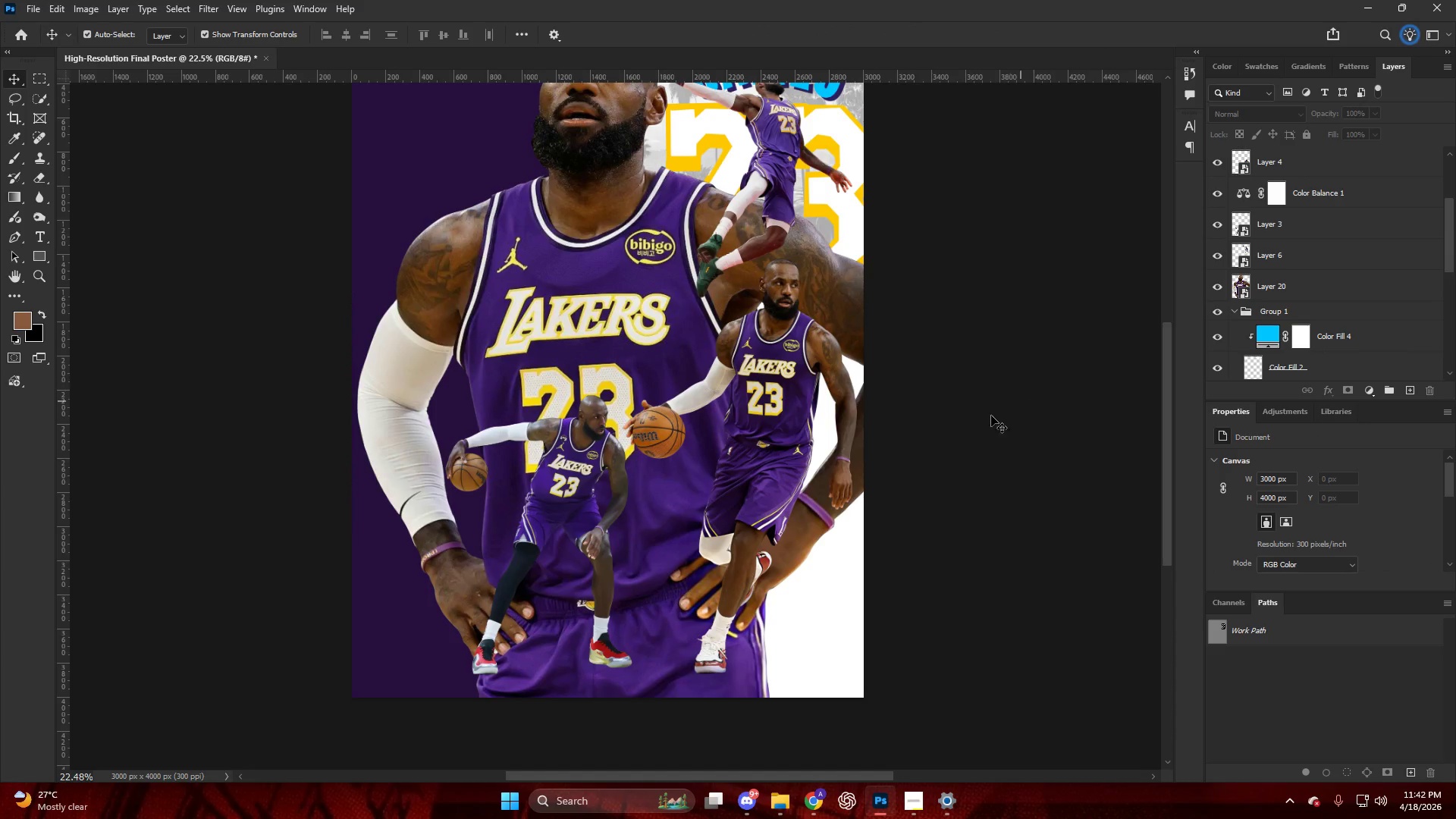 
hold_key(key=AltLeft, duration=0.42)
scroll: coordinate [655, 538], scroll_direction: up, amount: 2.0
 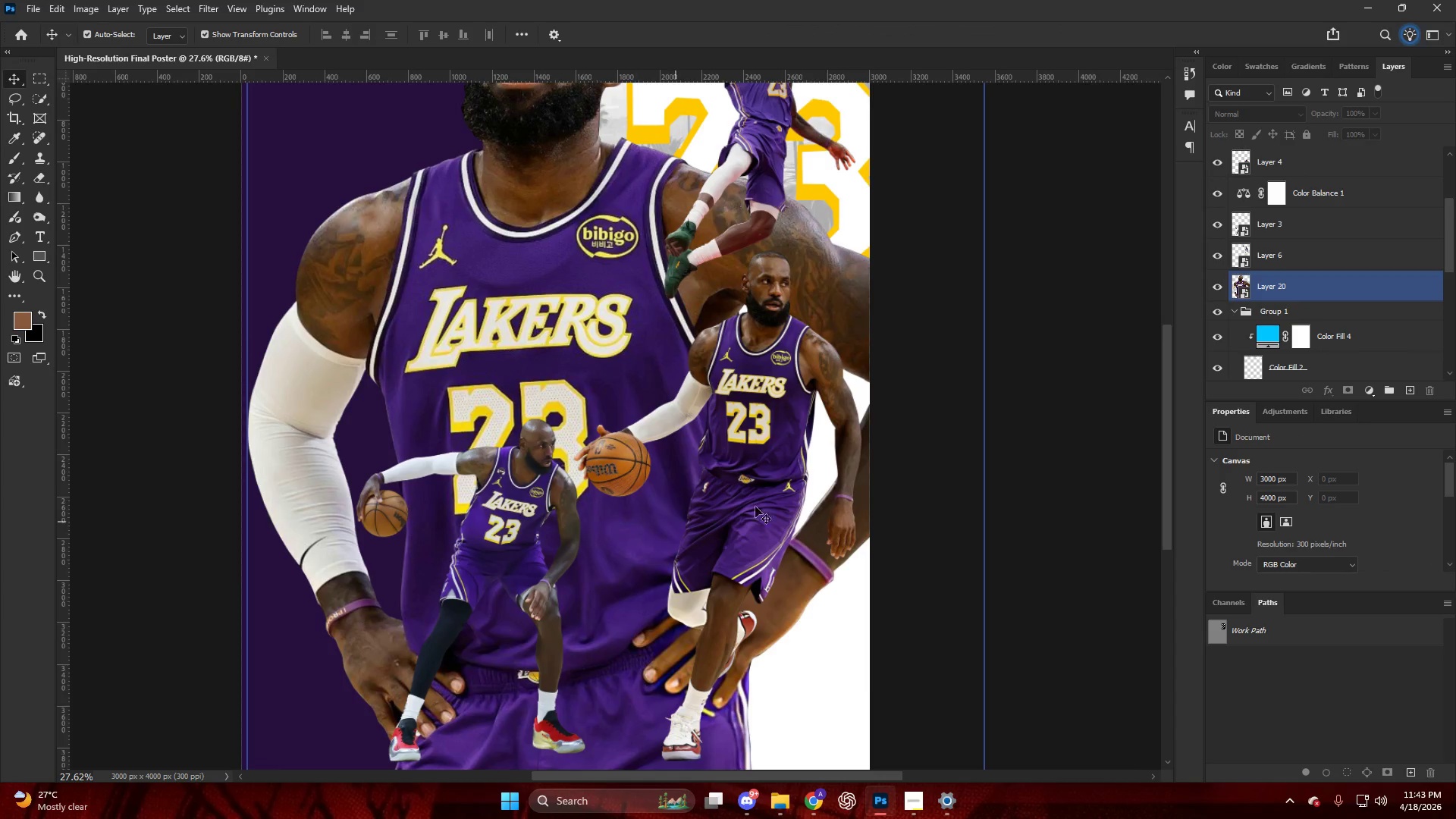 
key(Alt+AltLeft)
 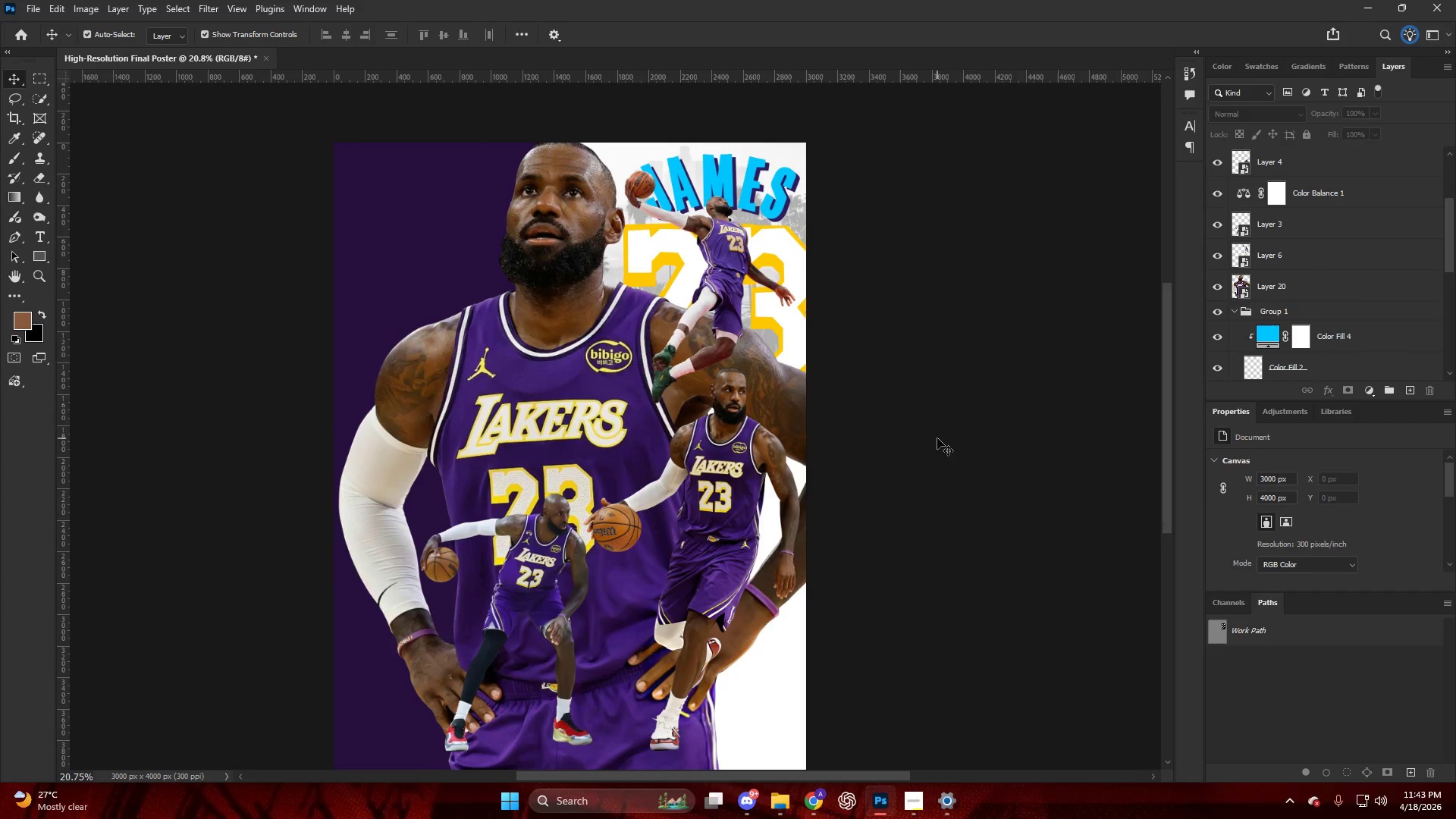 
left_click([989, 405])
 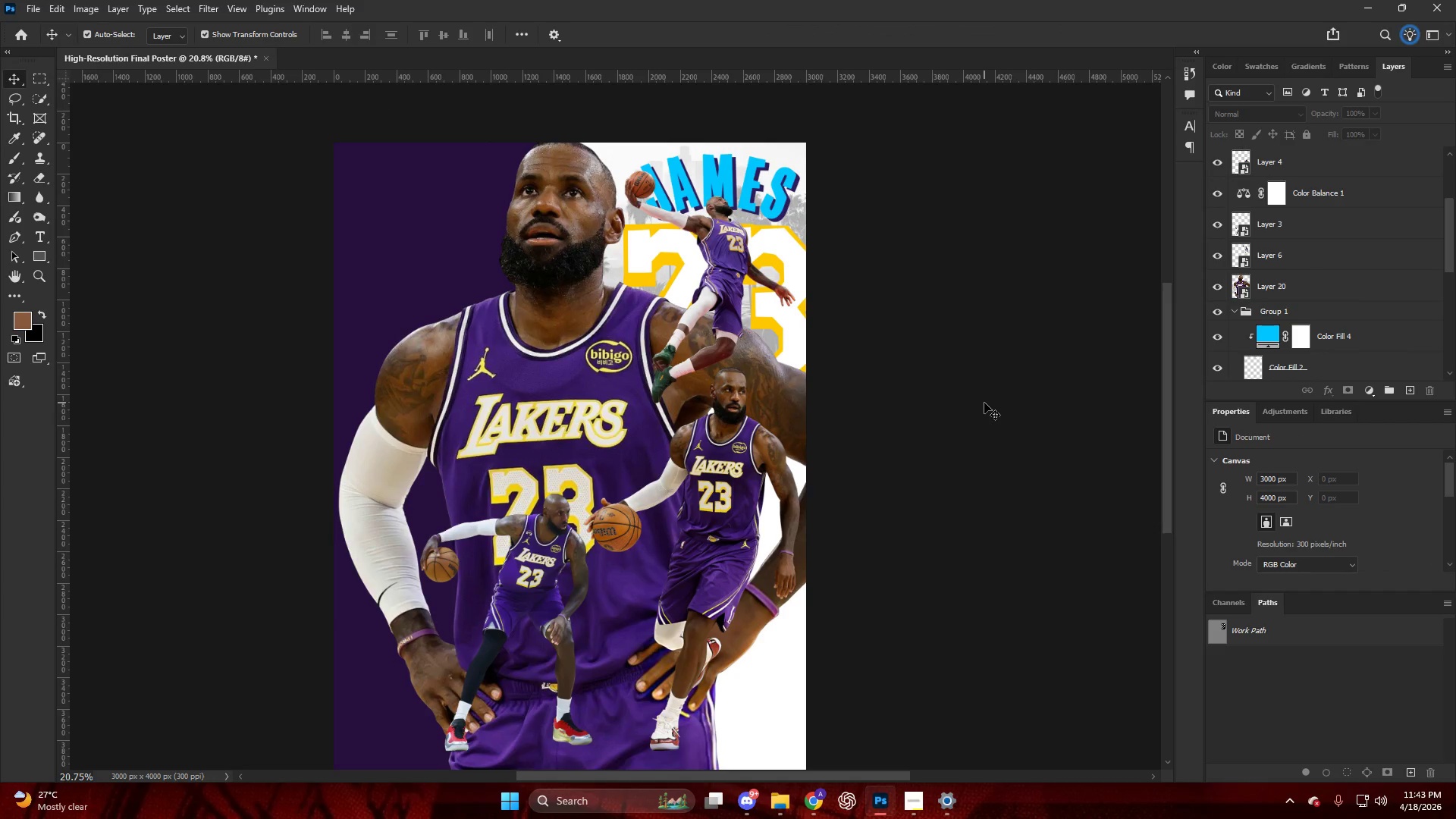 
scroll: coordinate [937, 438], scroll_direction: up, amount: 4.0
 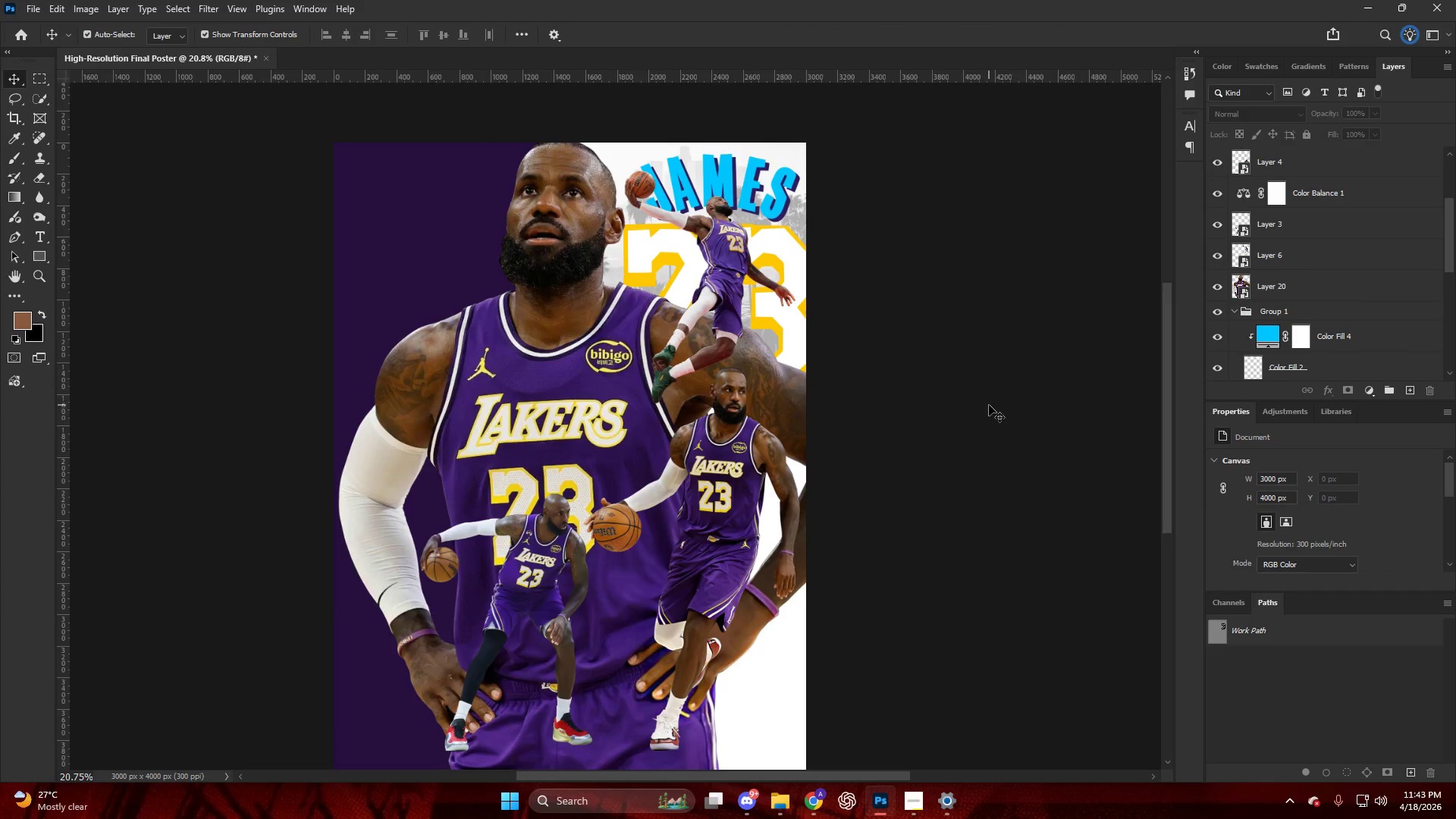 
key(Alt+AltLeft)
 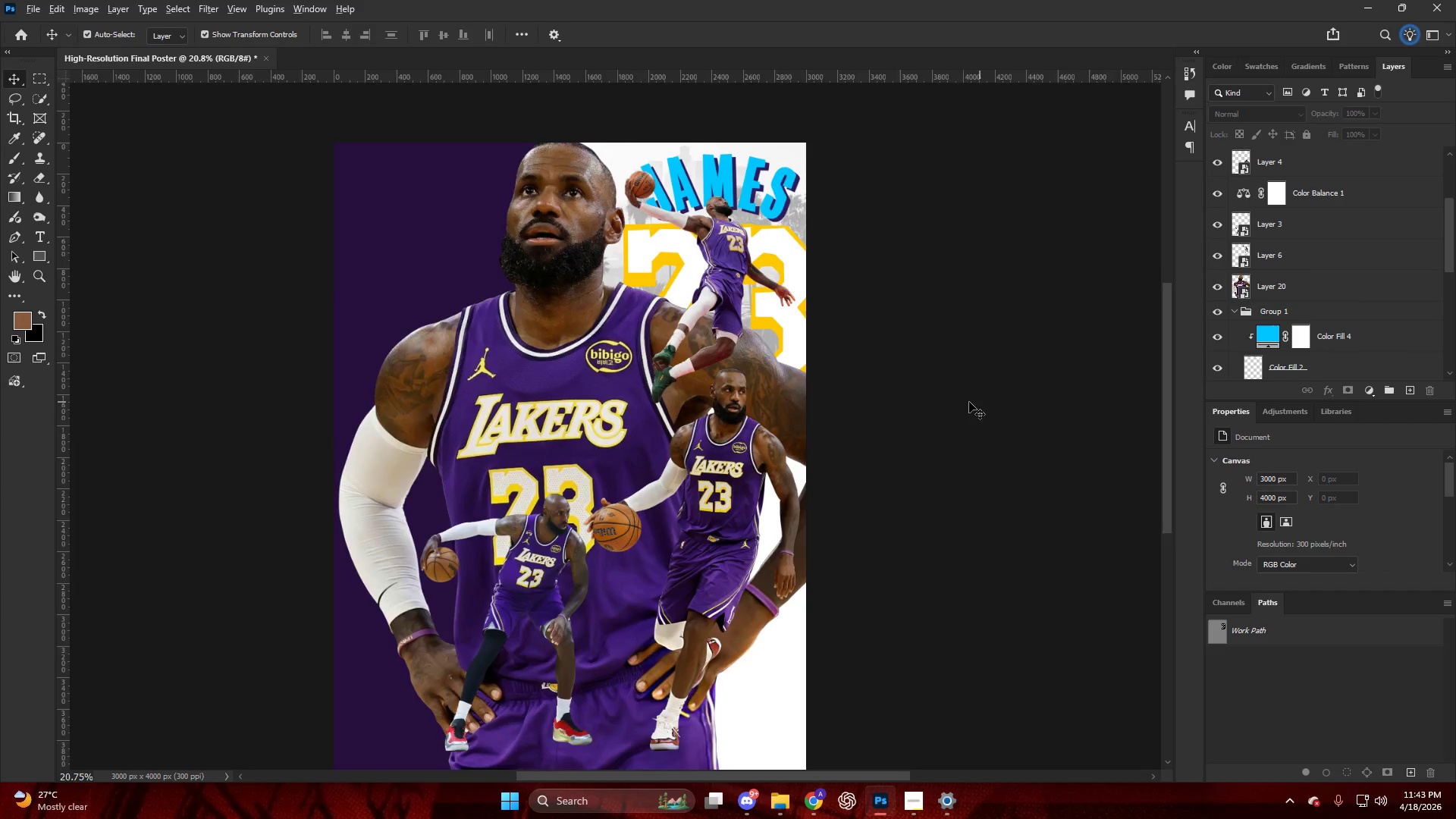 
key(Control+ControlLeft)
 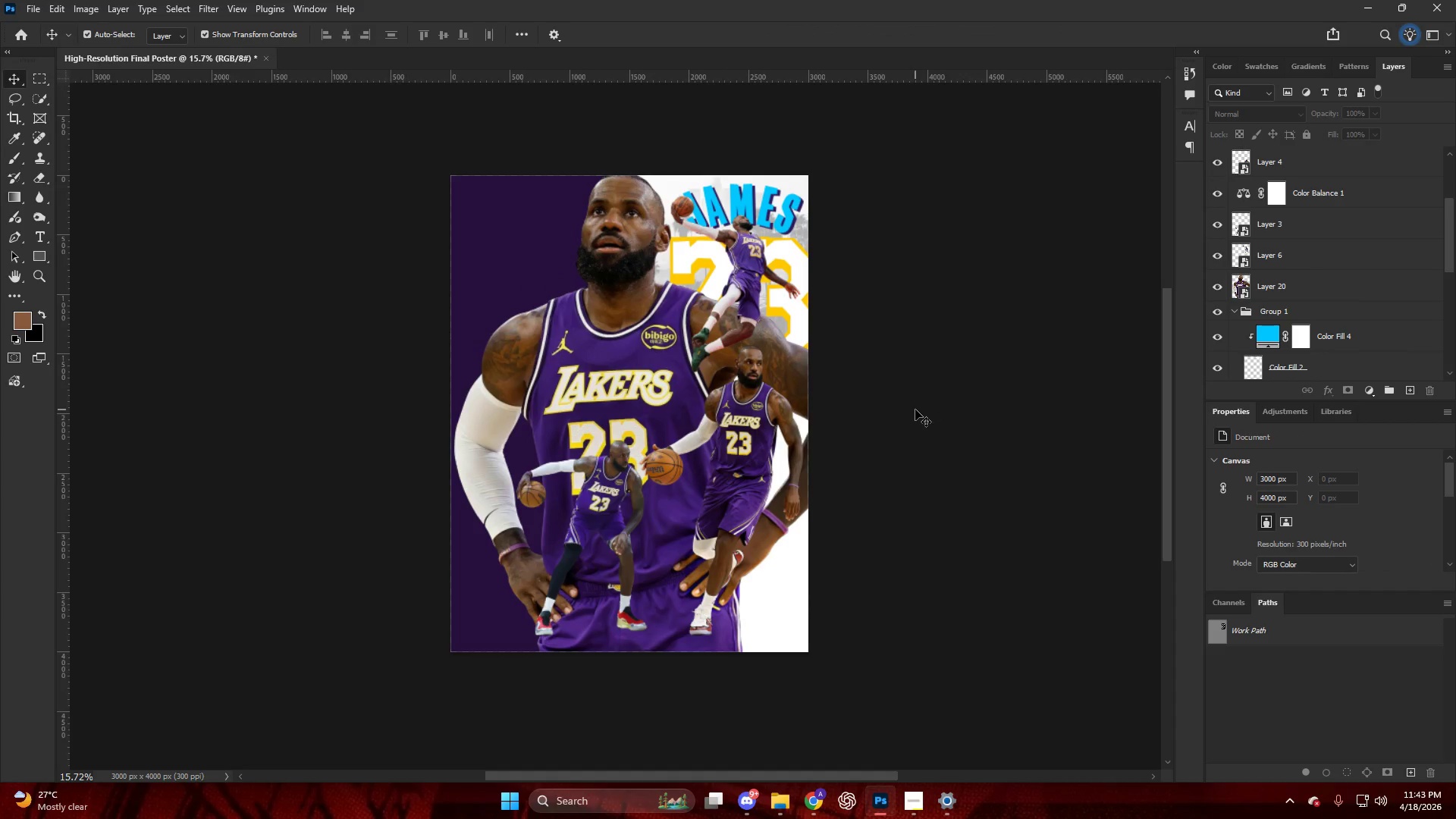 
key(Control+ControlLeft)
 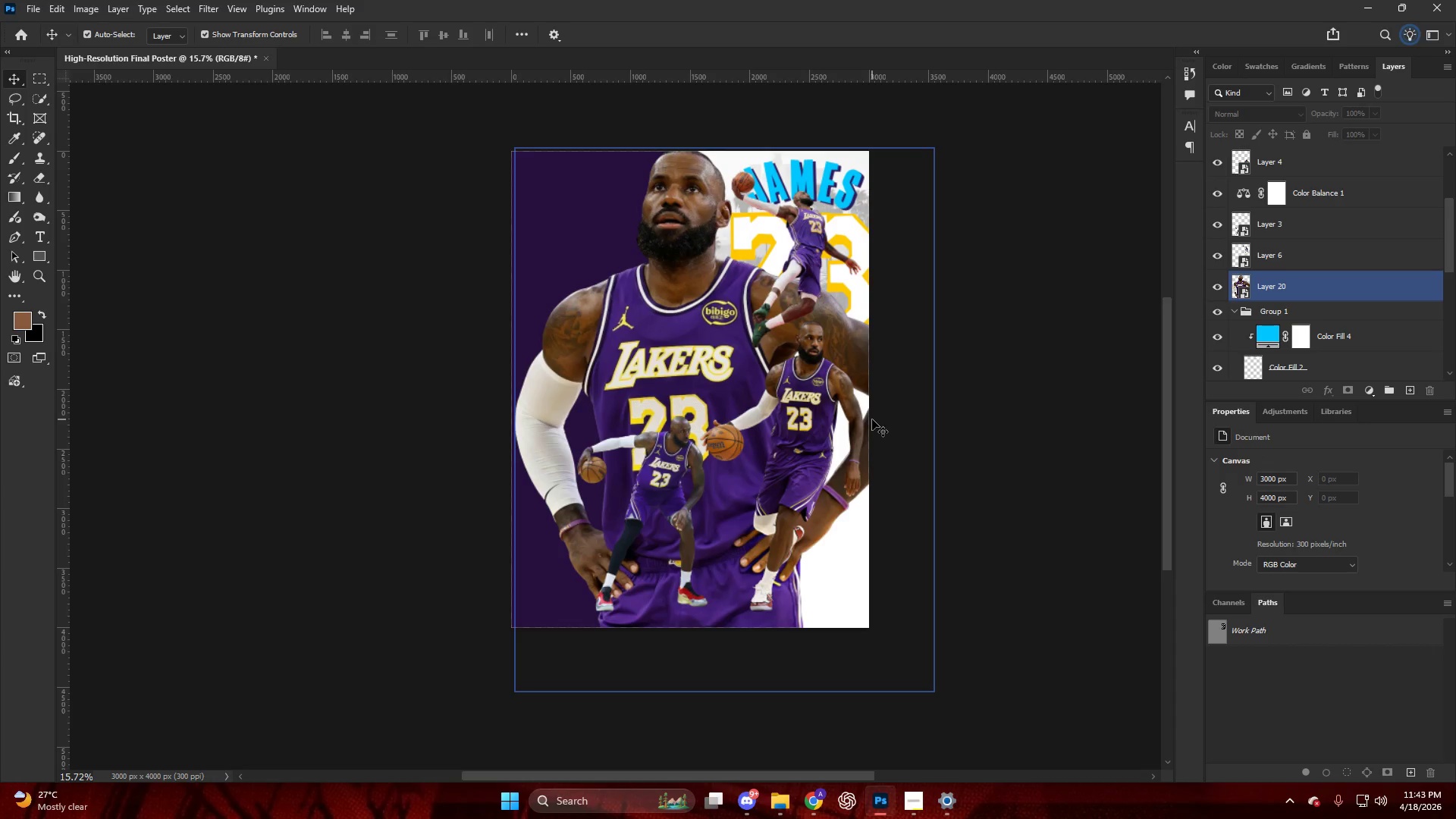 
scroll: coordinate [872, 419], scroll_direction: up, amount: 2.0
 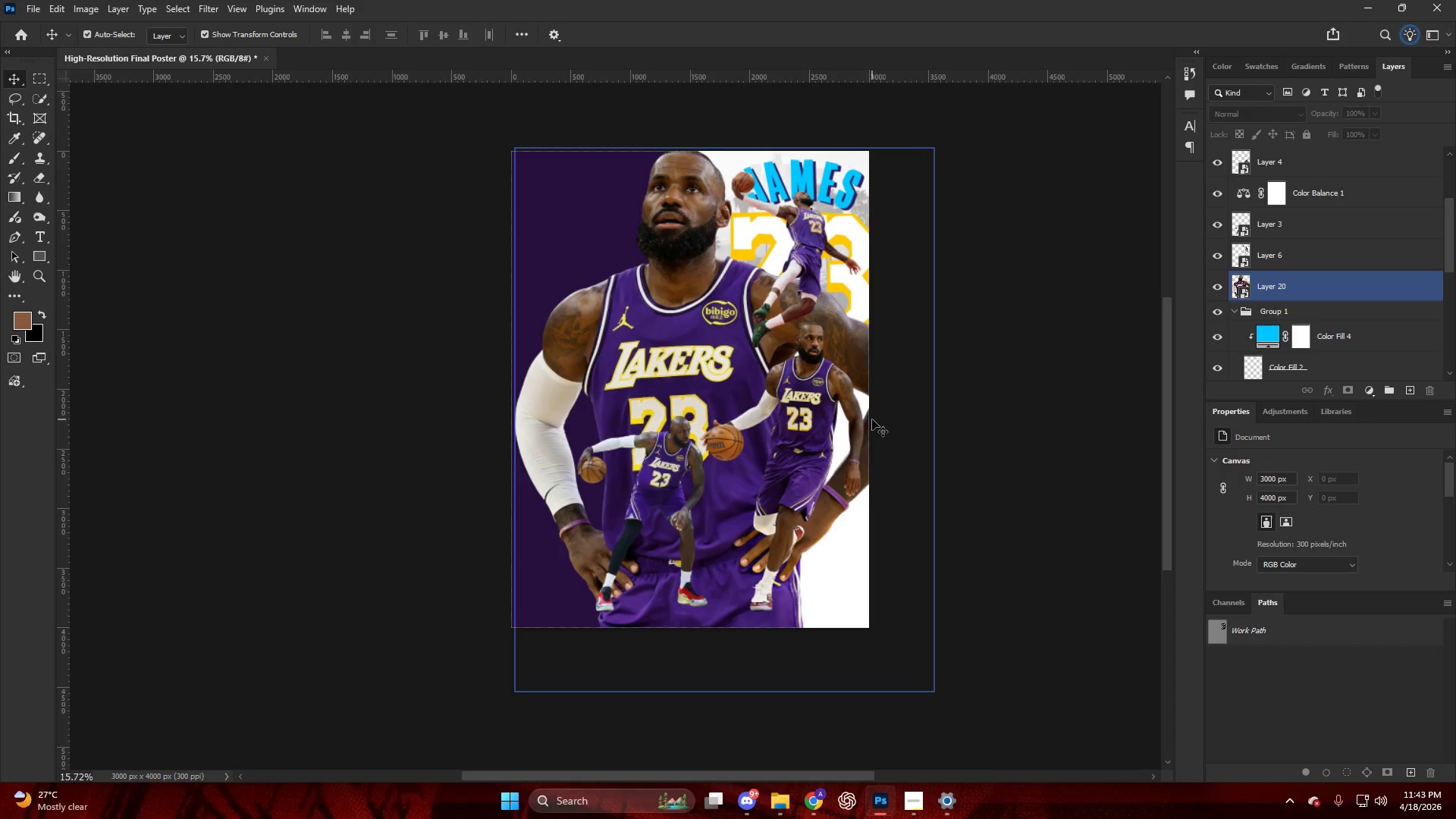 
hold_key(key=AltLeft, duration=0.7)
scroll: coordinate [721, 365], scroll_direction: up, amount: 10.0
 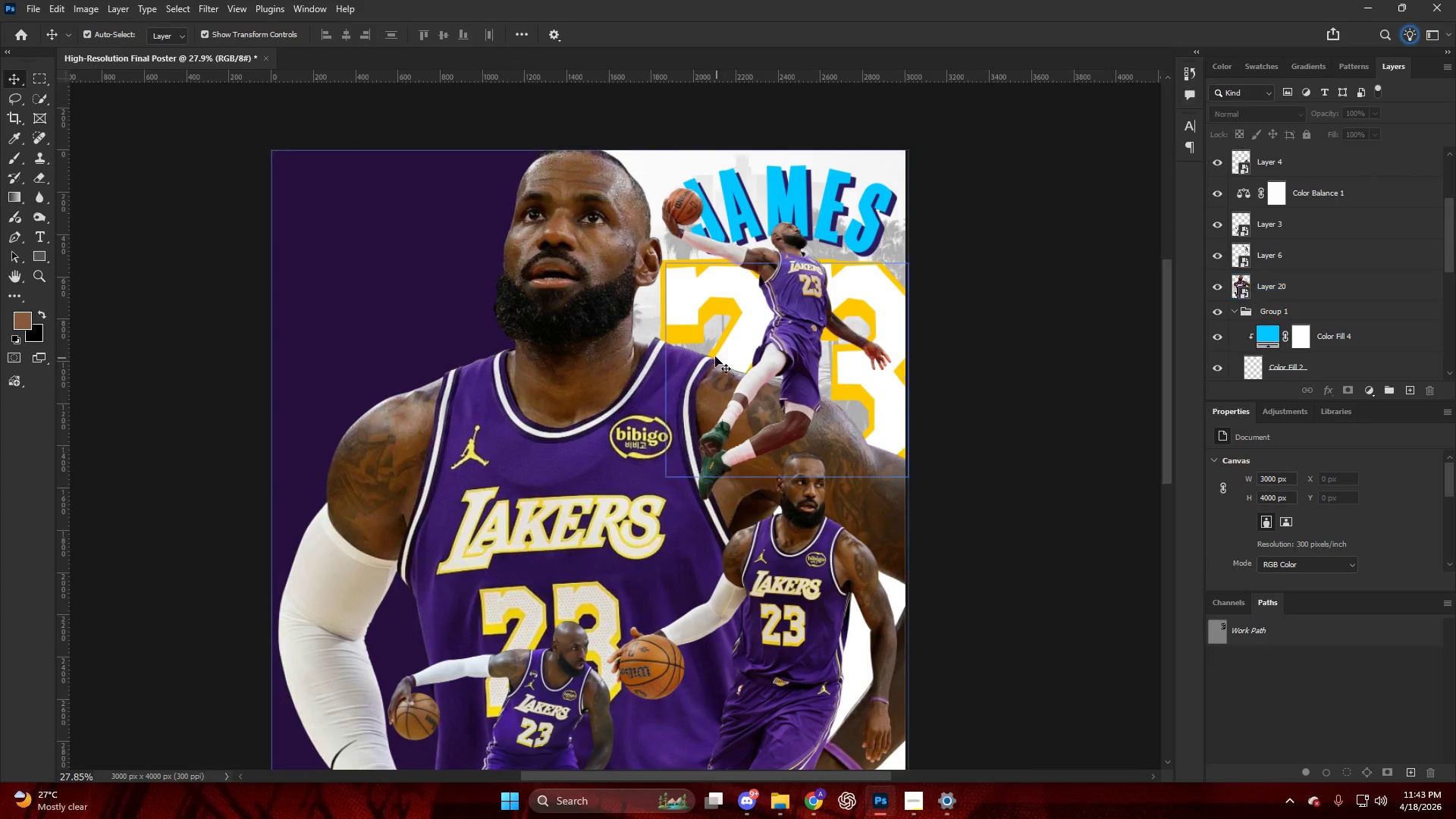 
key(Alt+AltLeft)
 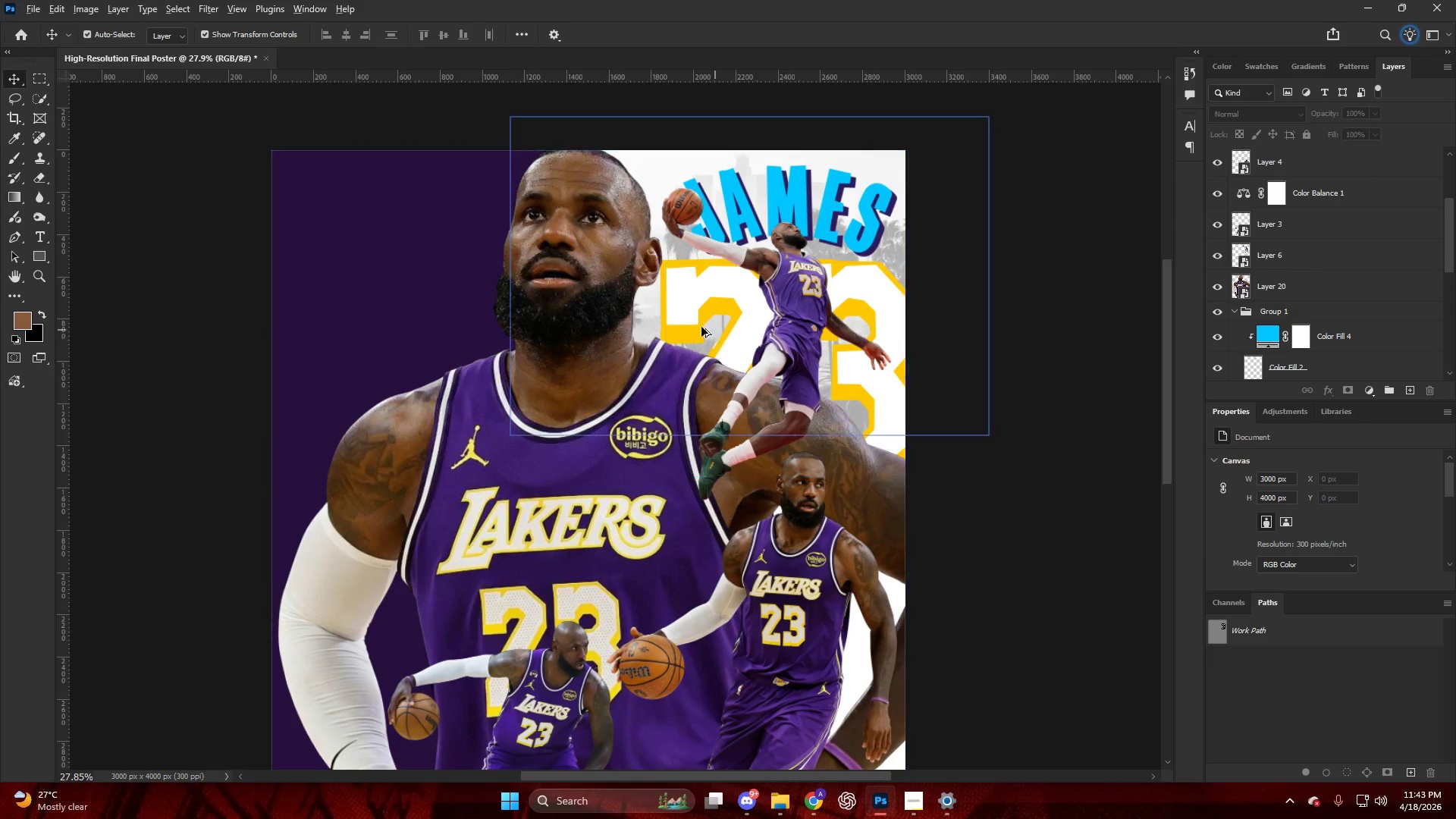 
key(V)
 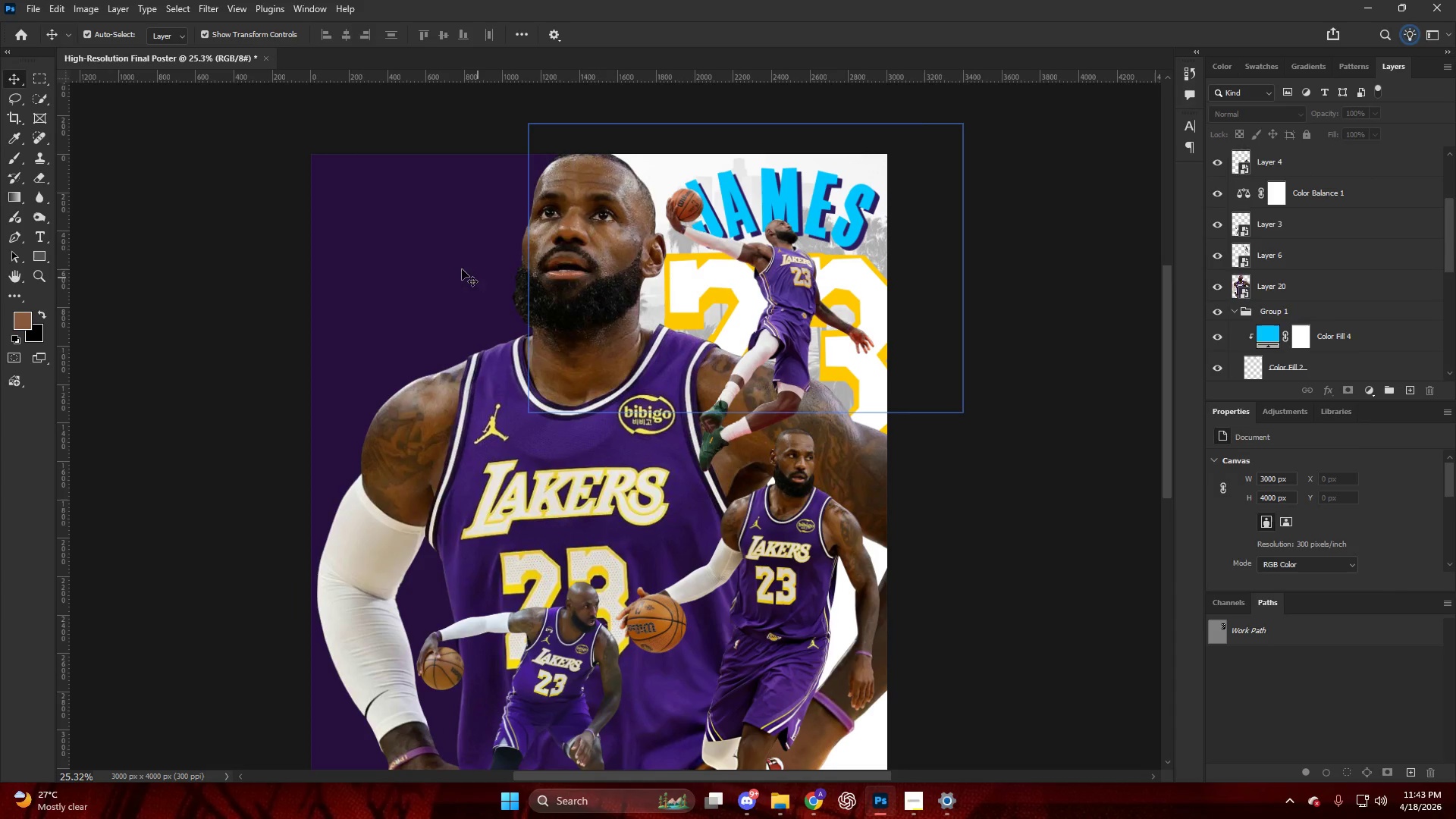 
left_click([457, 267])
 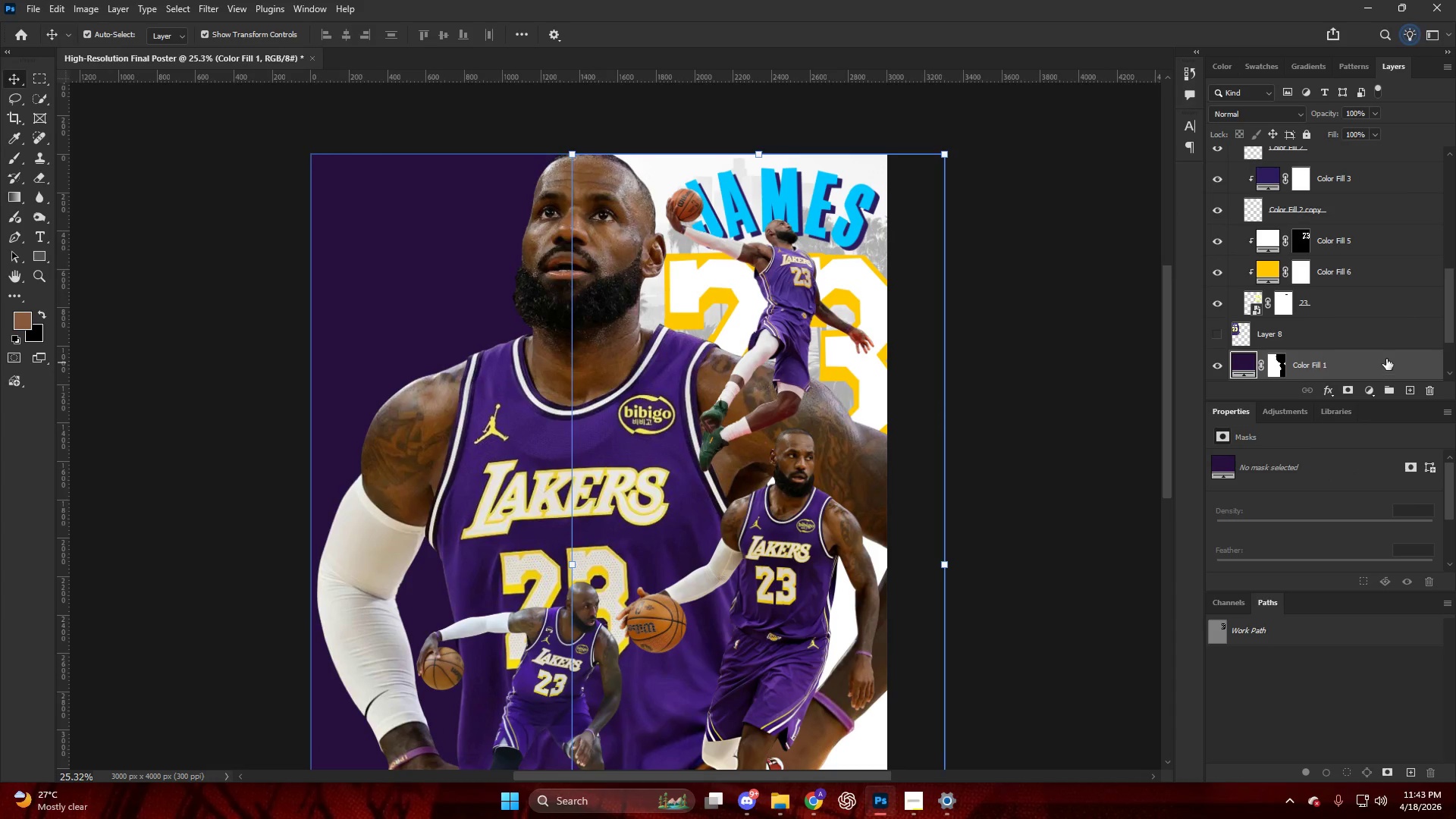 
scroll: coordinate [1339, 349], scroll_direction: down, amount: 4.0
 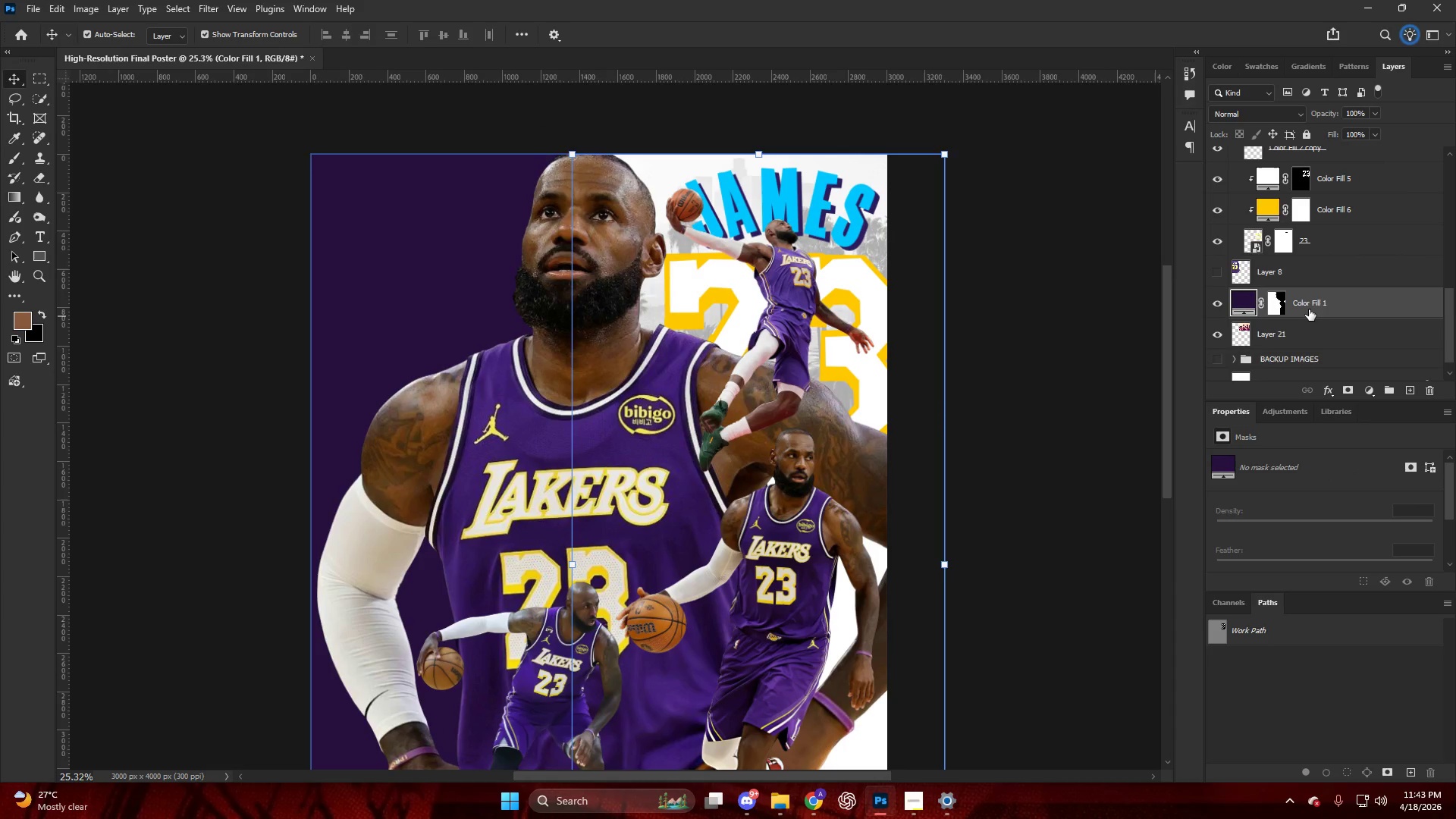 
scroll: coordinate [1379, 293], scroll_direction: up, amount: 14.0
 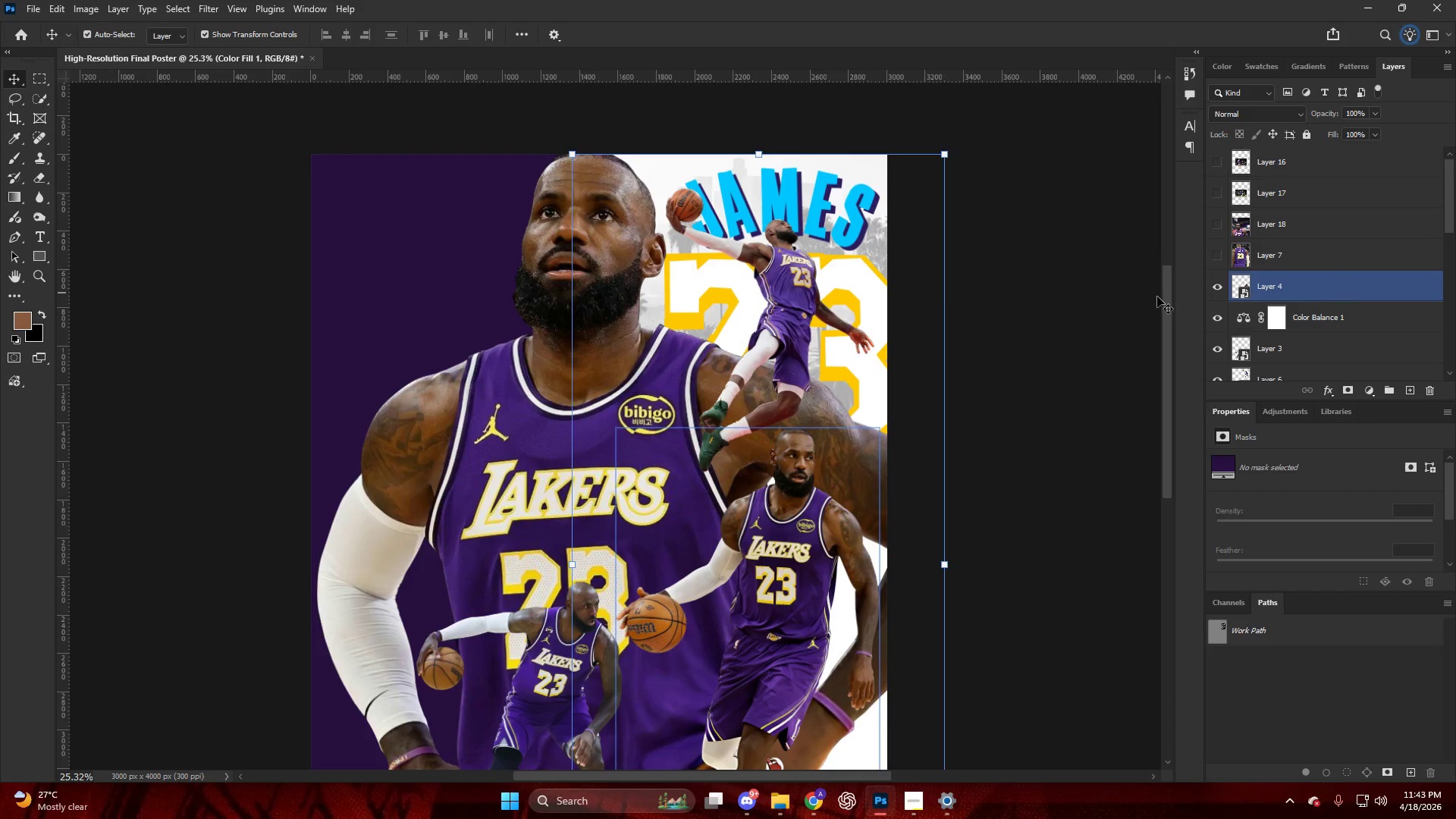 
key(V)
 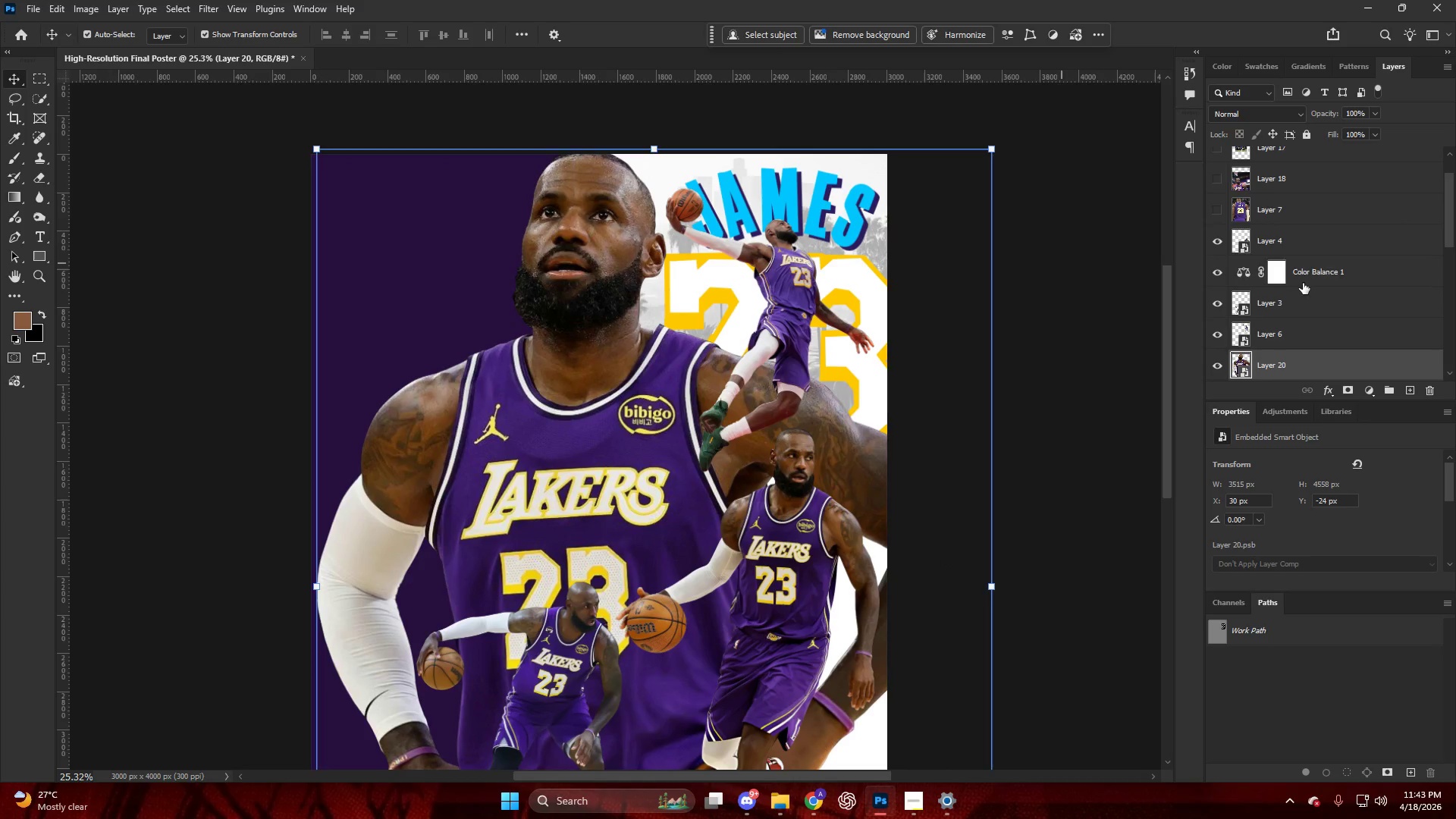 
scroll: coordinate [1357, 299], scroll_direction: down, amount: 3.0
 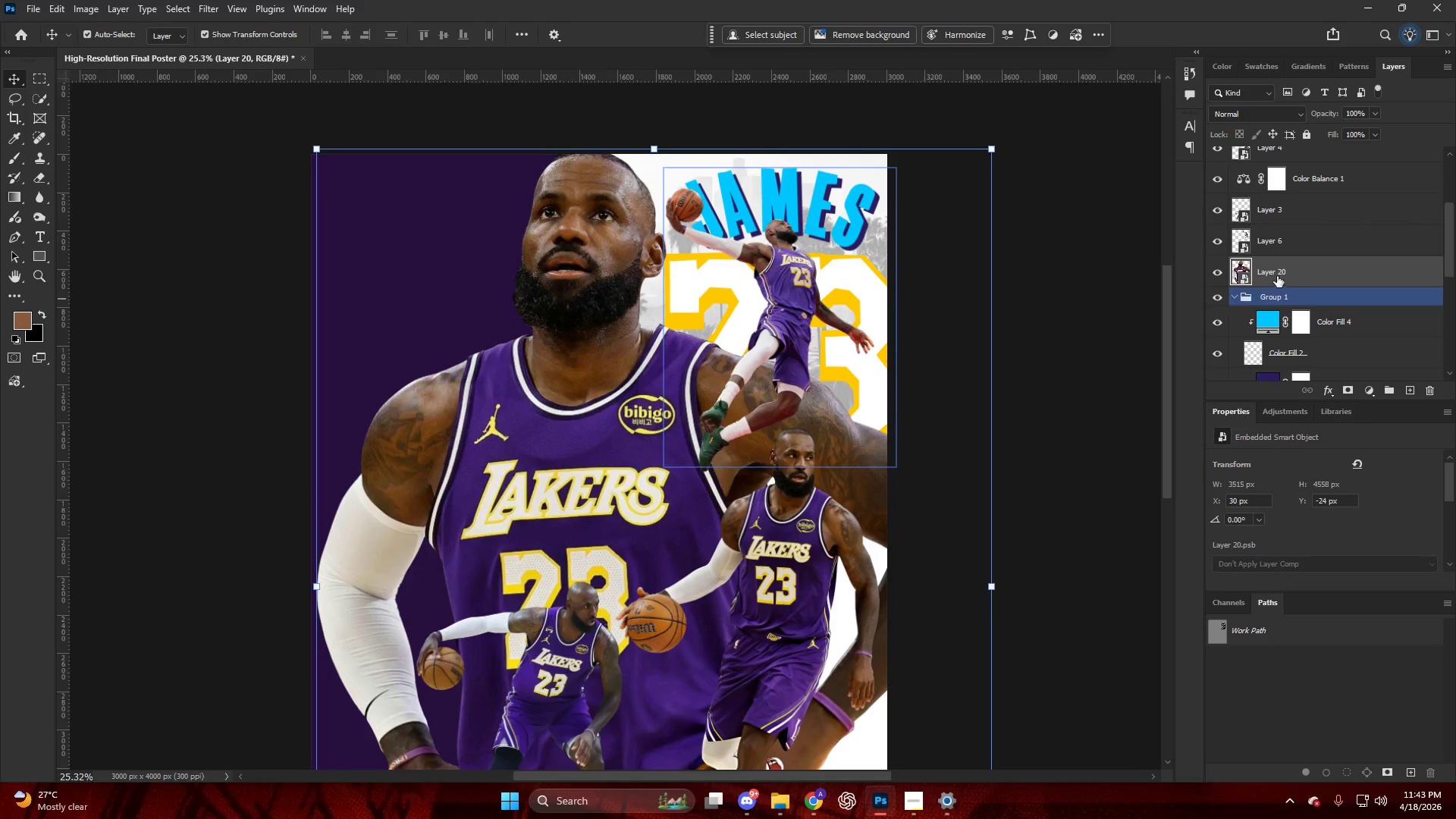 
left_click([1274, 274])
 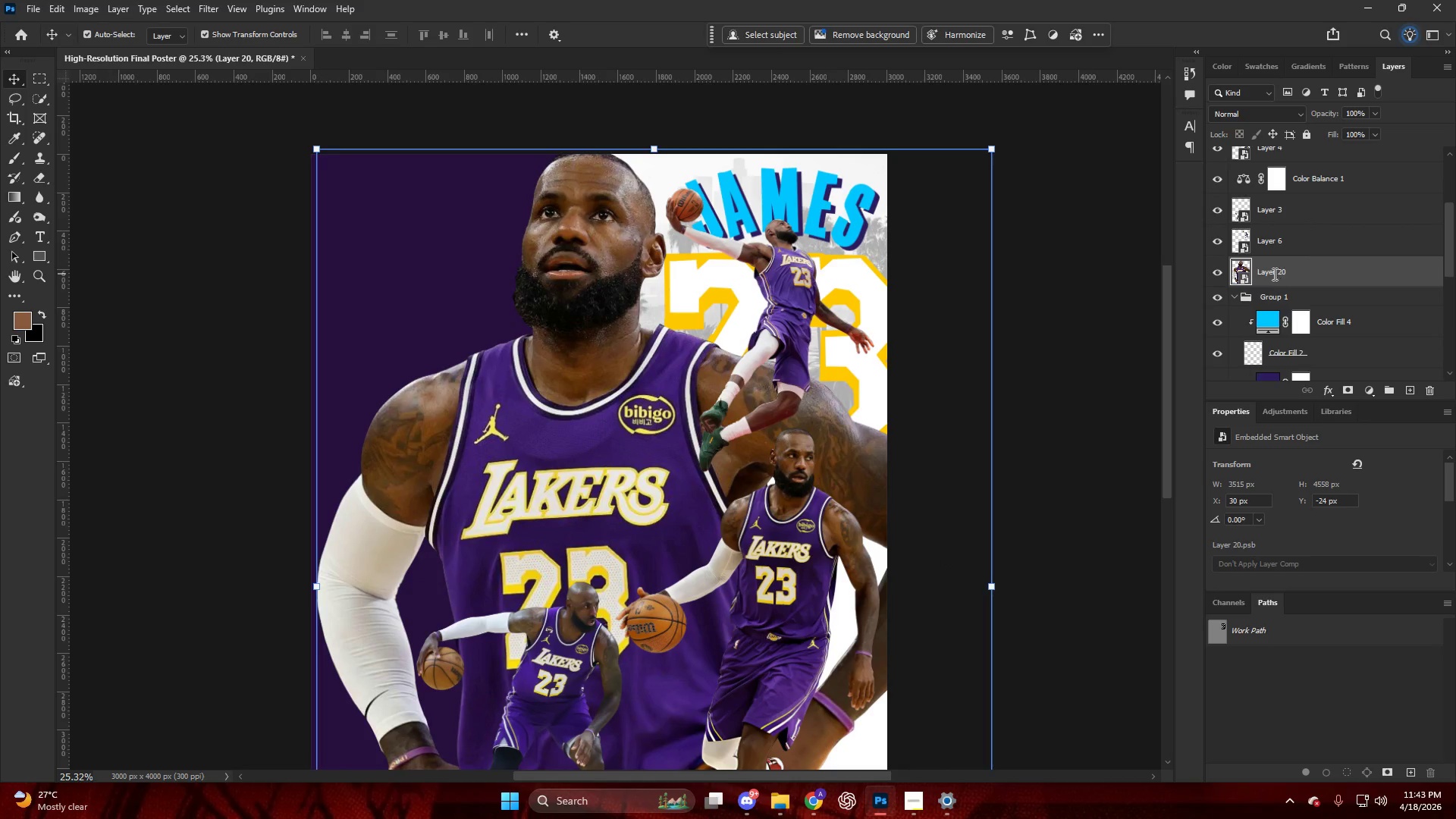 
type(SUBJET)
key(Backspace)
type(CT 1)
 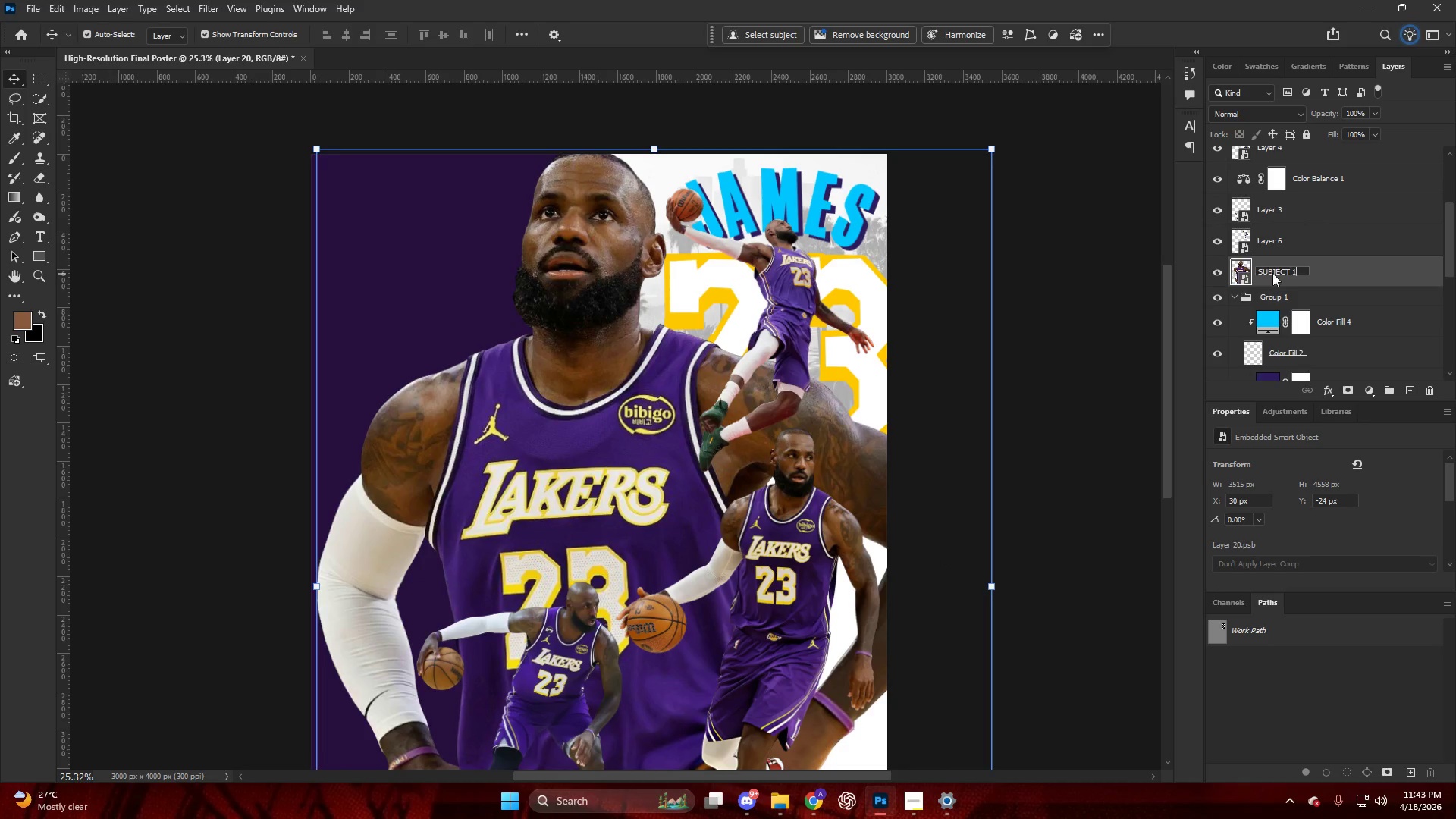 
key(Enter)
 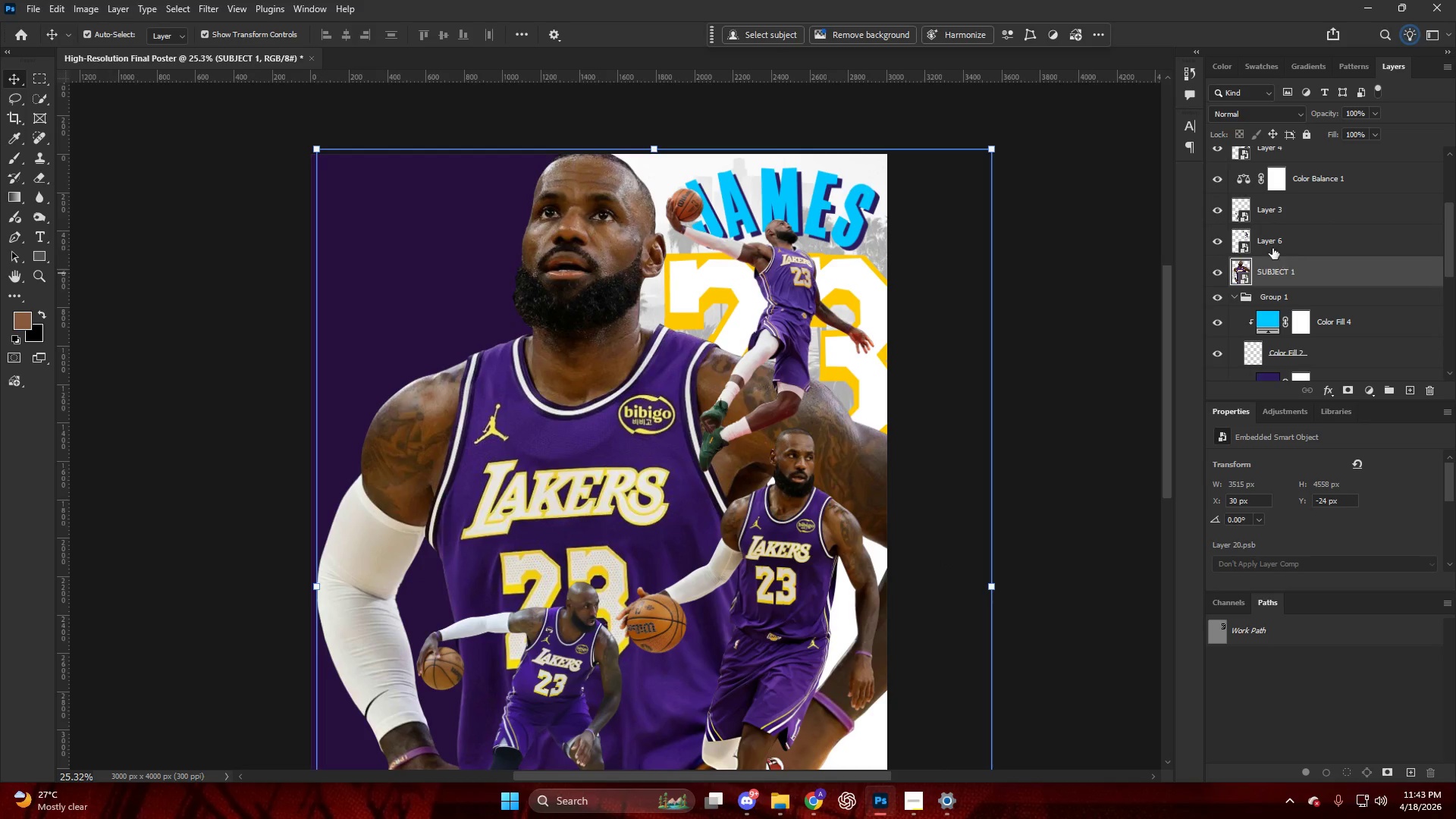 
left_click([1276, 243])
 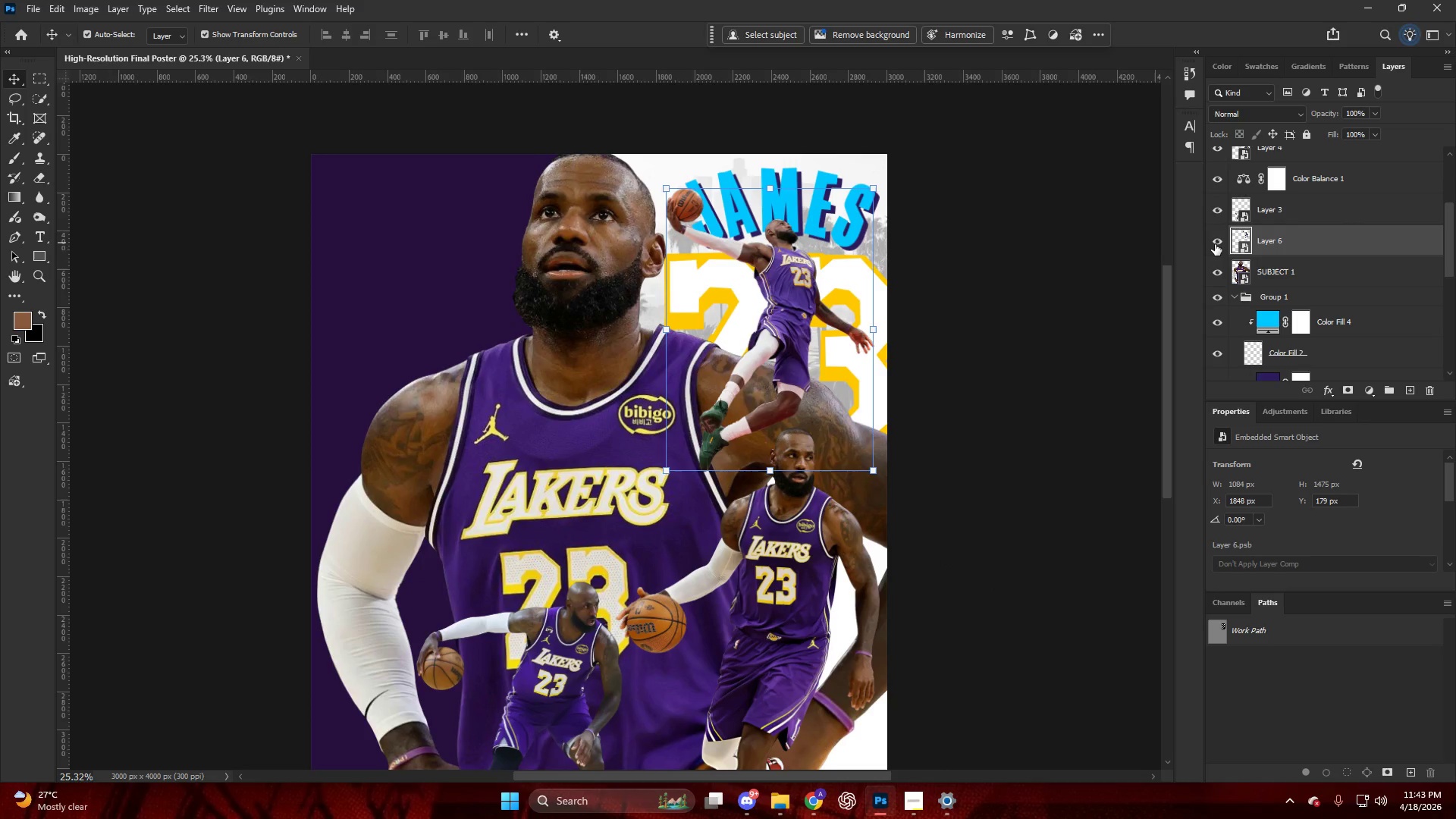 
double_click([1215, 244])
 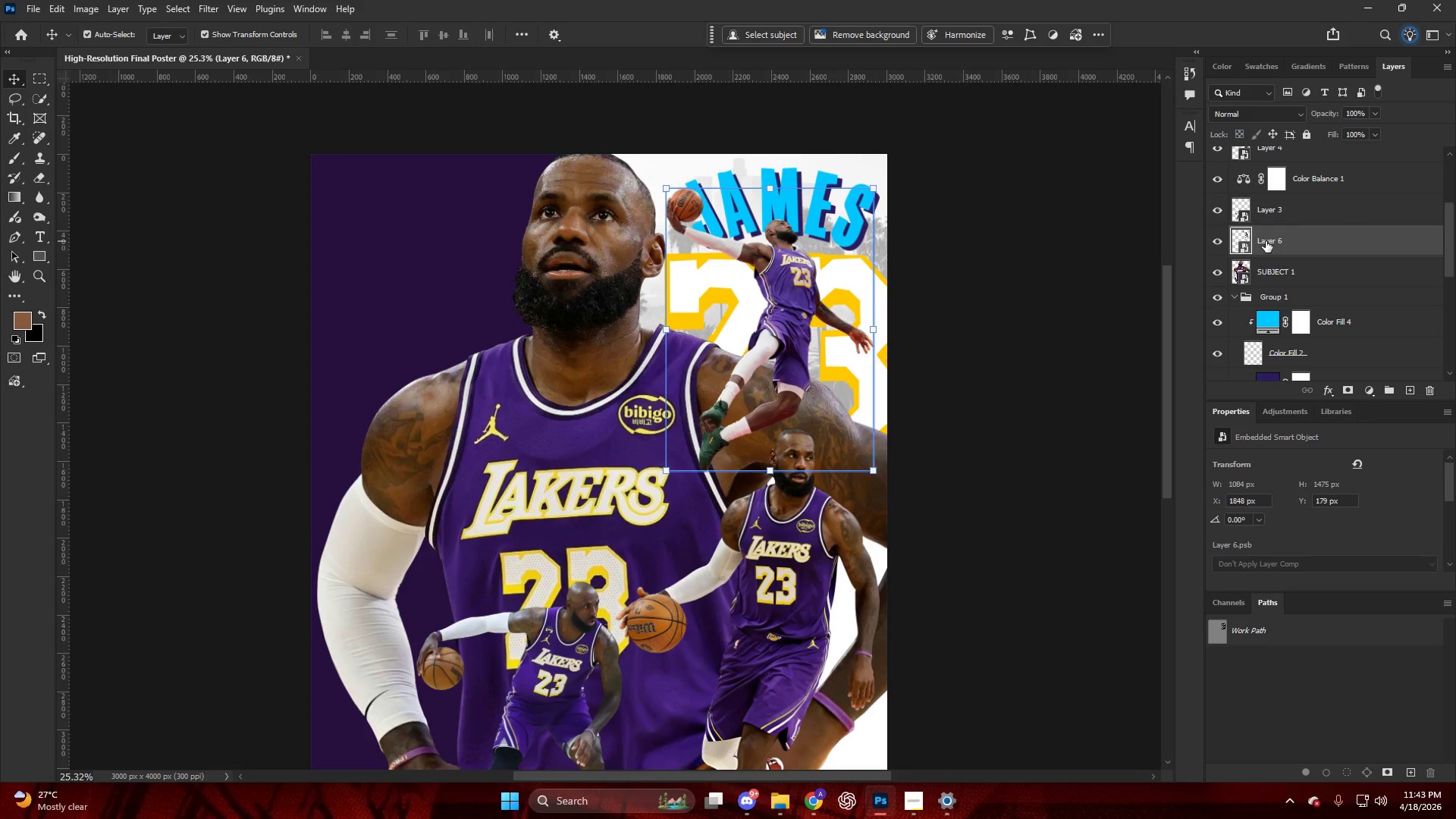 
double_click([1266, 242])
 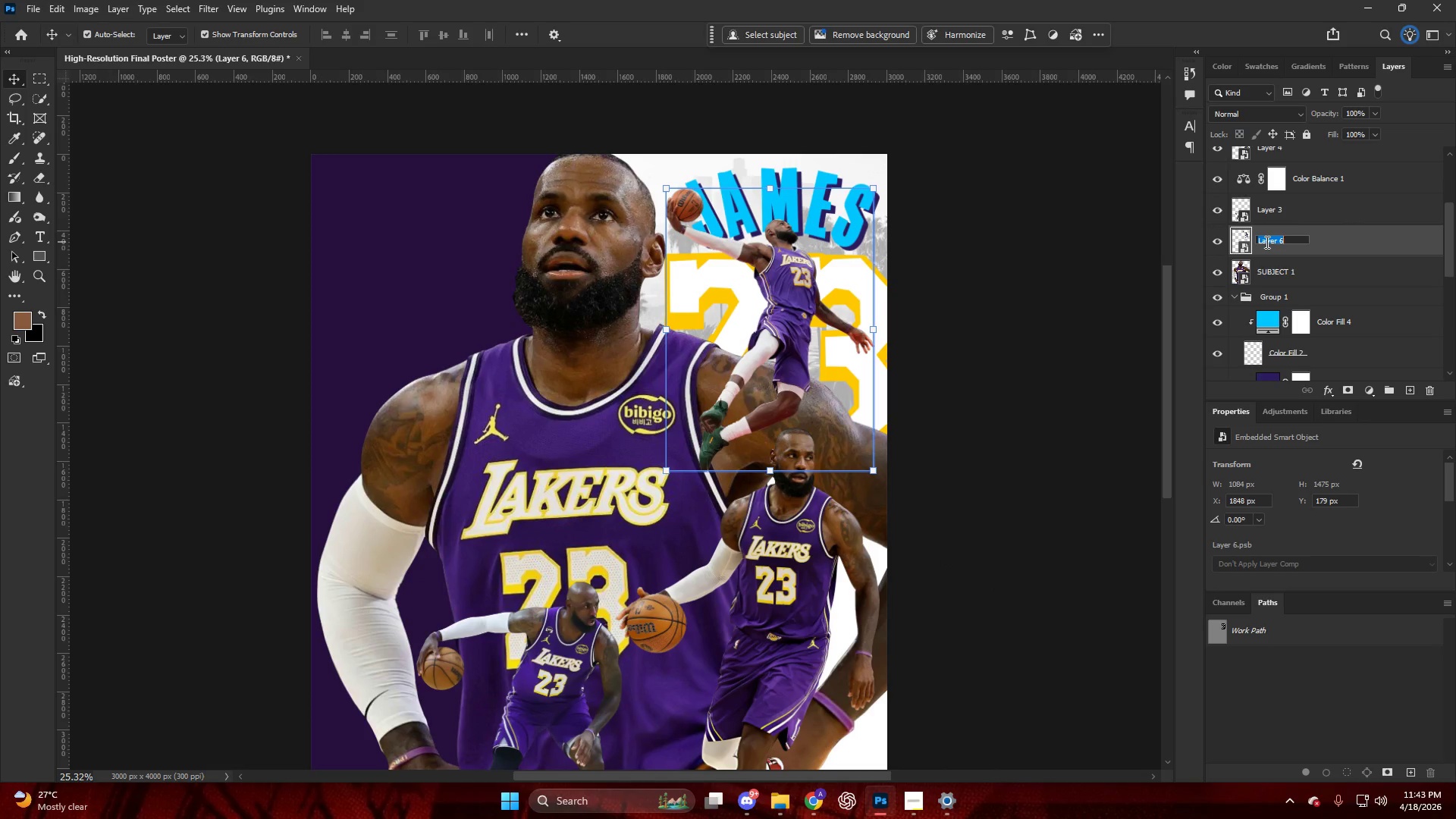 
type(SUBJECT 23)
key(Backspace)
 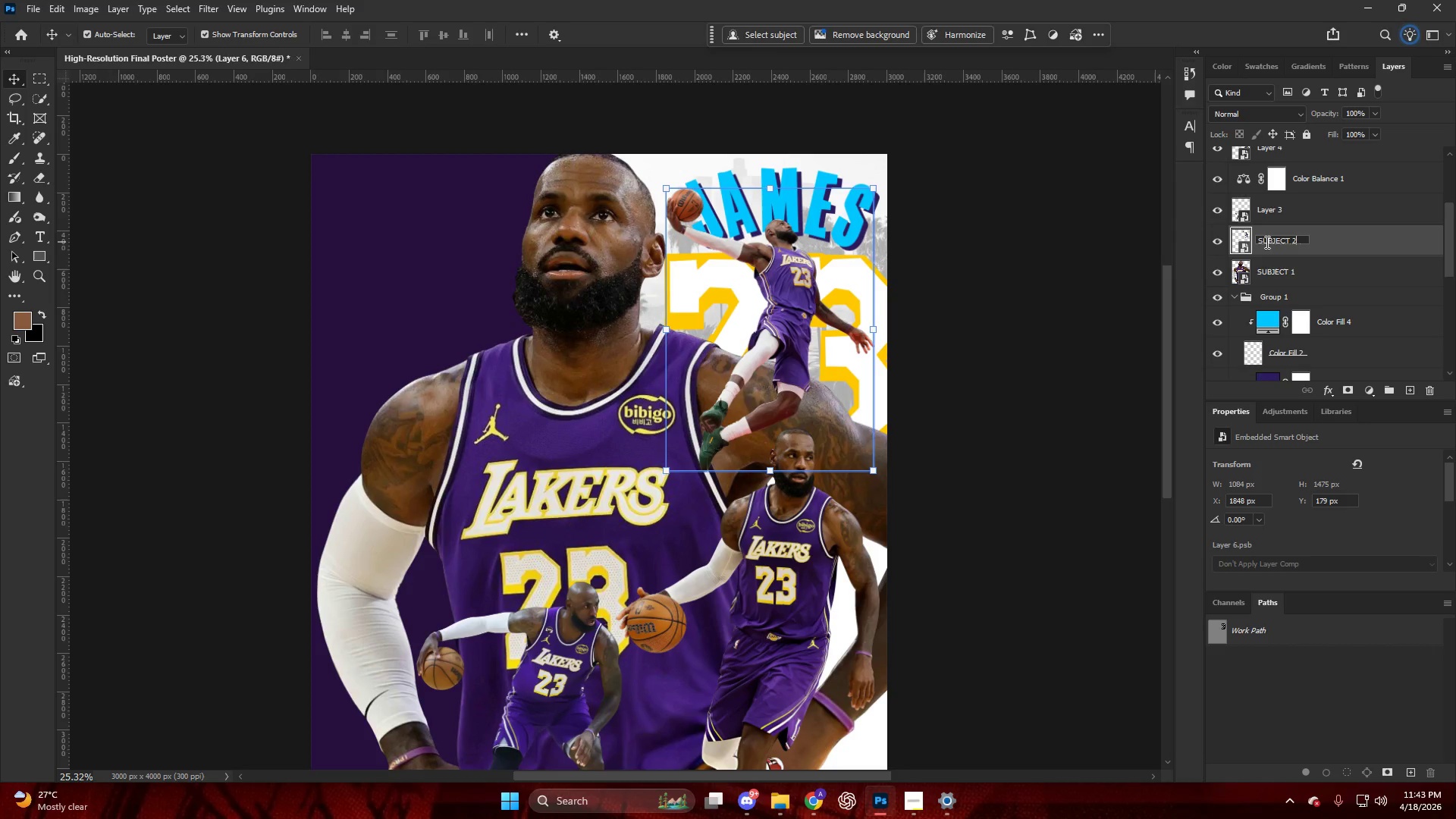 
key(Enter)
 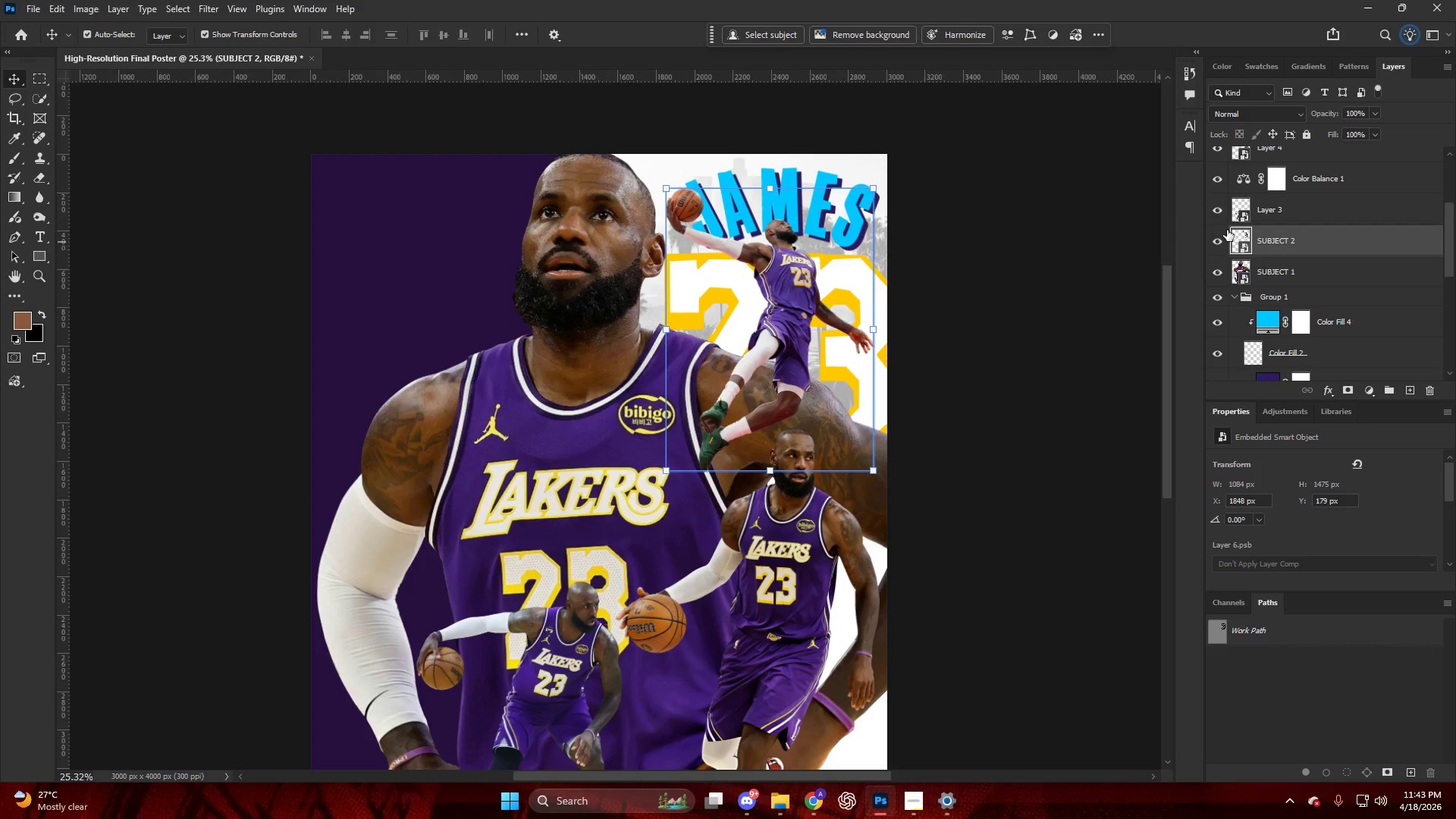 
left_click_drag(start_coordinate=[1208, 215], to_coordinate=[1215, 215])
 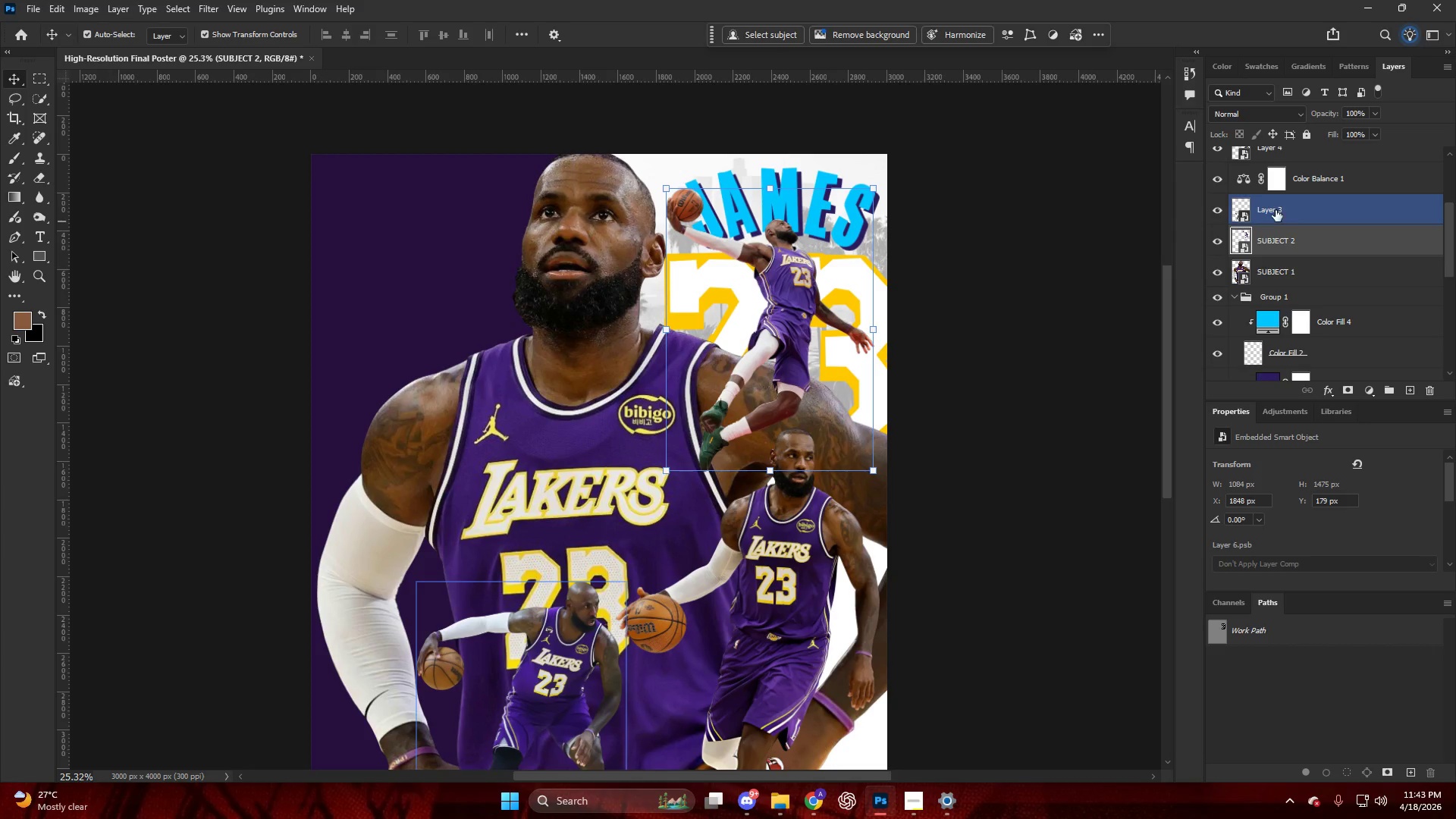 
double_click([1276, 210])
 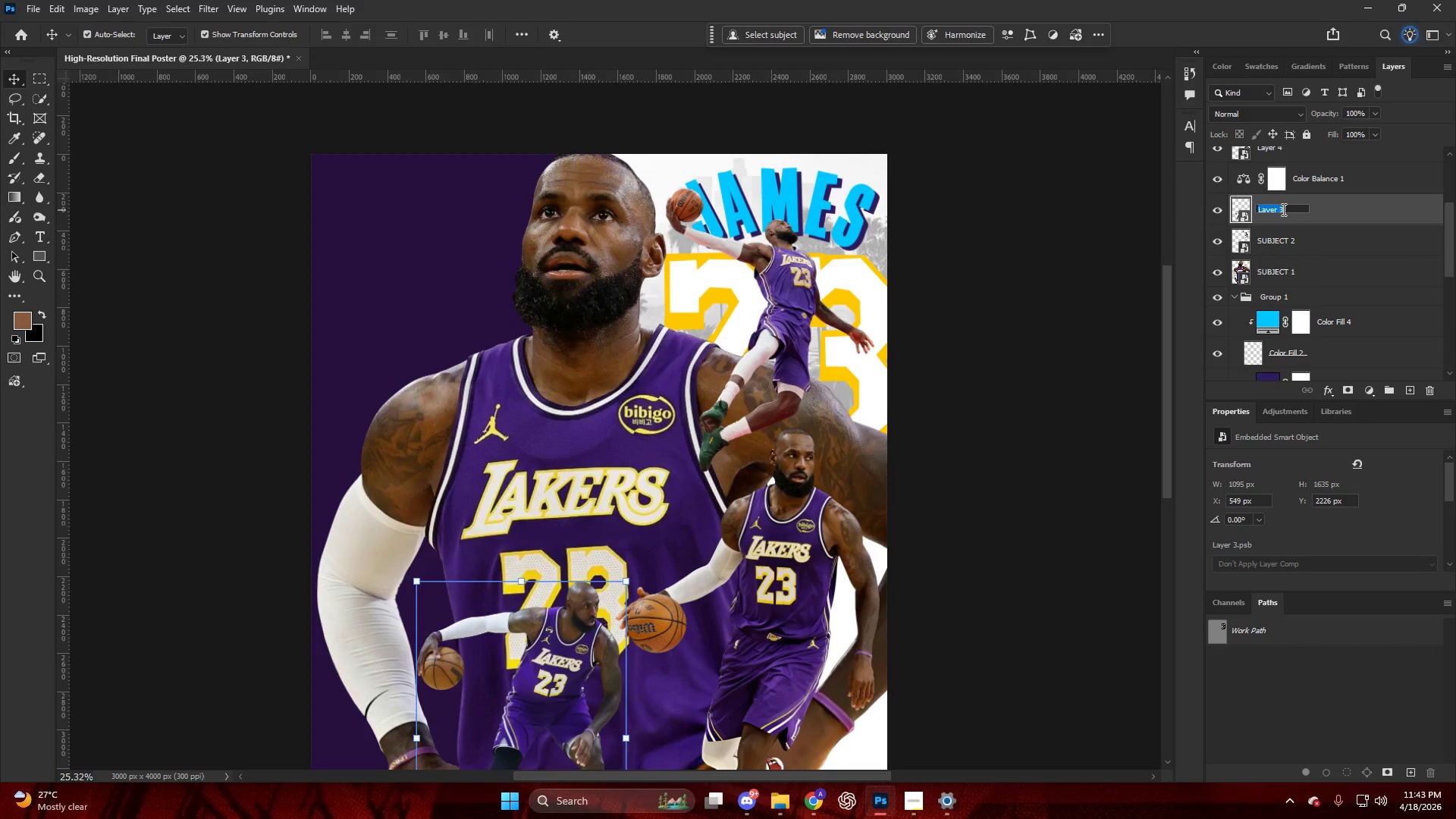 
type(SUBJECT 3)
 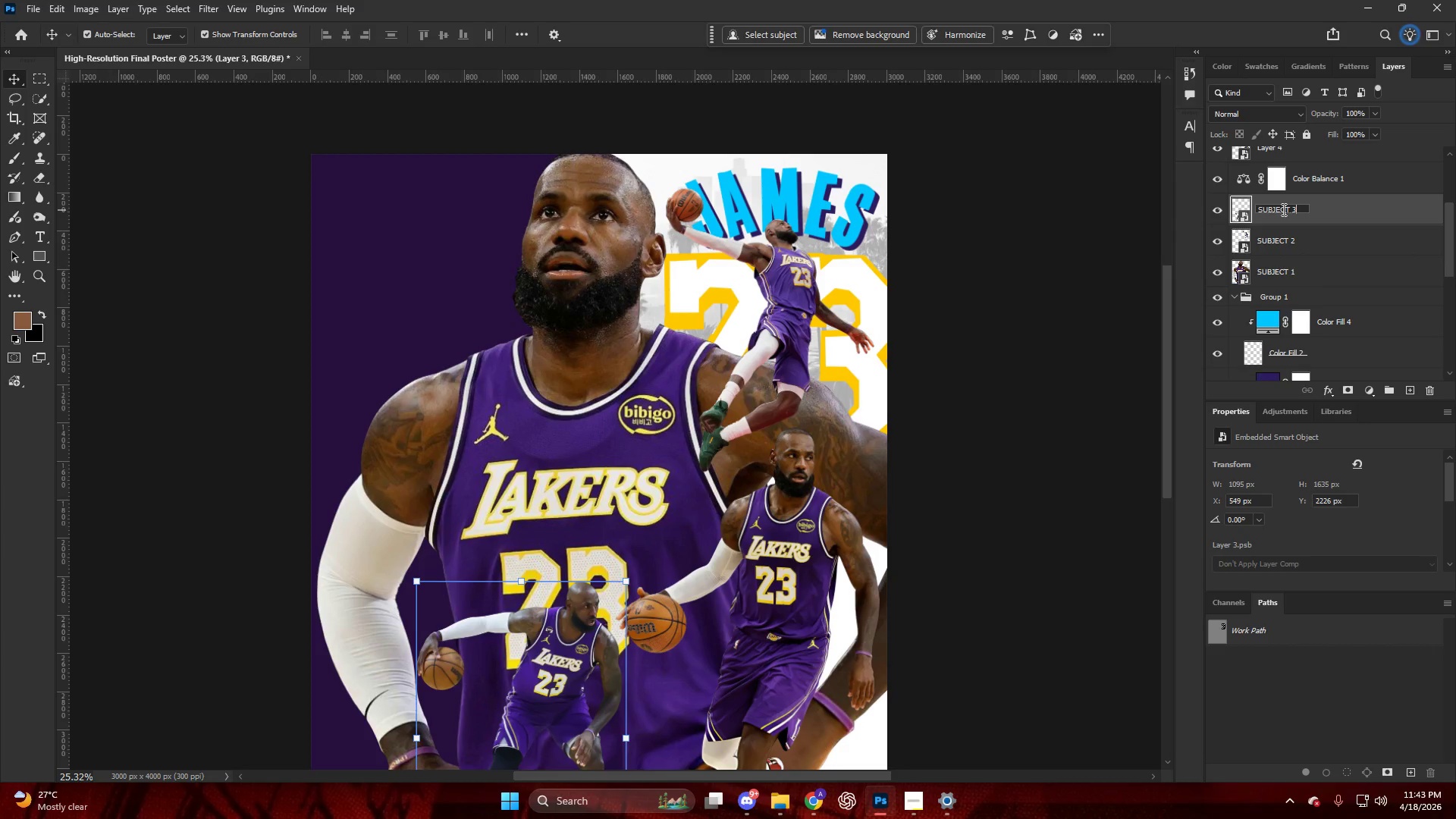 
key(Enter)
 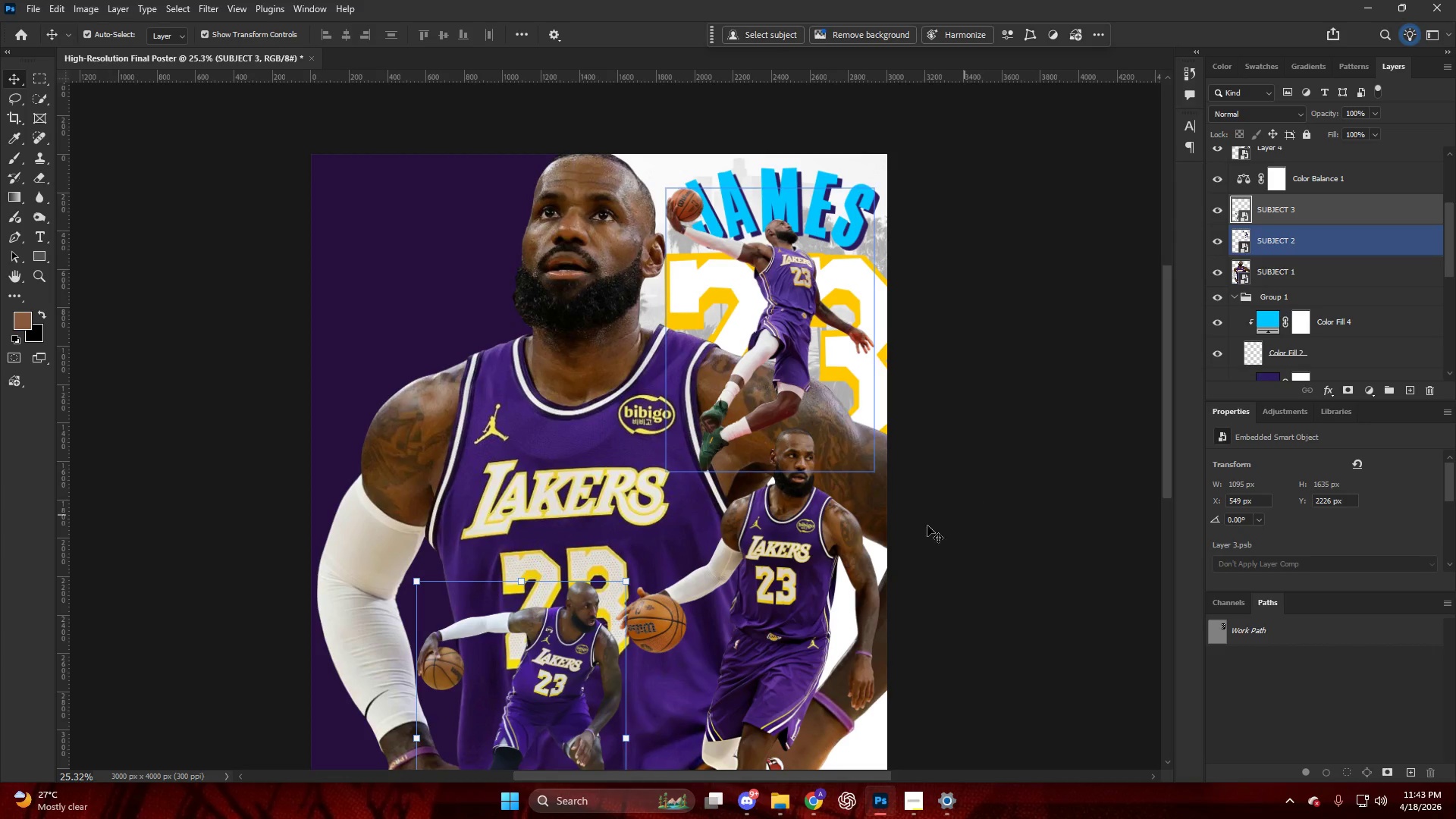 
left_click([816, 535])
 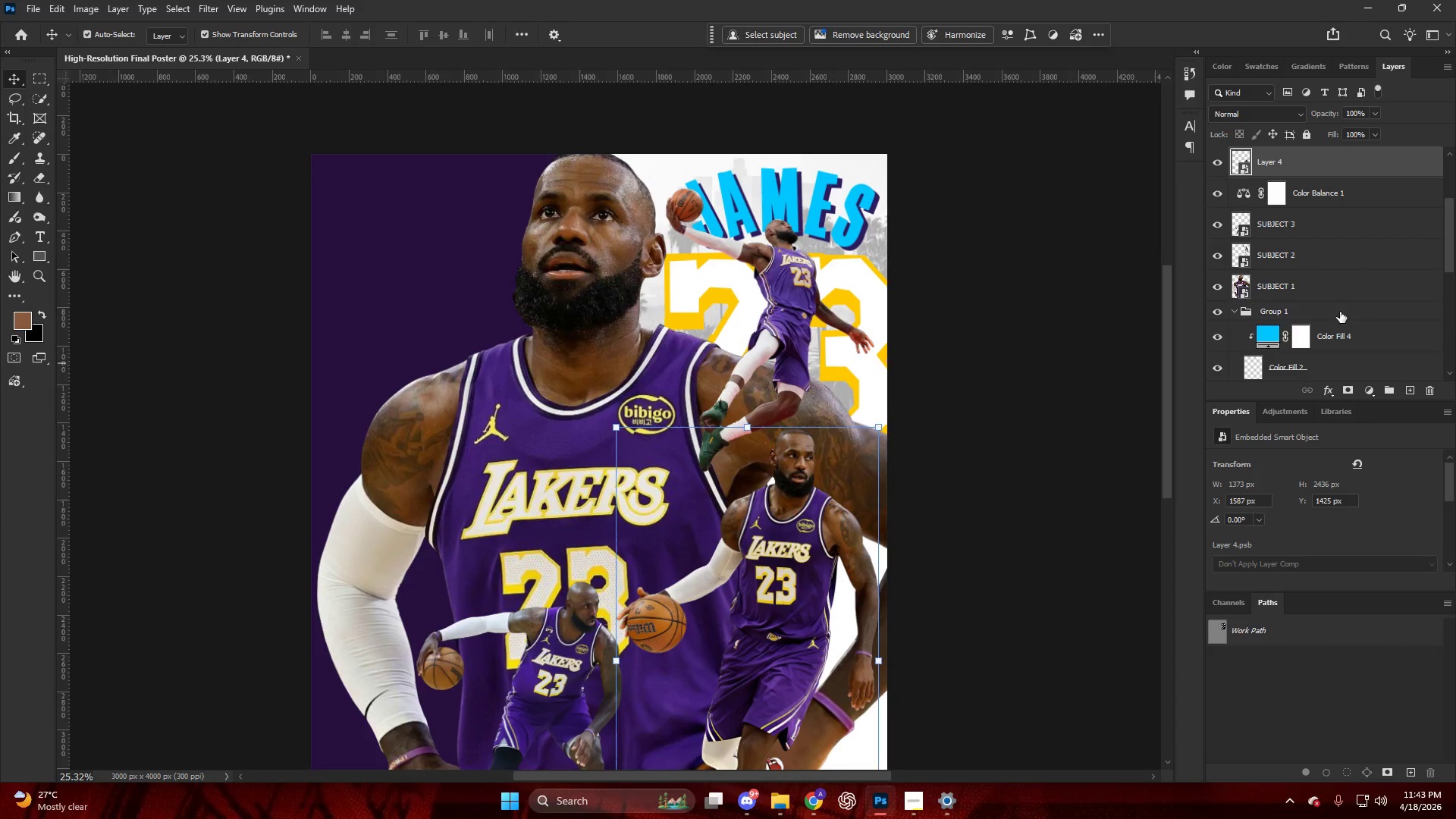 
scroll: coordinate [1355, 274], scroll_direction: up, amount: 3.0
 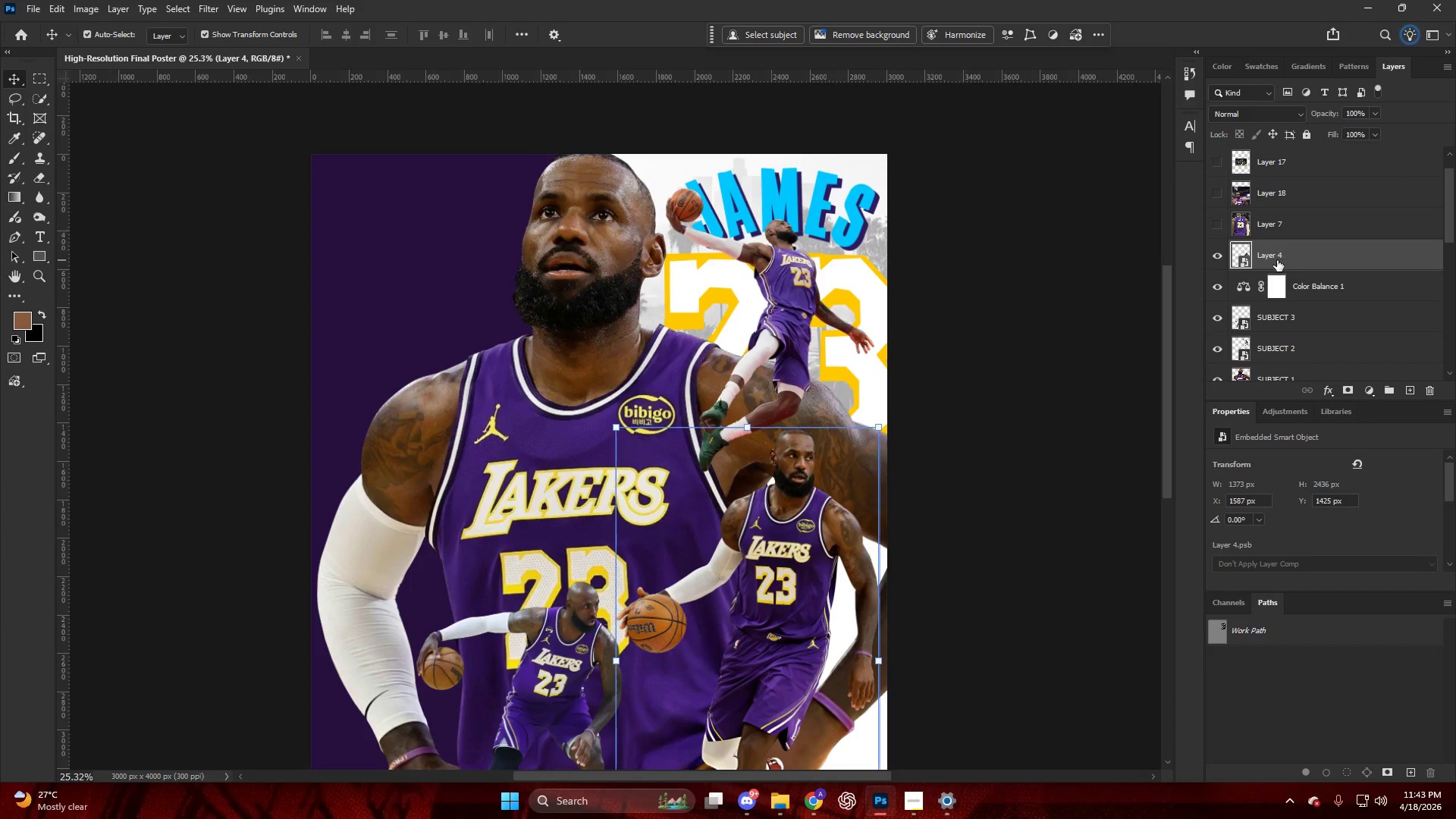 
double_click([1276, 259])
 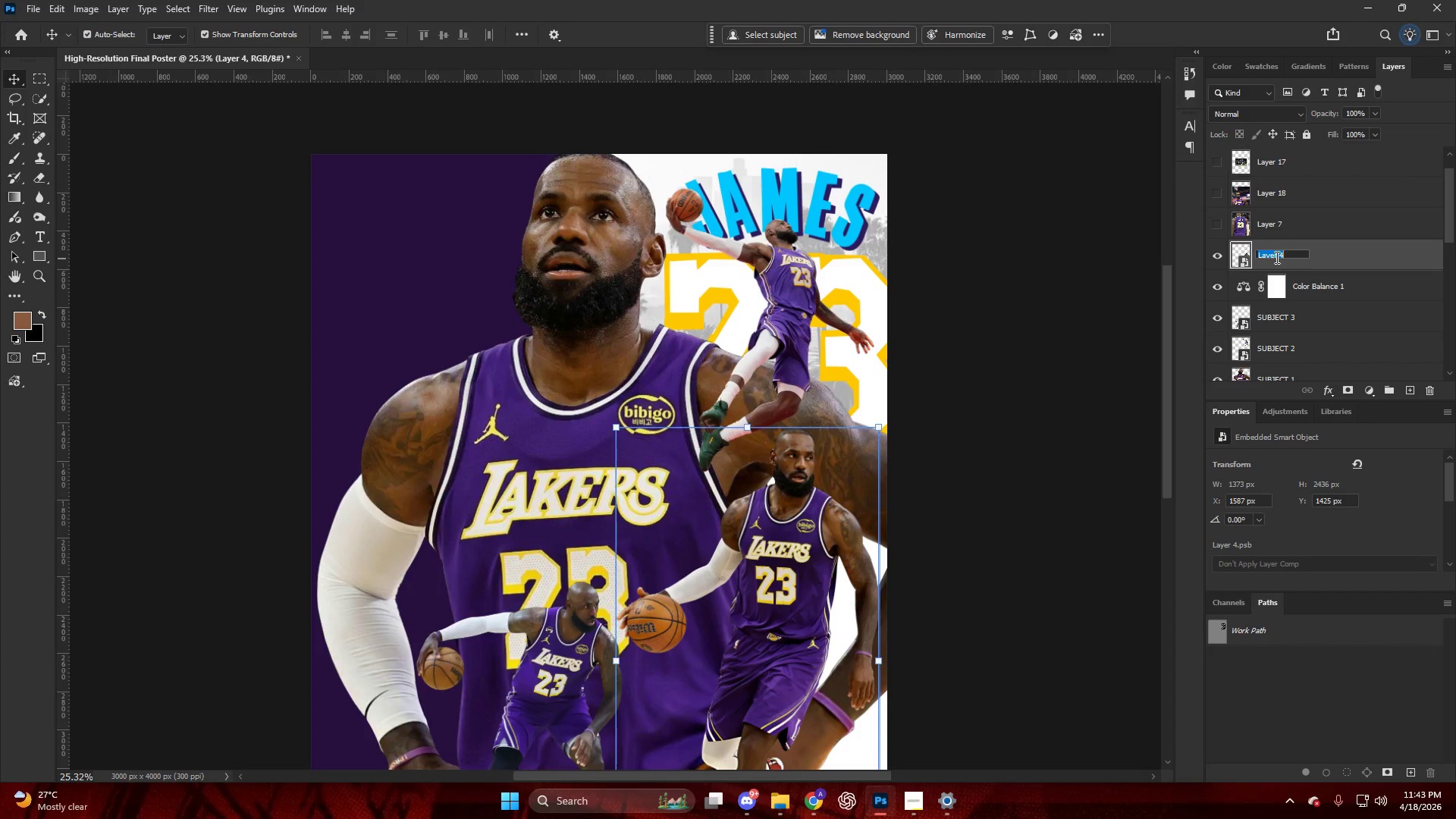 
type(SUBJECT 32)
key(Backspace)
 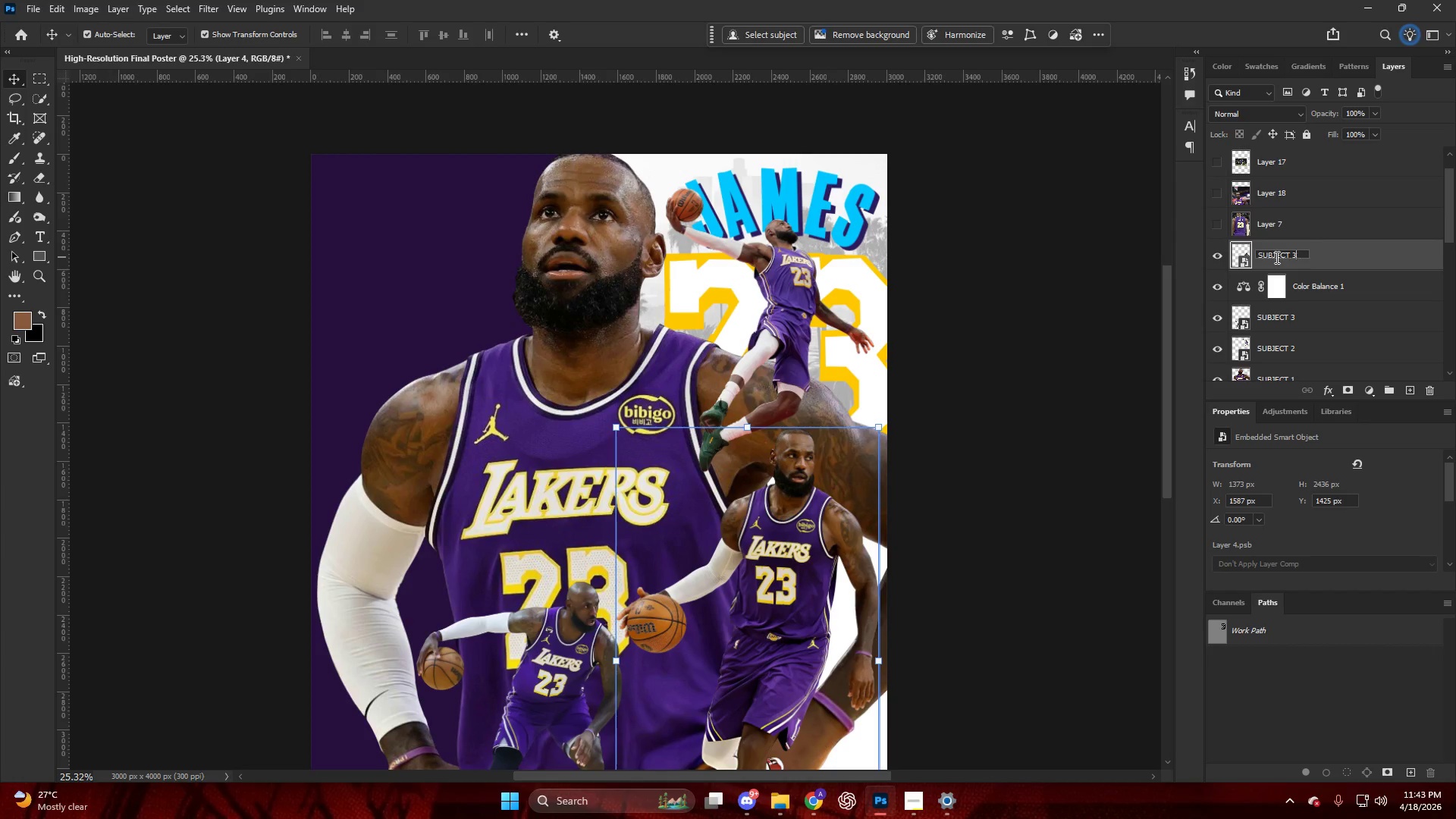 
key(Enter)
 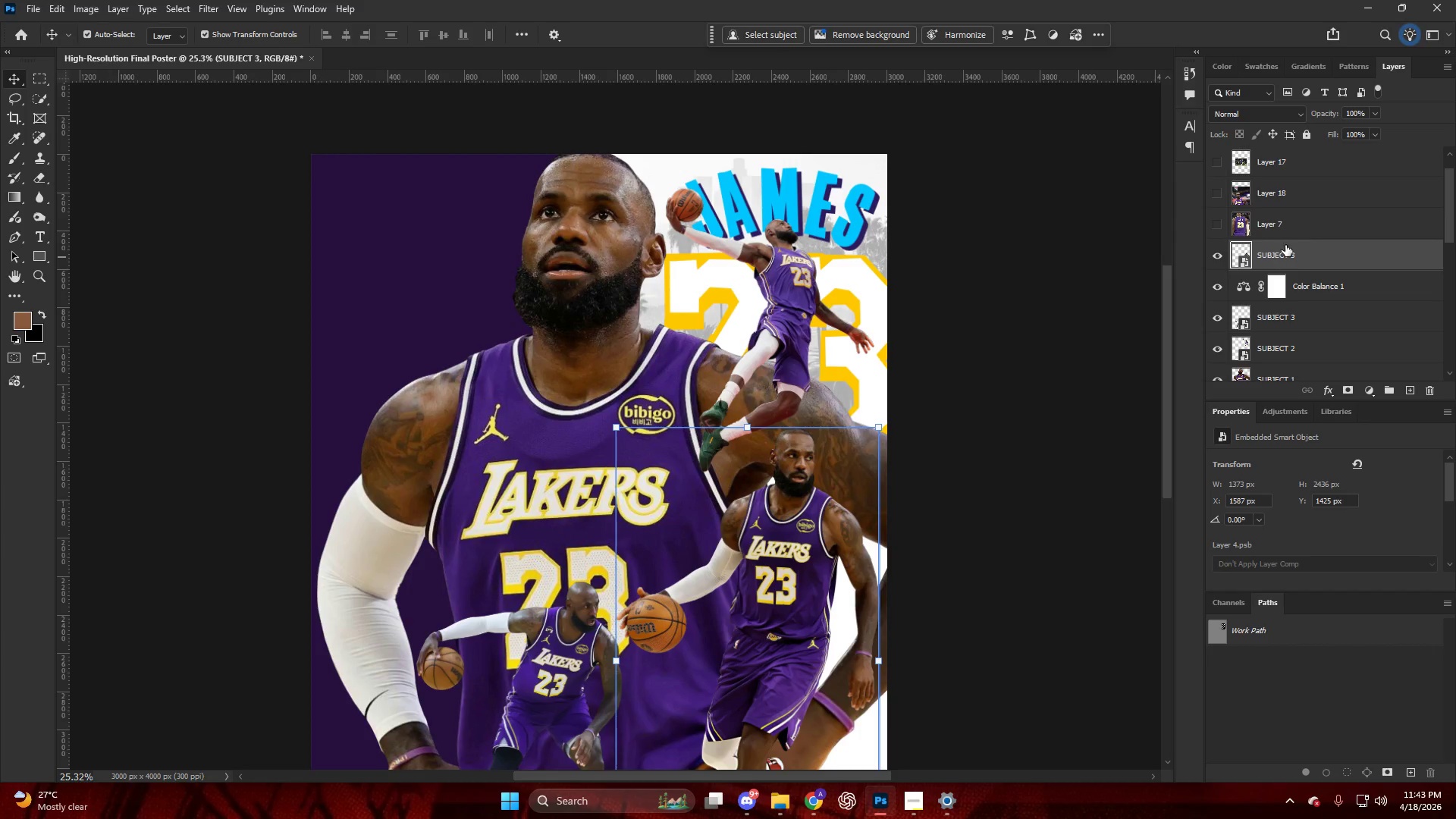 
left_click([1308, 220])
 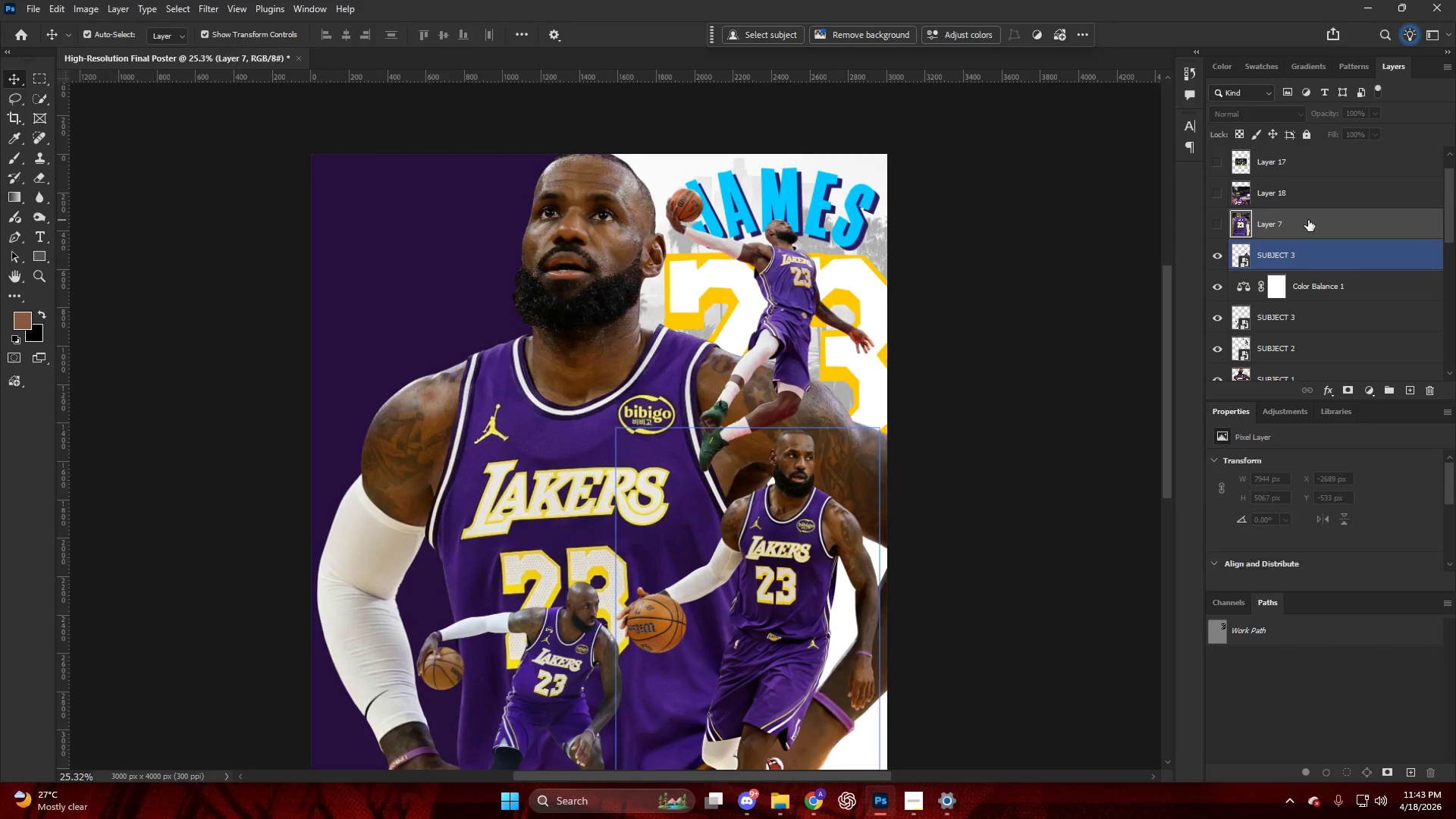 
key(Shift+ShiftLeft)
 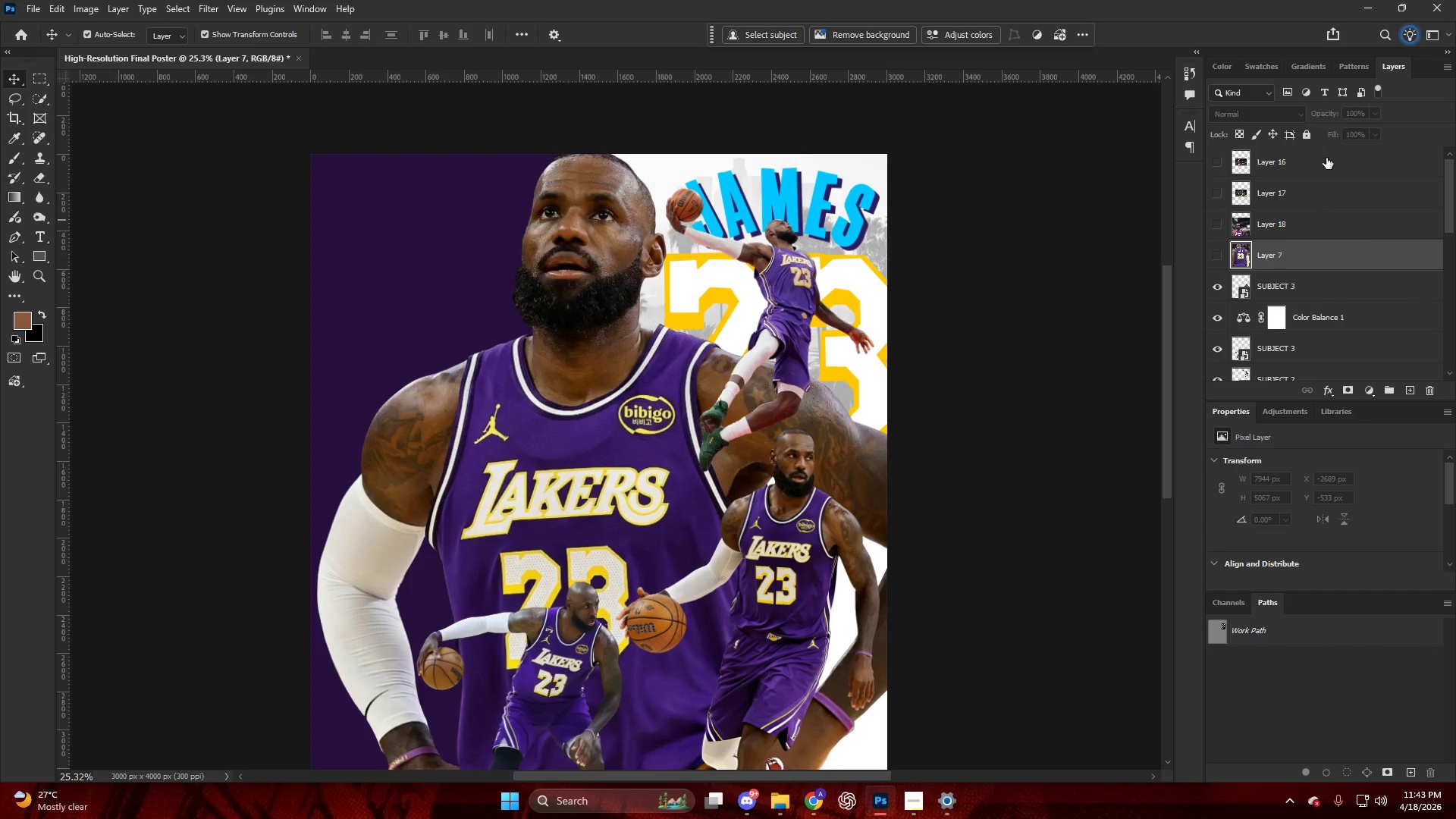 
left_click([1326, 158])
 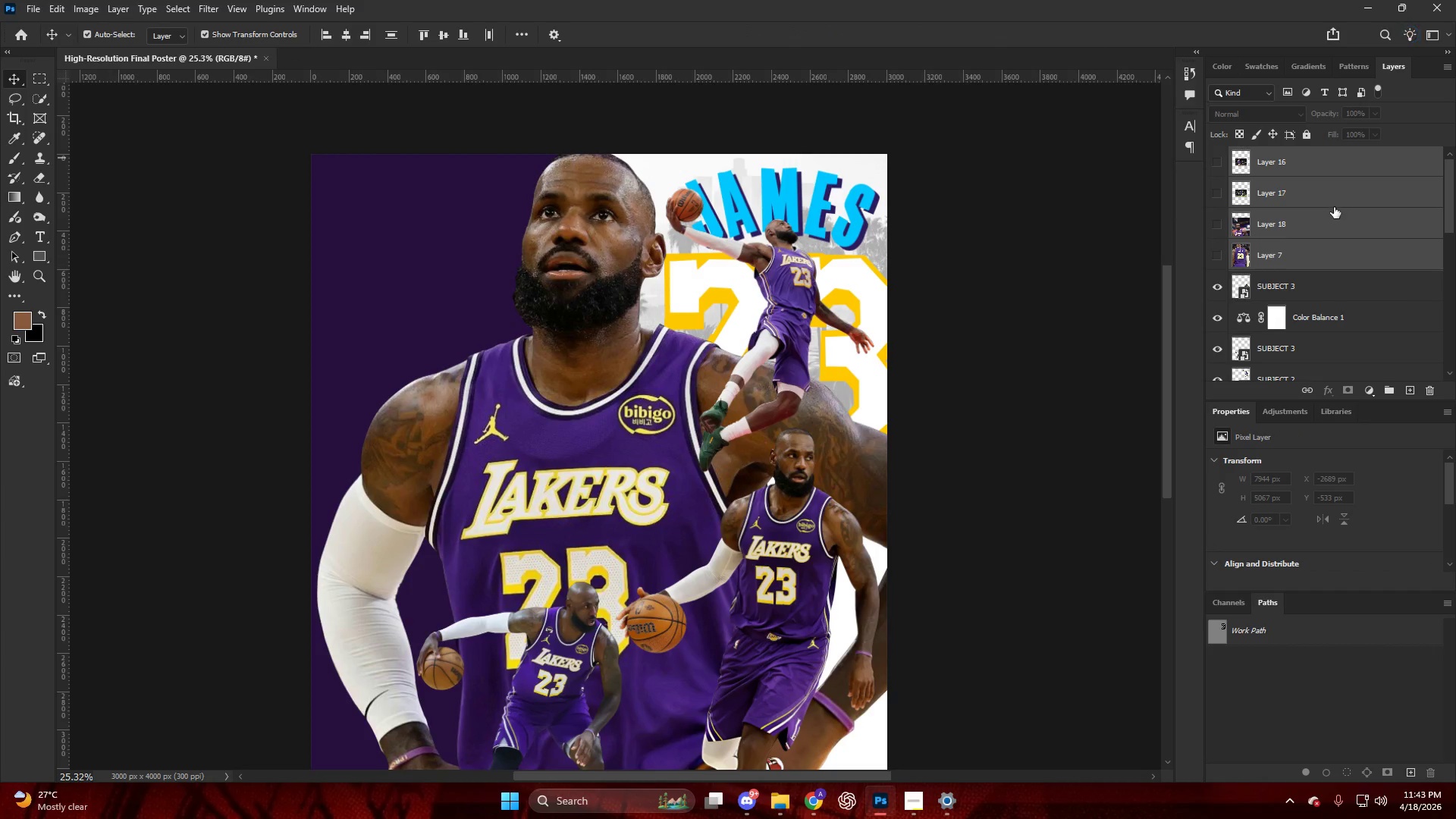 
scroll: coordinate [1309, 219], scroll_direction: up, amount: 7.0
 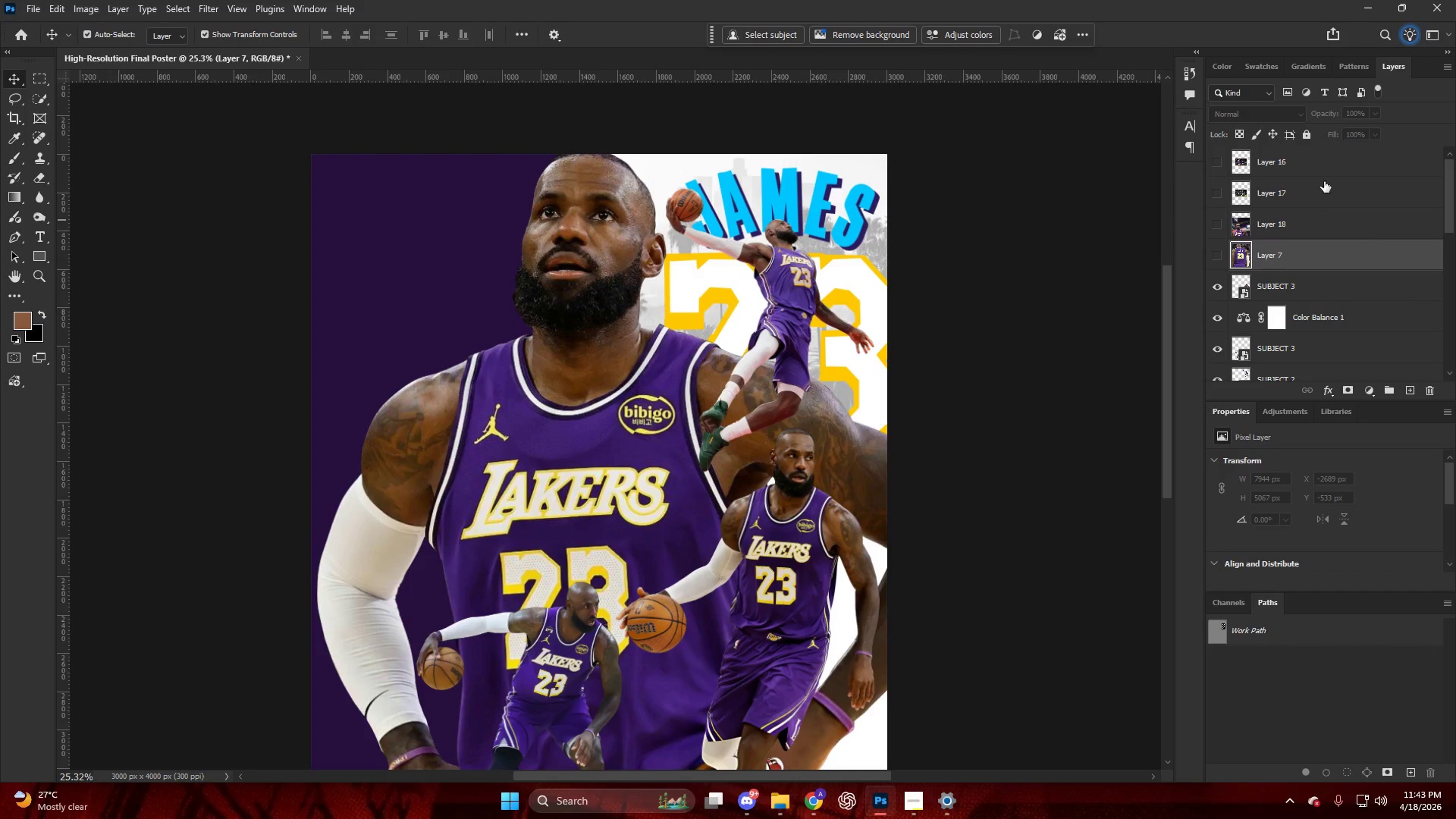 
left_click_drag(start_coordinate=[1334, 207], to_coordinate=[1284, 339])
 